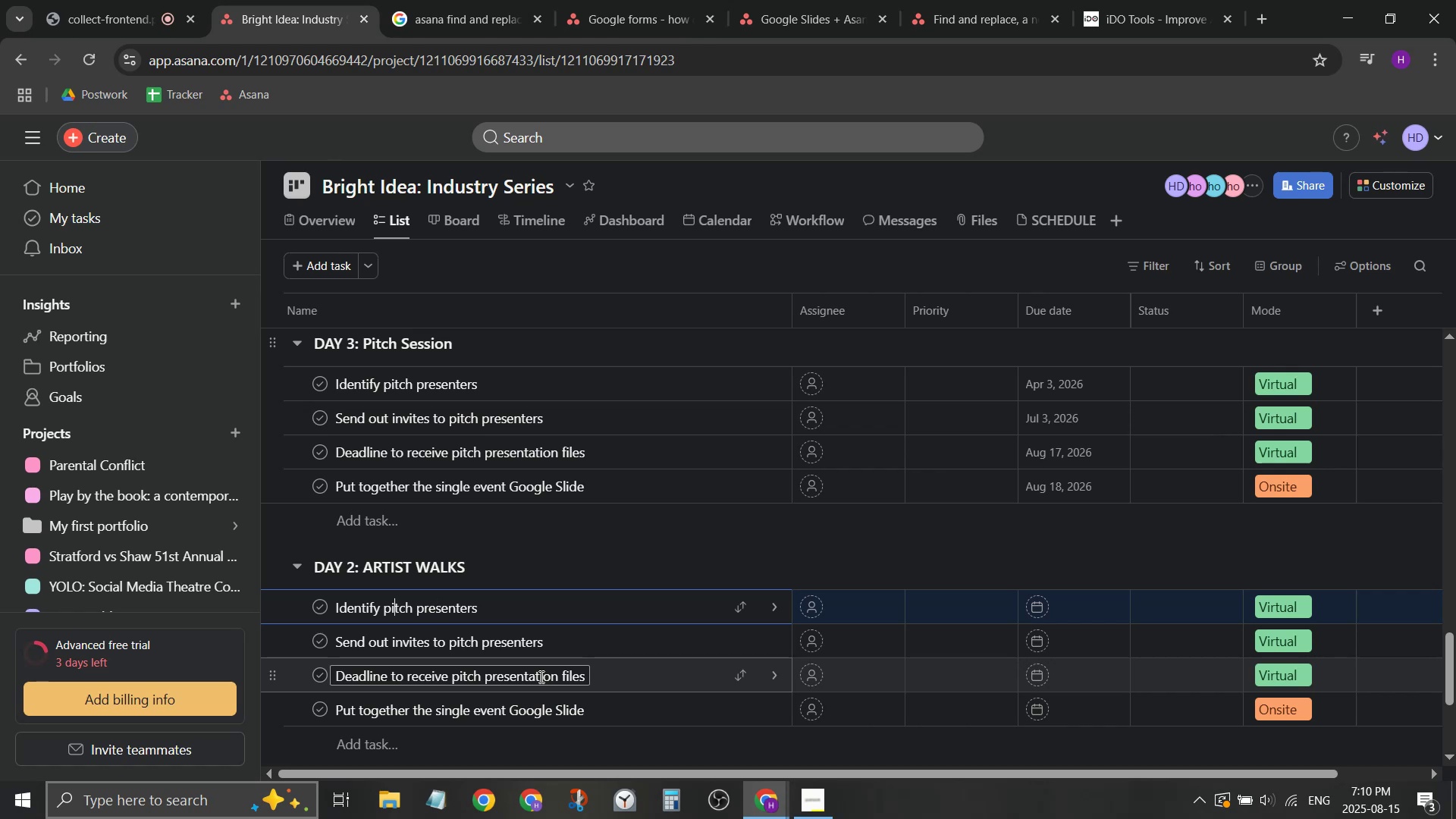 
key(ArrowLeft)
 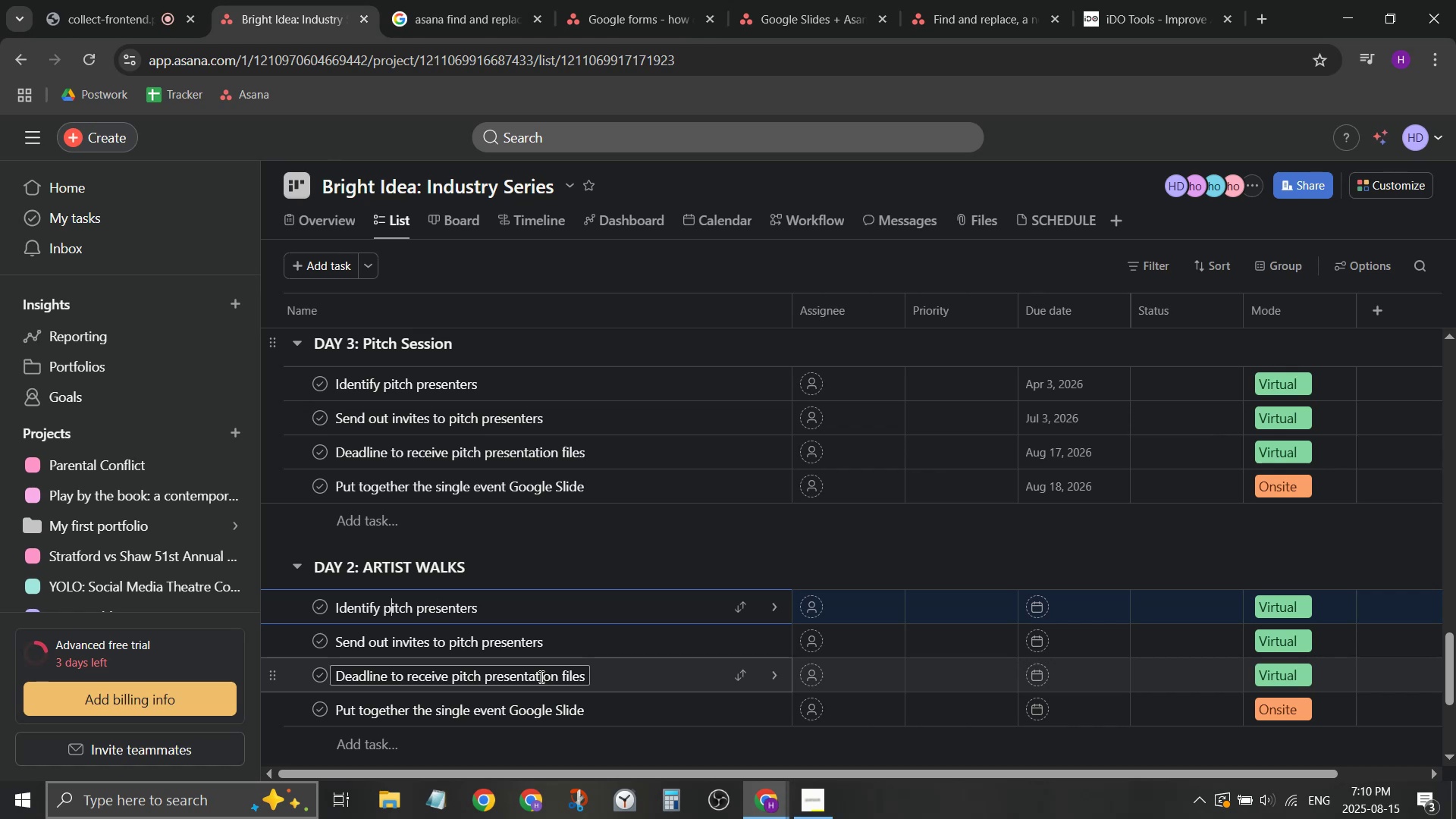 
key(ArrowLeft)
 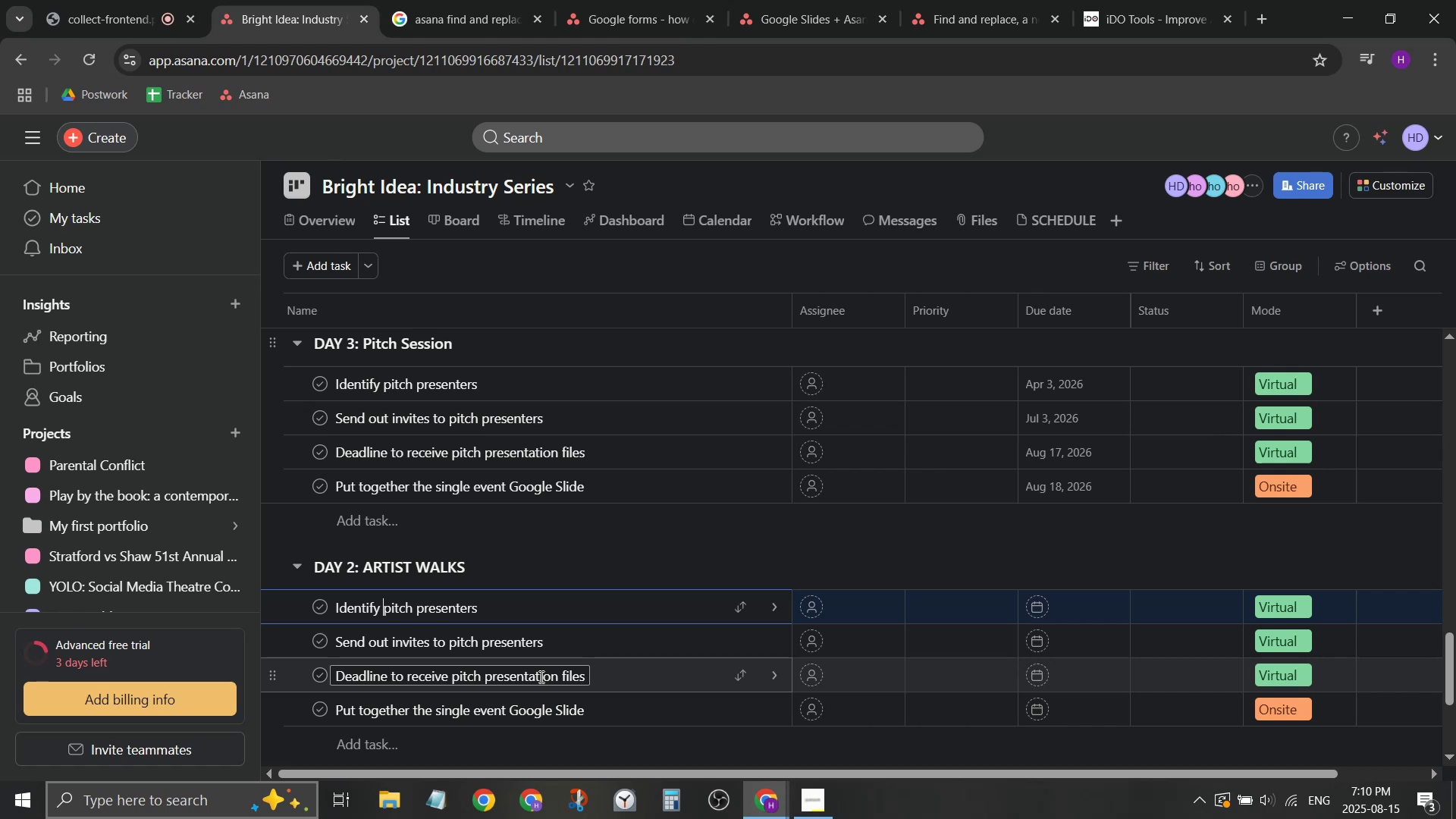 
hold_key(key=Delete, duration=1.29)
 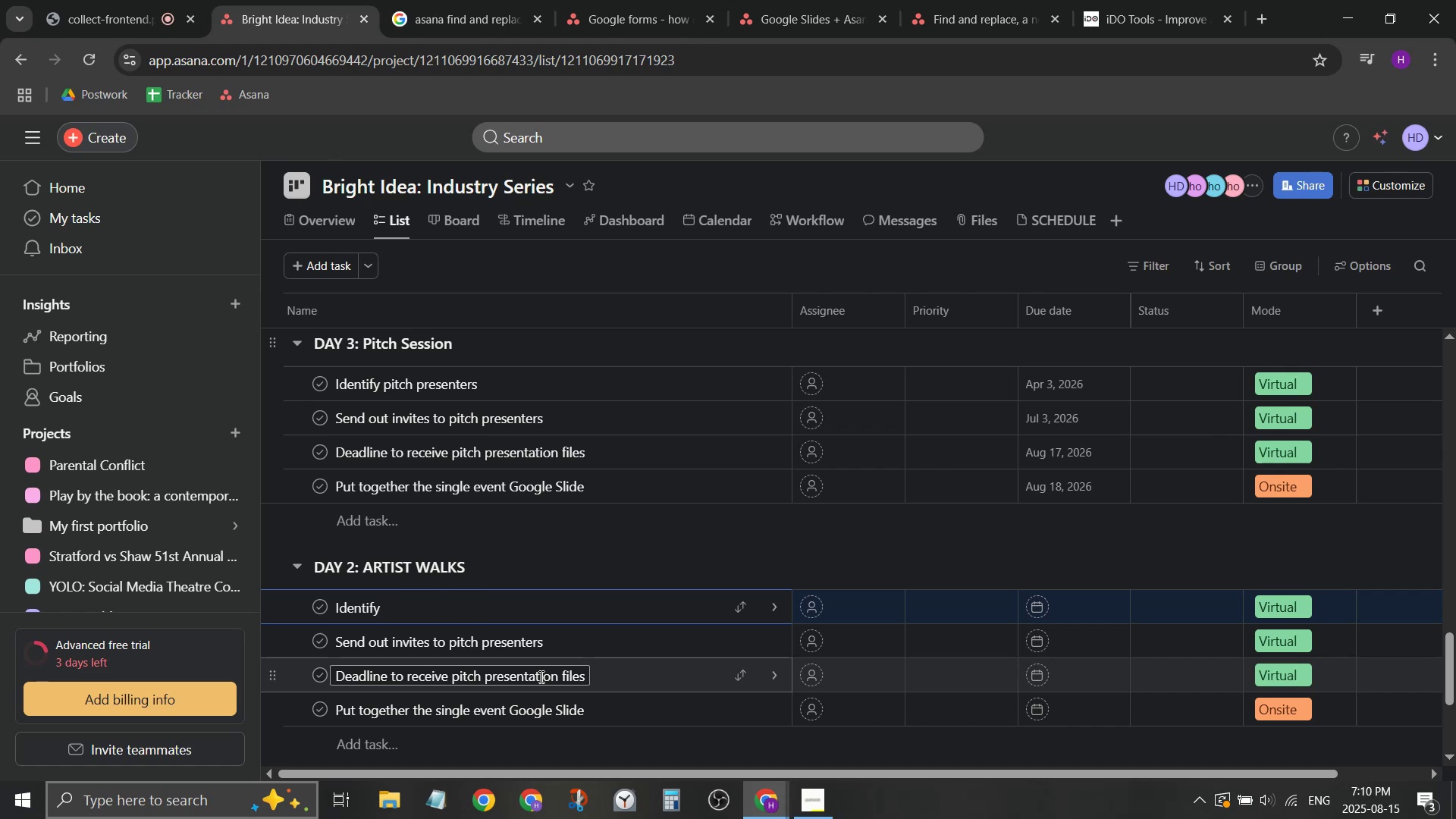 
type(paths )
key(Backspace)
key(Backspace)
key(Backspace)
key(Backspace)
key(Backspace)
key(Backspace)
type(walking paths)
key(Backspace)
key(Backspace)
key(Backspace)
key(Backspace)
type(neighbourhoods / area/s)
key(Backspace)
key(Backspace)
type(s/ )
 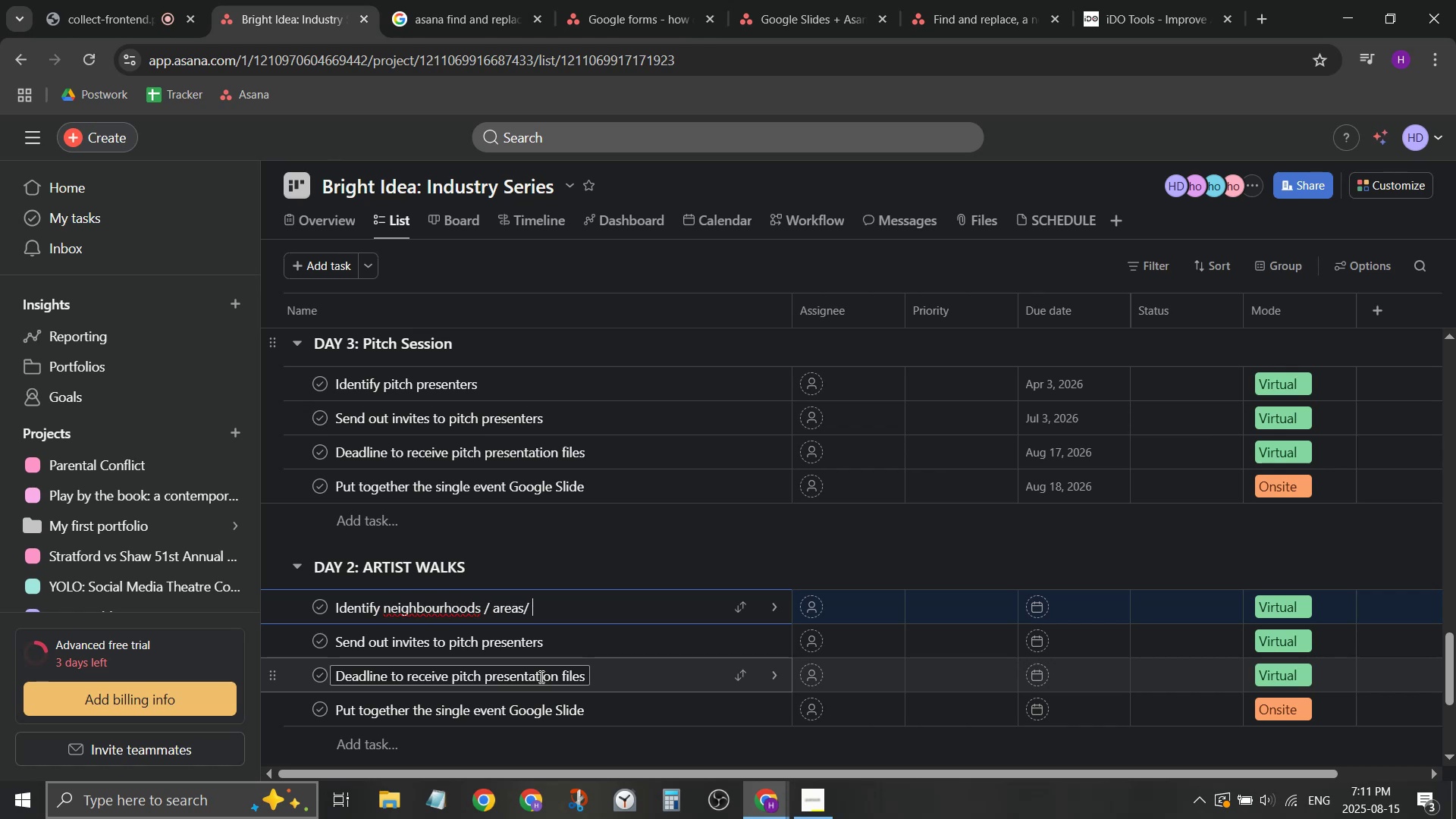 
key(Backspace)
key(Backspace)
type( & local )
key(Backspace)
key(Backspace)
key(Backspace)
key(Backspace)
key(Backspace)
type(leading artsts)
key(Backspace)
key(Backspace)
key(Backspace)
type(ists)
key(Tab)
 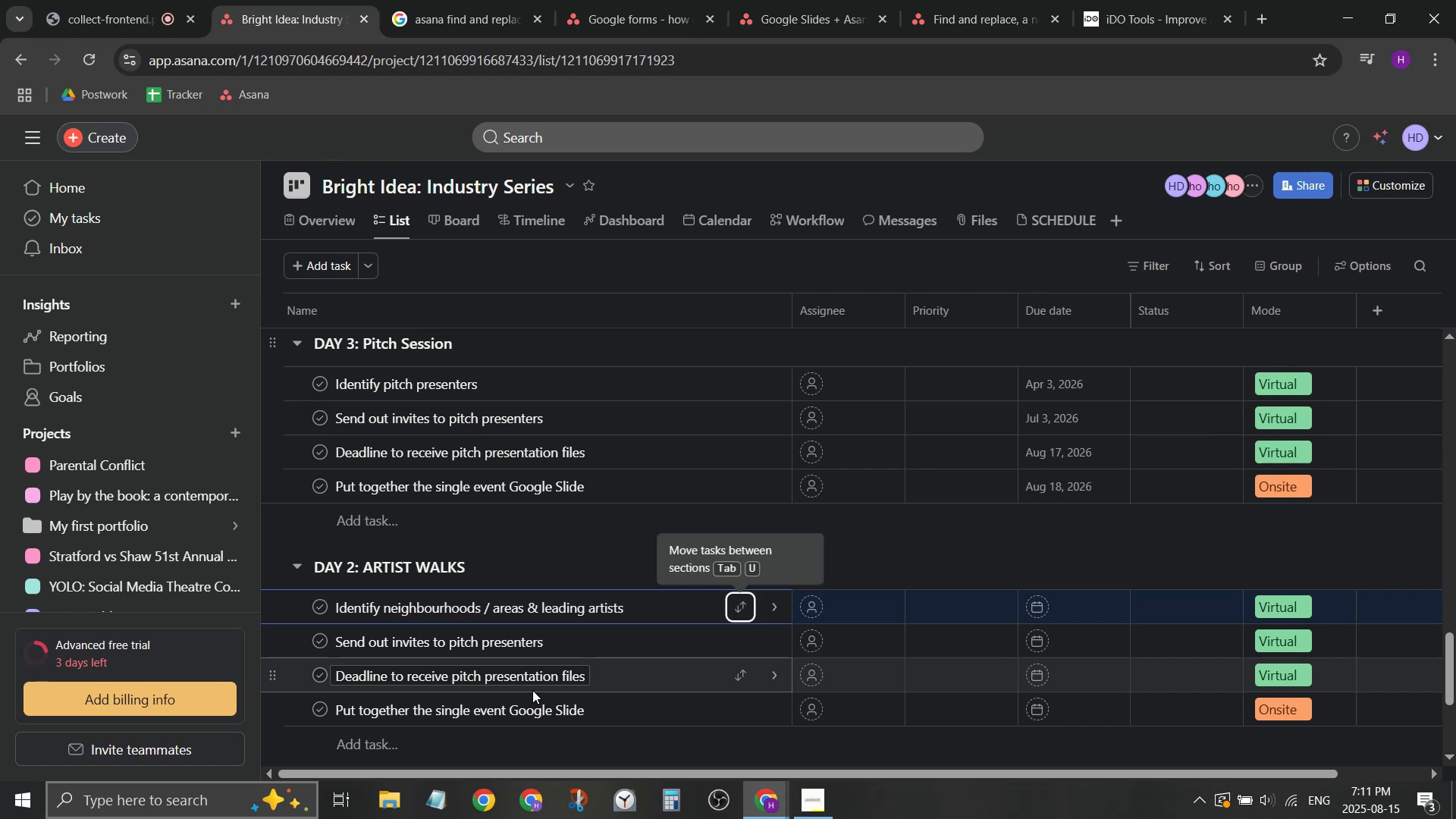 
left_click([472, 648])
 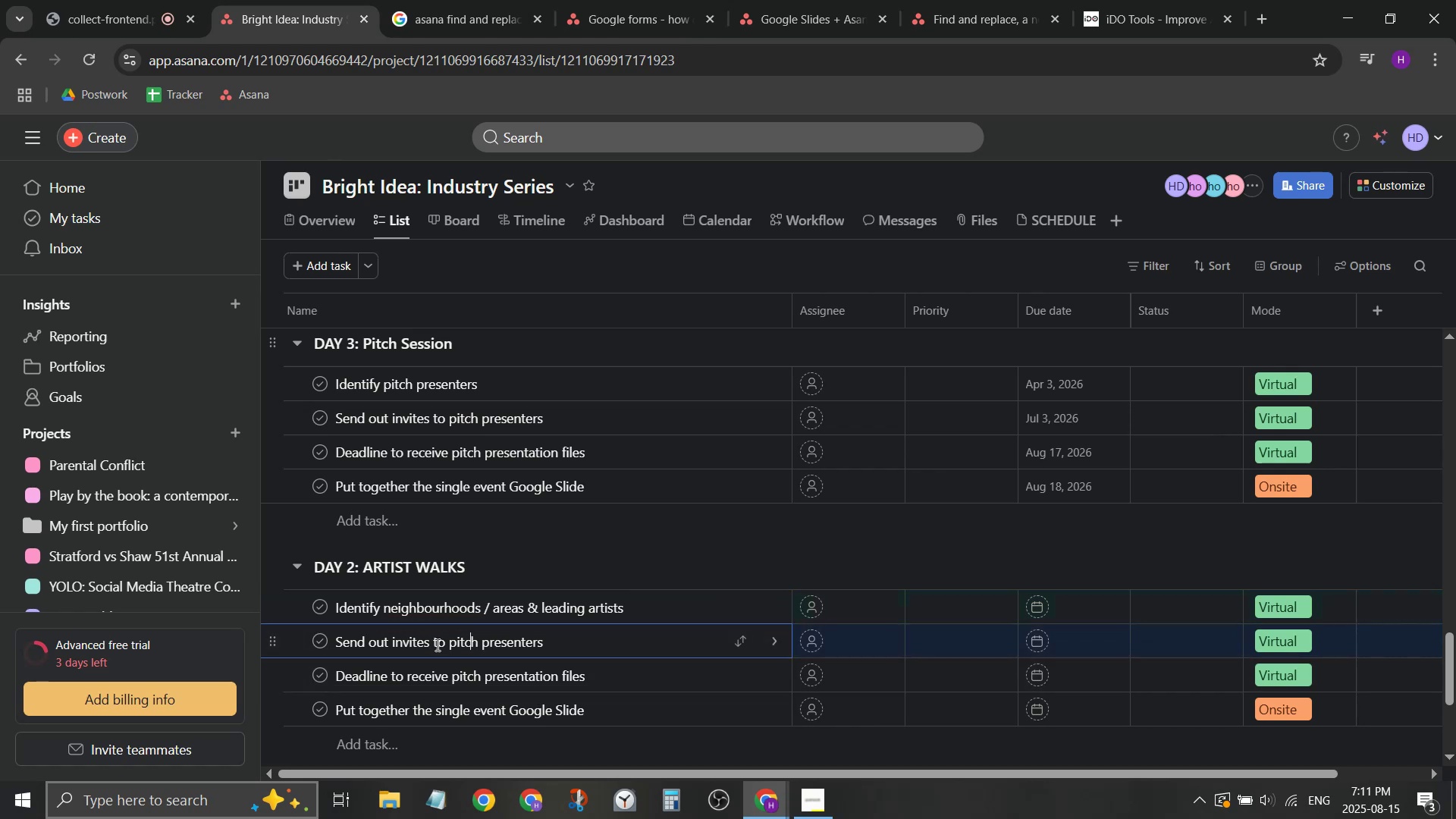 
left_click_drag(start_coordinate=[449, 645], to_coordinate=[575, 644])
 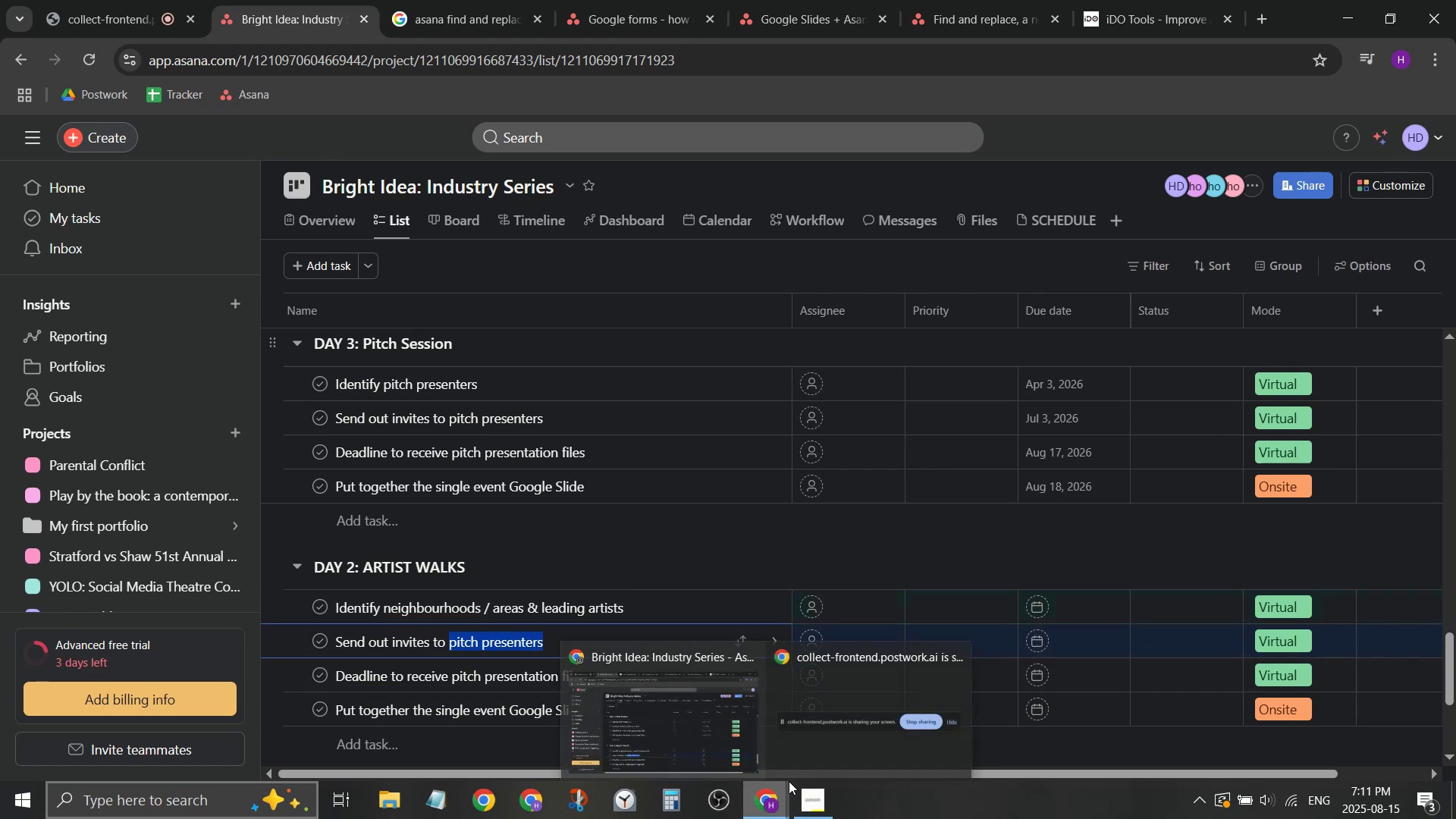 
type(ar)
key(Backspace)
type(artists)
 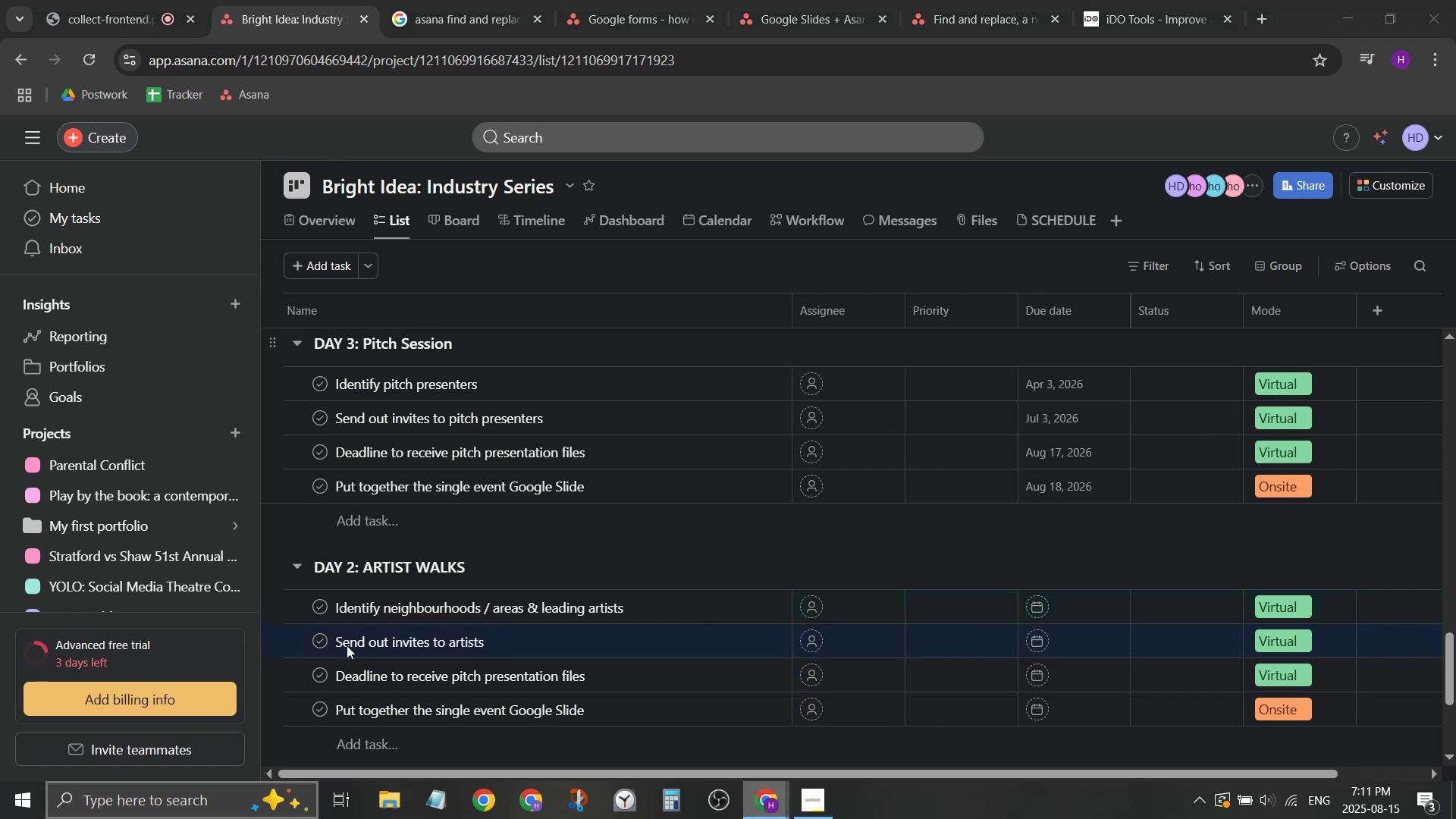 
left_click([391, 676])
 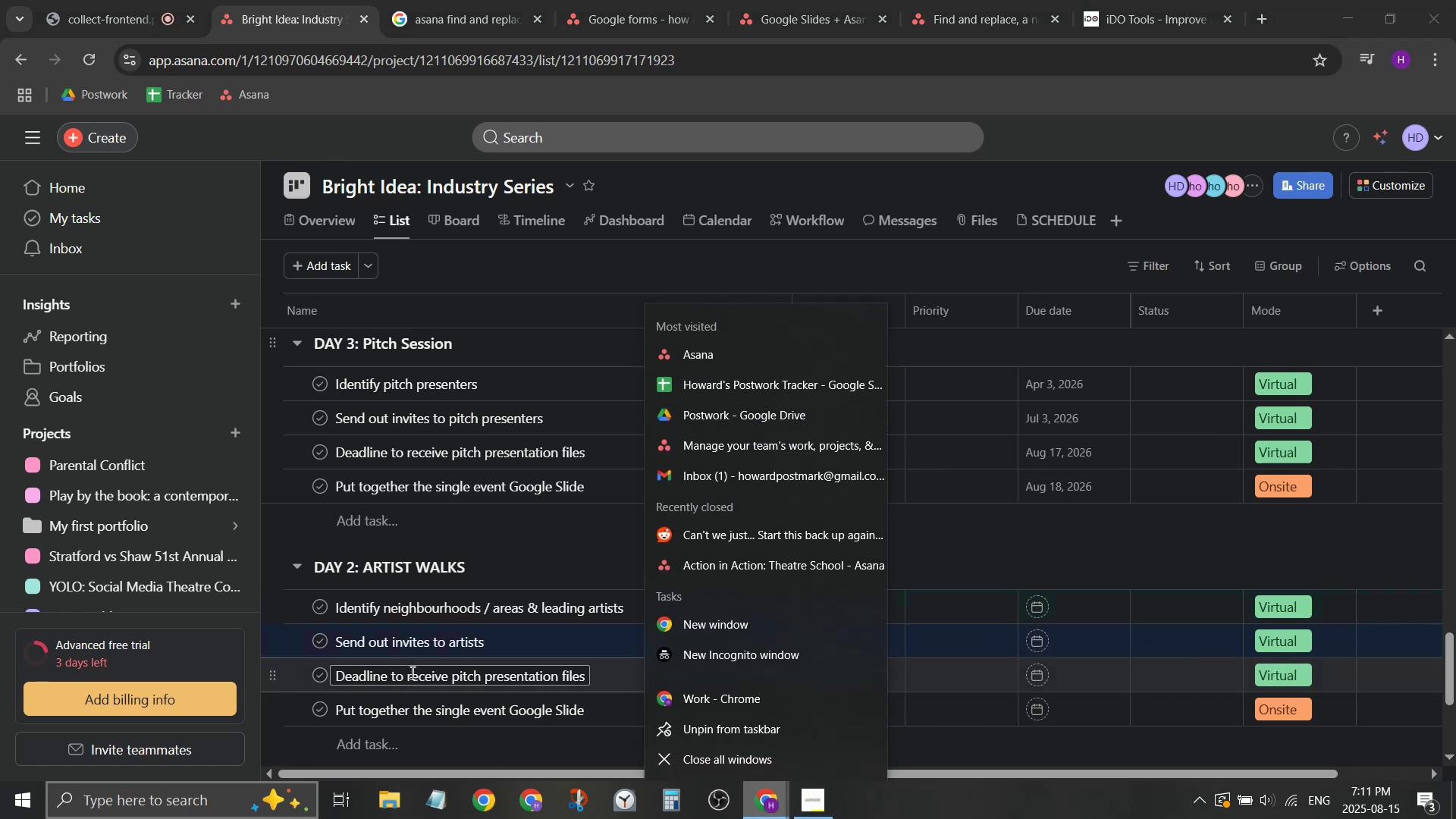 
double_click([416, 673])
 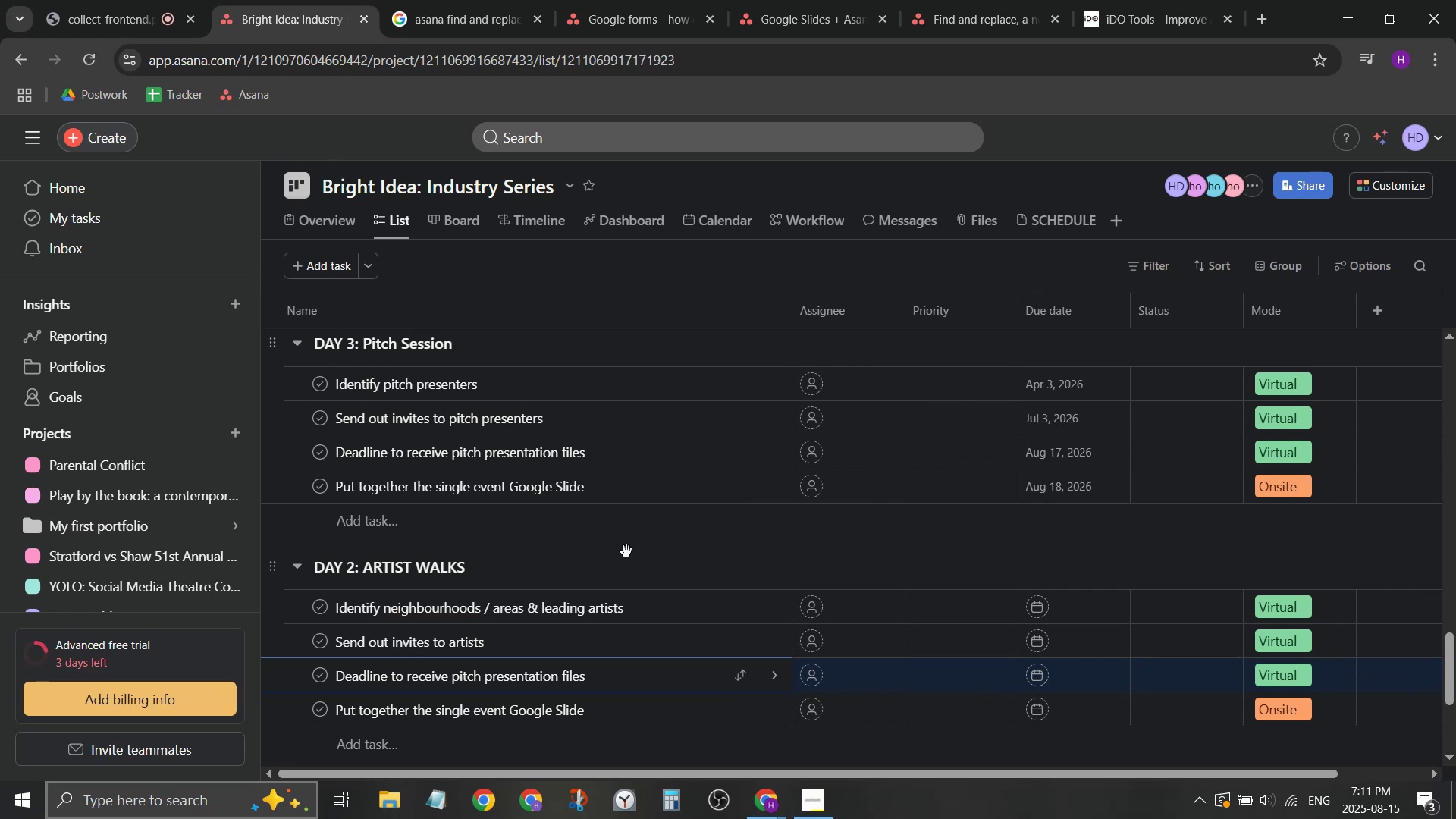 
wait(11.69)
 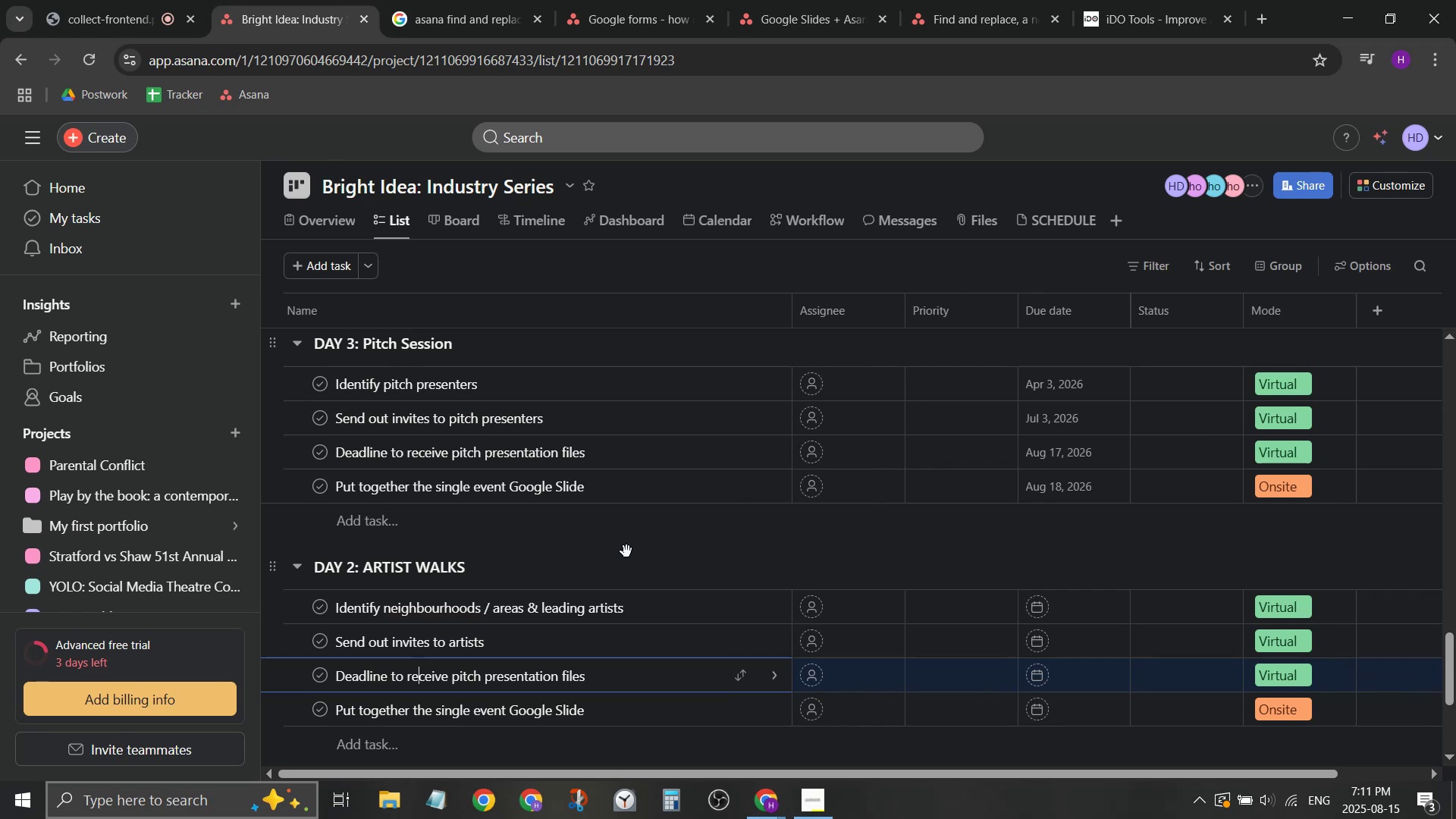 
left_click_drag(start_coordinate=[453, 677], to_coordinate=[582, 678])
 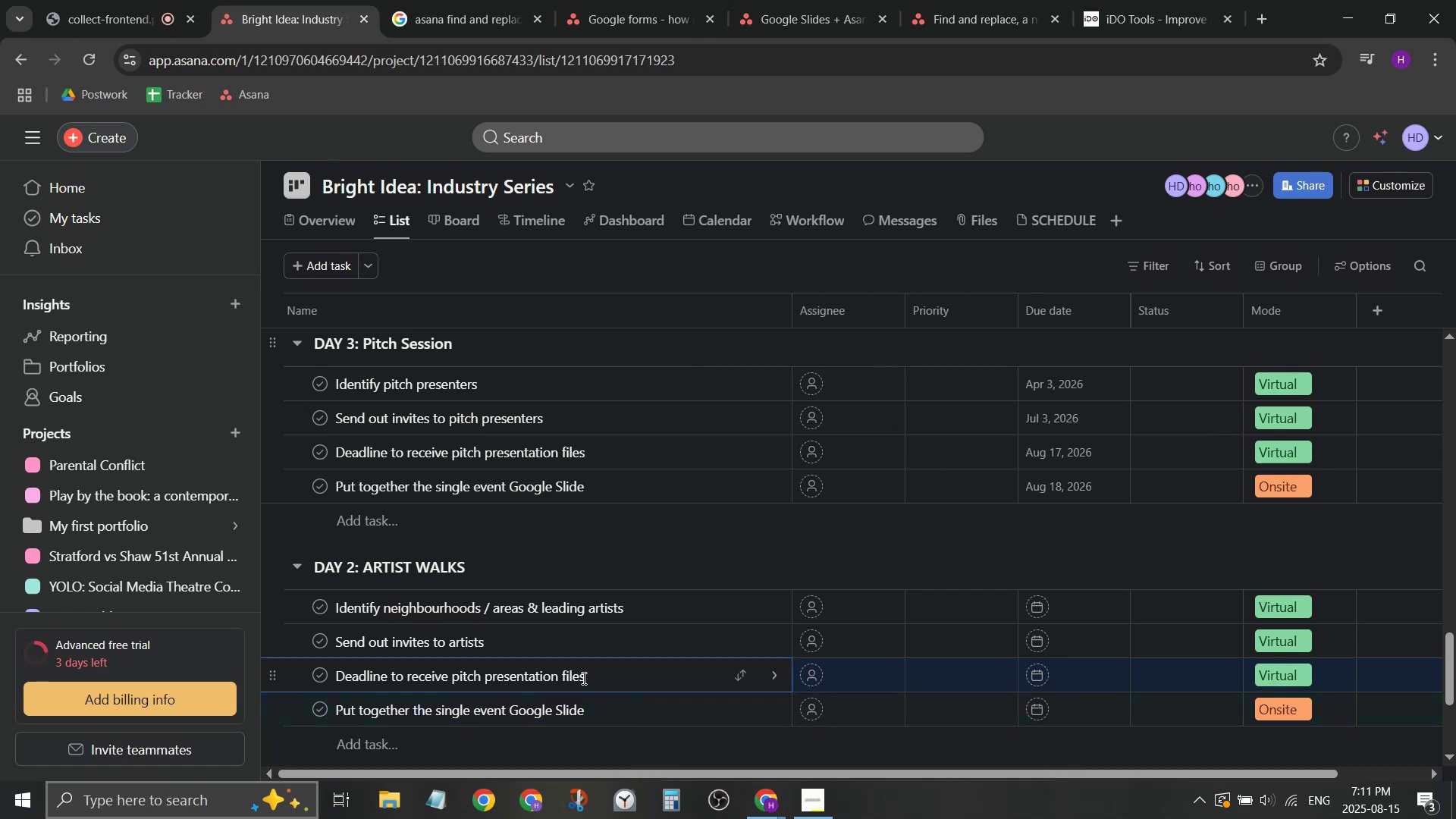 
left_click([582, 678])
 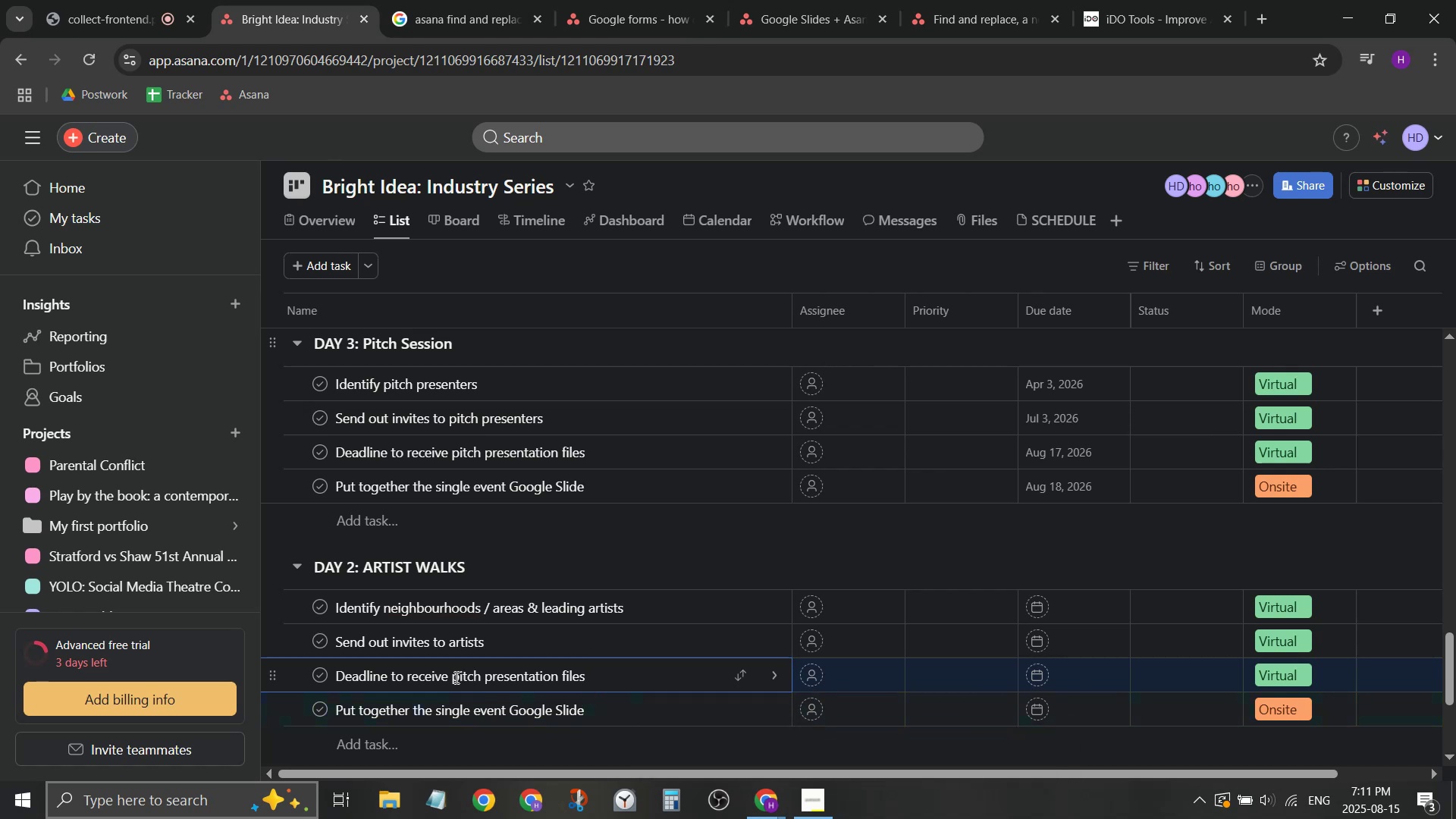 
left_click_drag(start_coordinate=[455, 678], to_coordinate=[597, 679])
 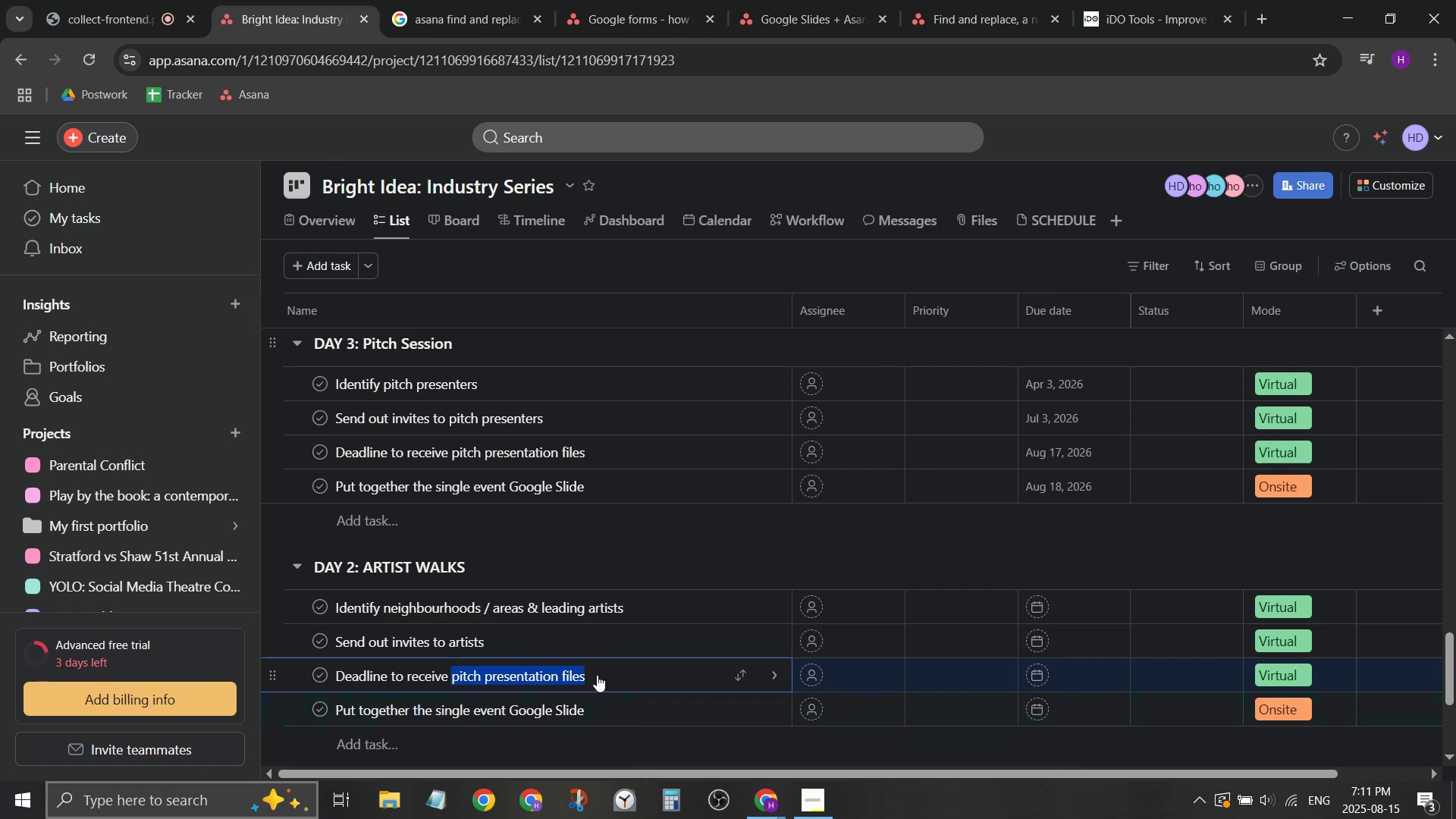 
type(their paths and )
 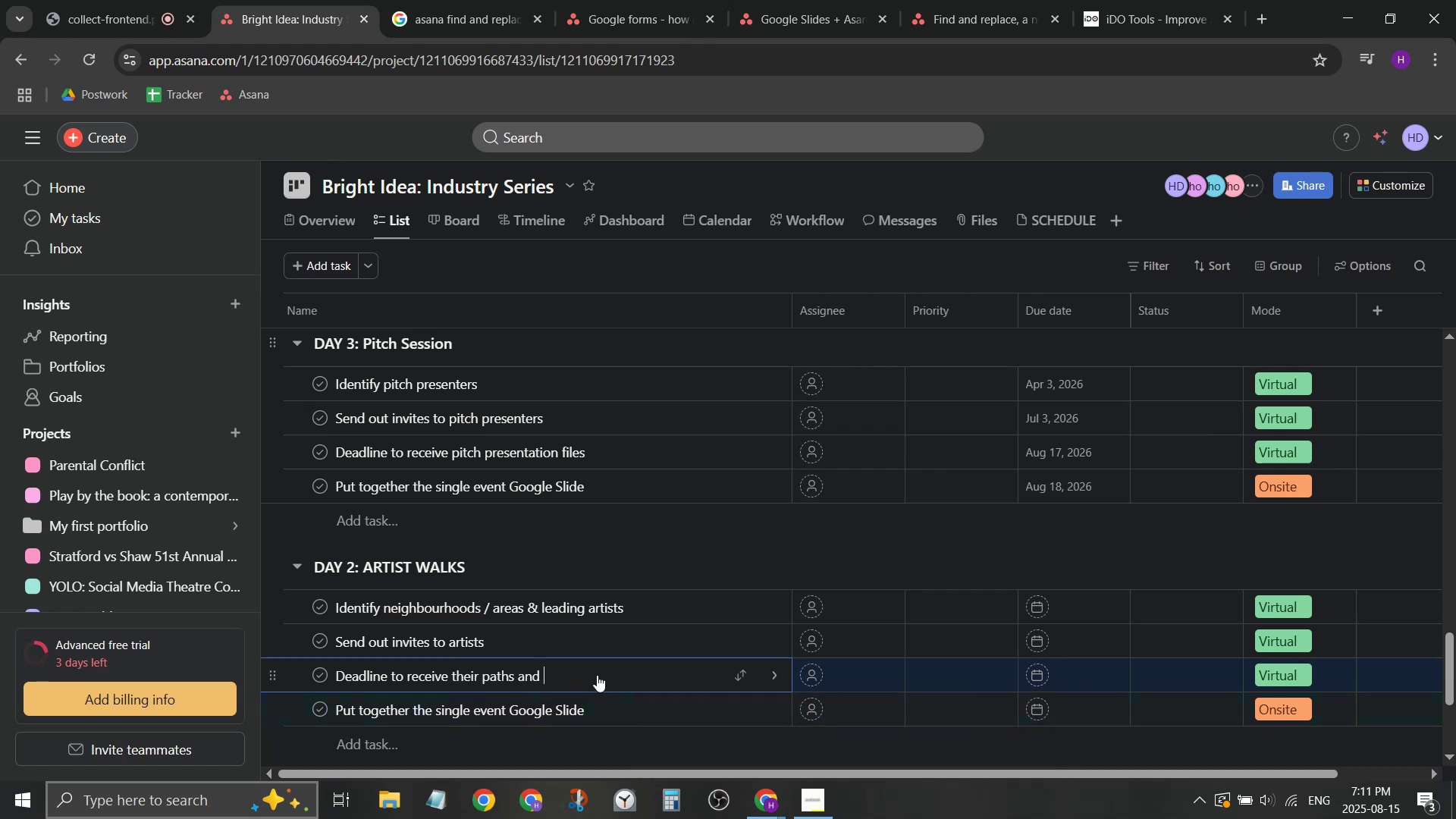 
type(blurbs)
 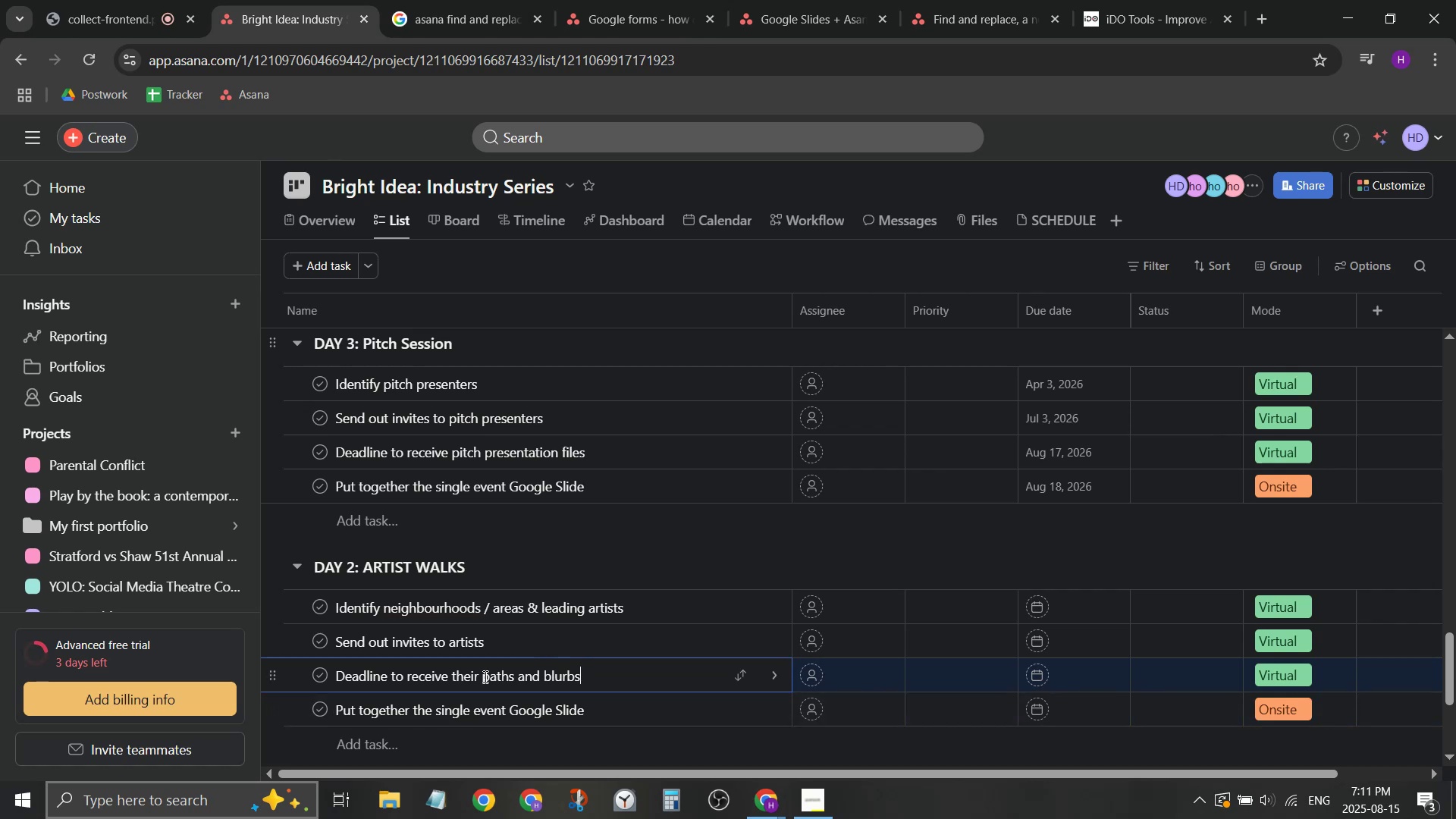 
left_click_drag(start_coordinate=[482, 678], to_coordinate=[594, 679])
 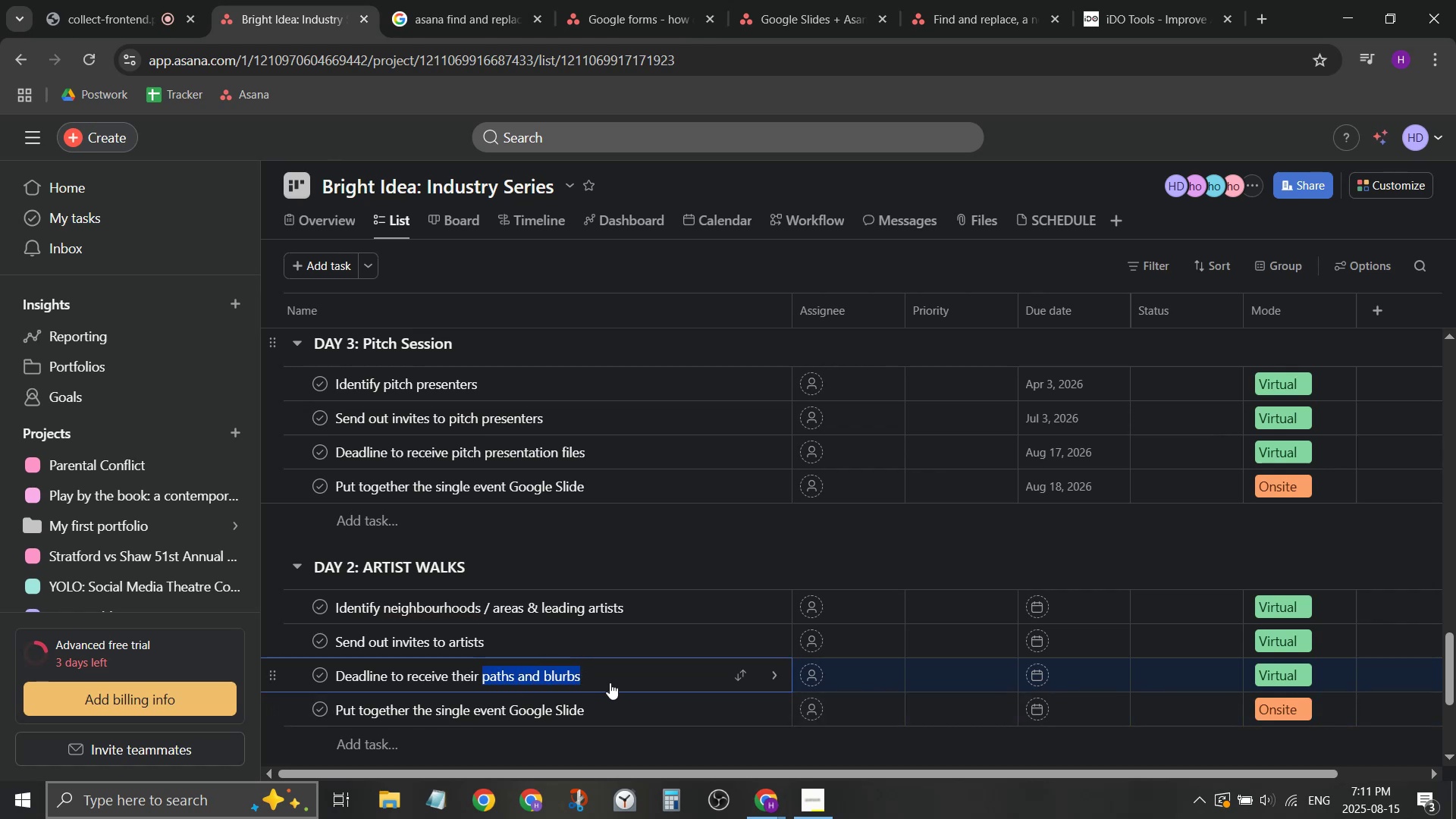 
key(ArrowRight)
 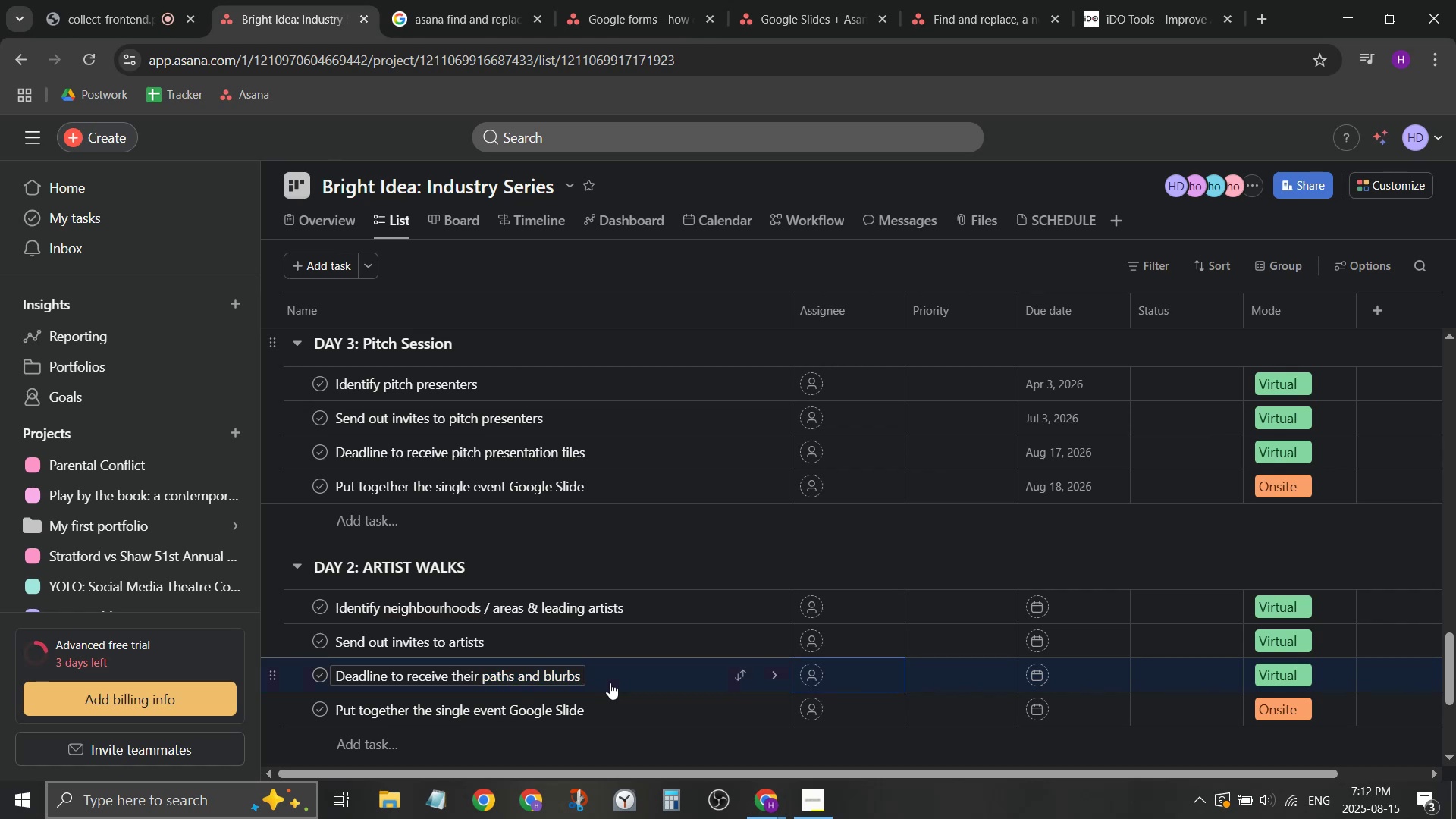 
key(Space)
 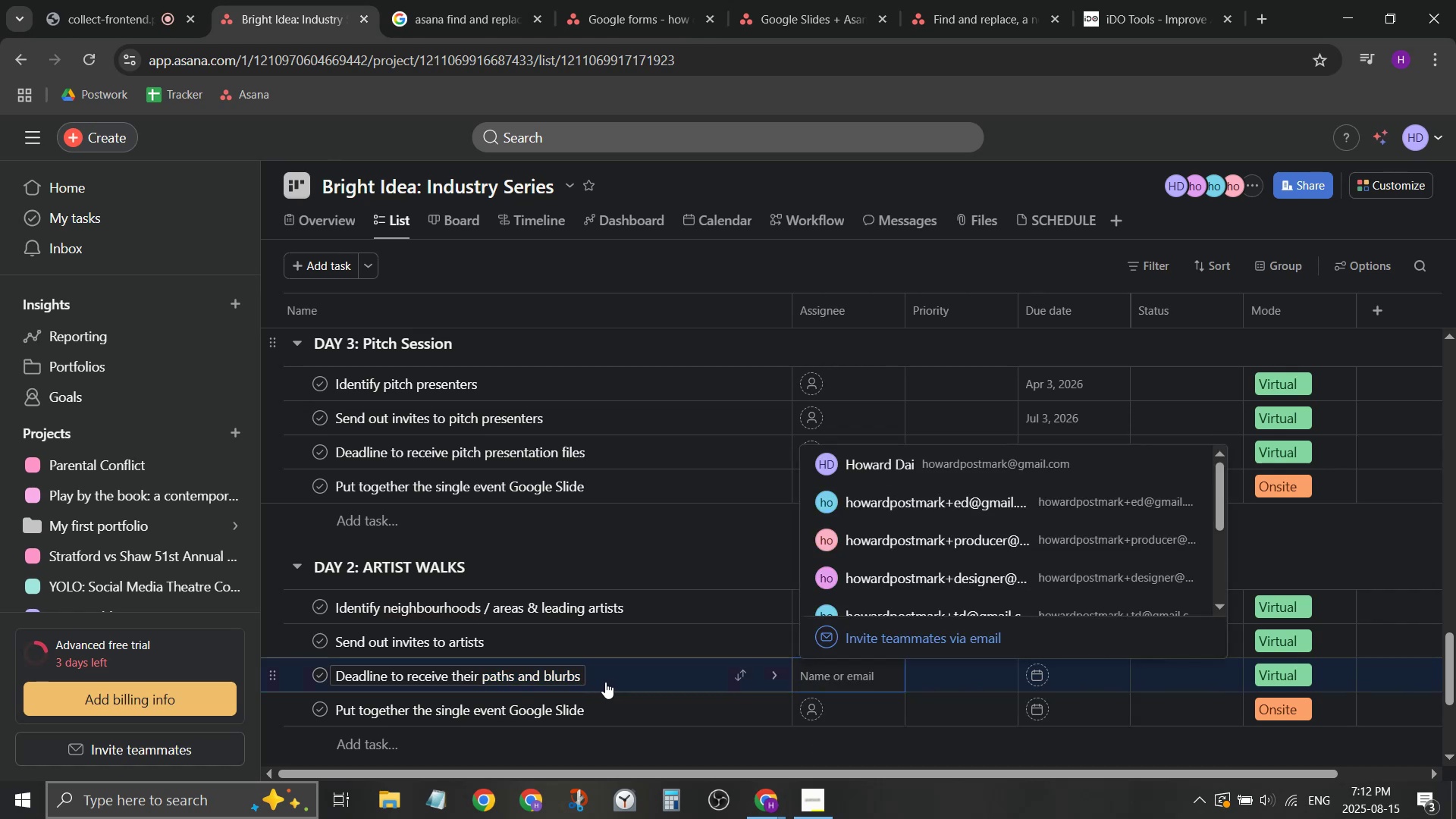 
left_click([579, 676])
 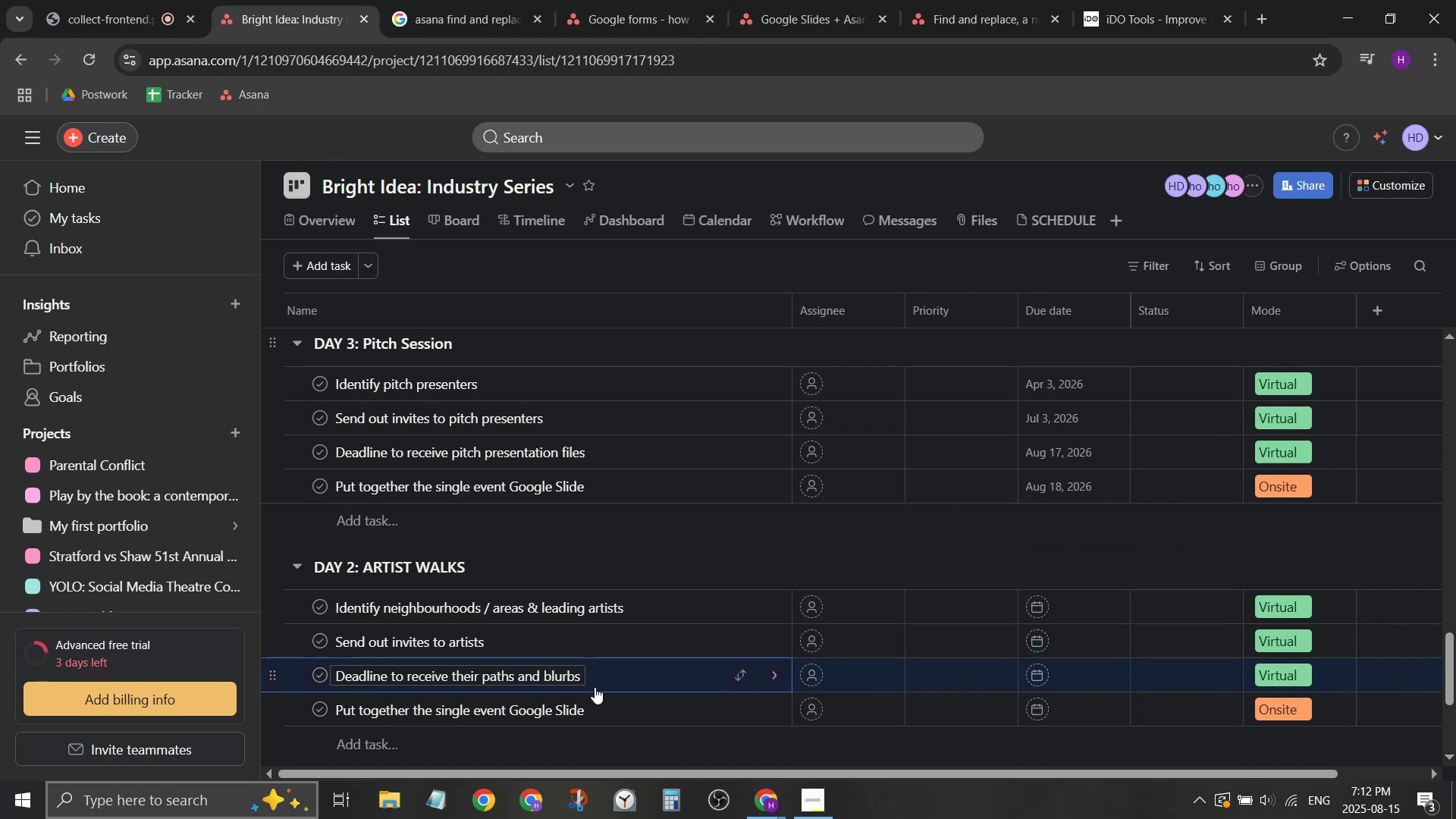 
left_click([575, 673])
 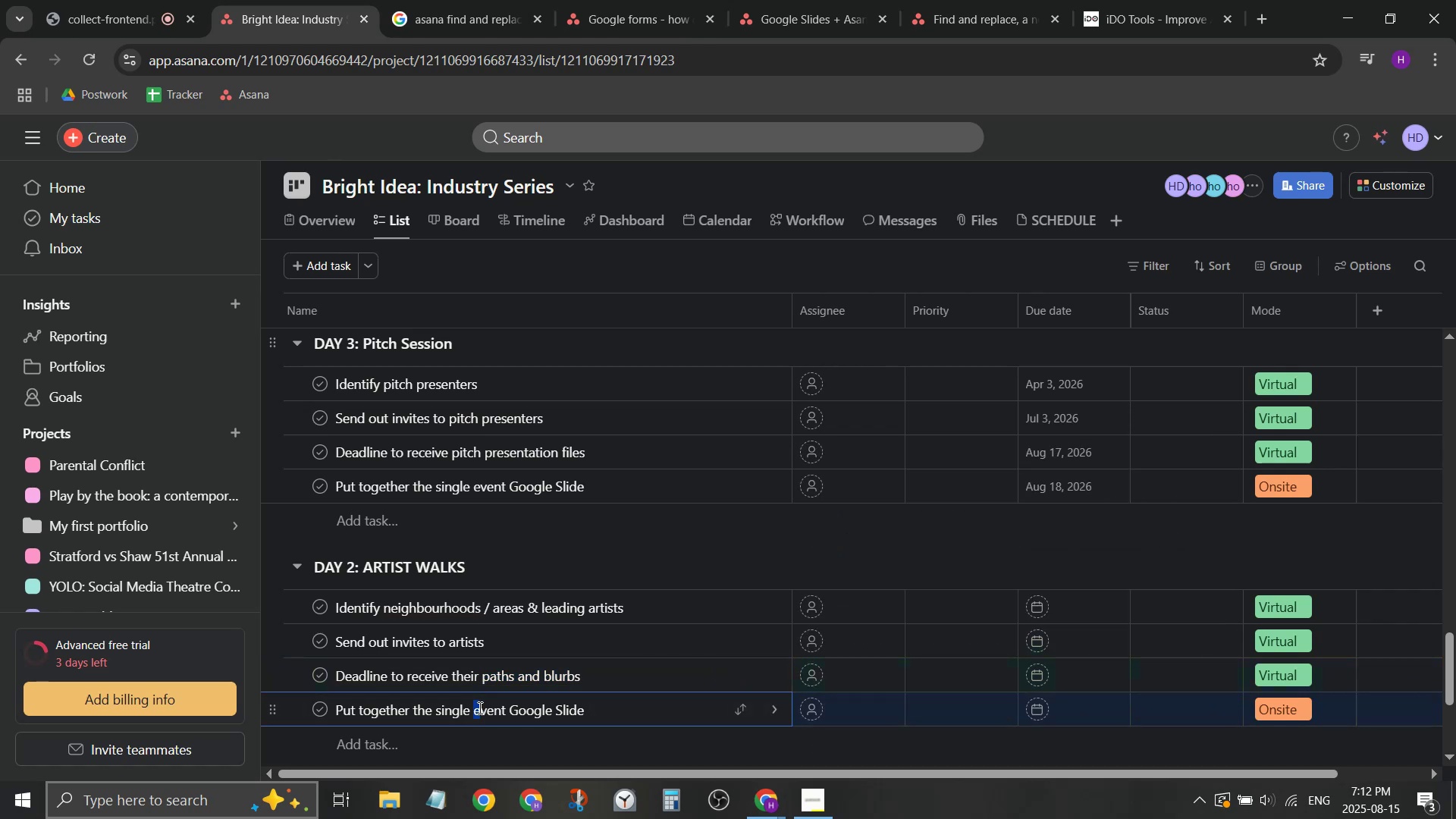 
key(Control+A)
 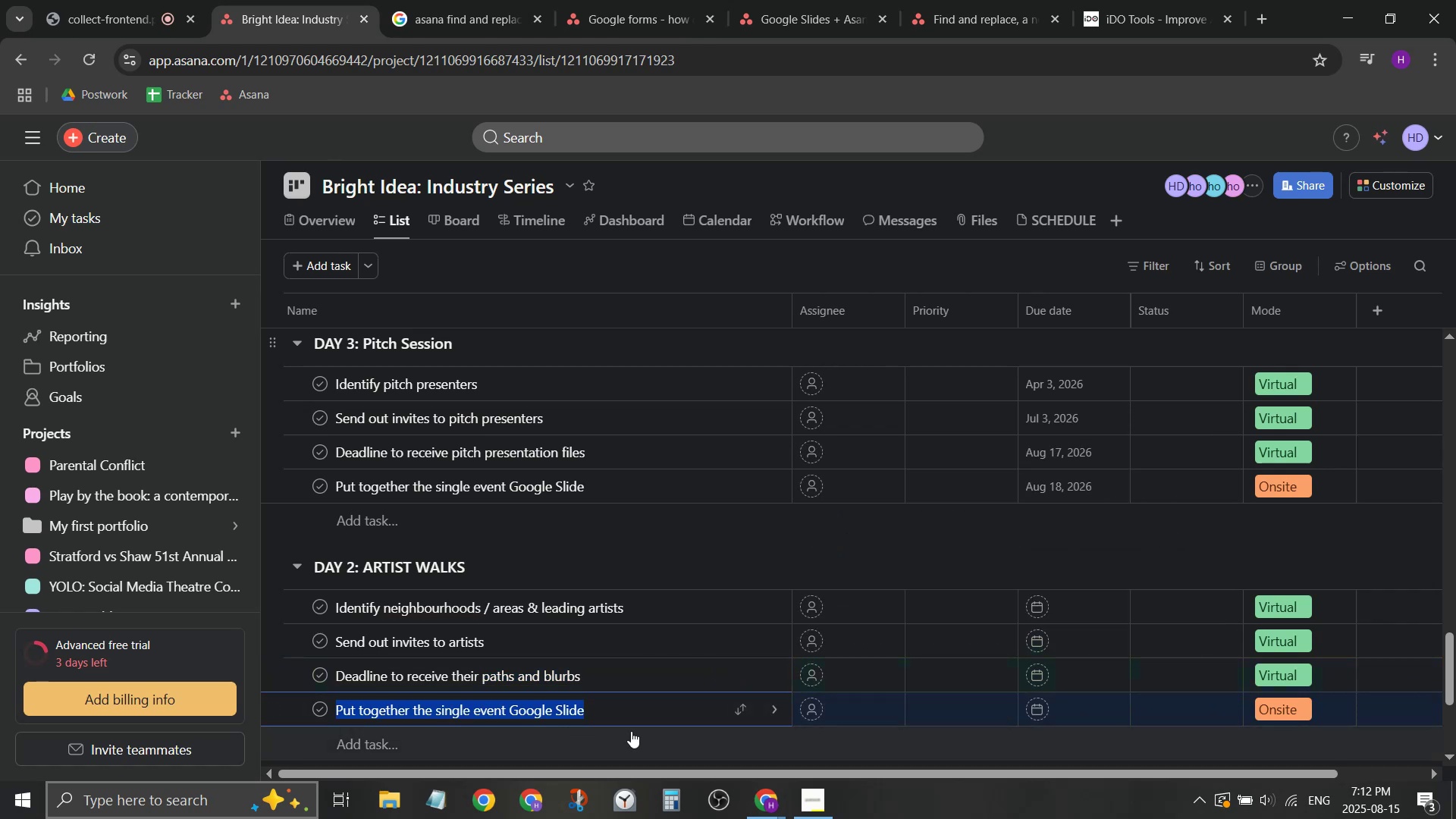 
type(Signup )
key(Backspace)
key(Backspace)
key(Backspace)
type( up open fo )
key(Backspace)
type(r artsi)
key(Backspace)
key(Backspace)
type(ist walks)
 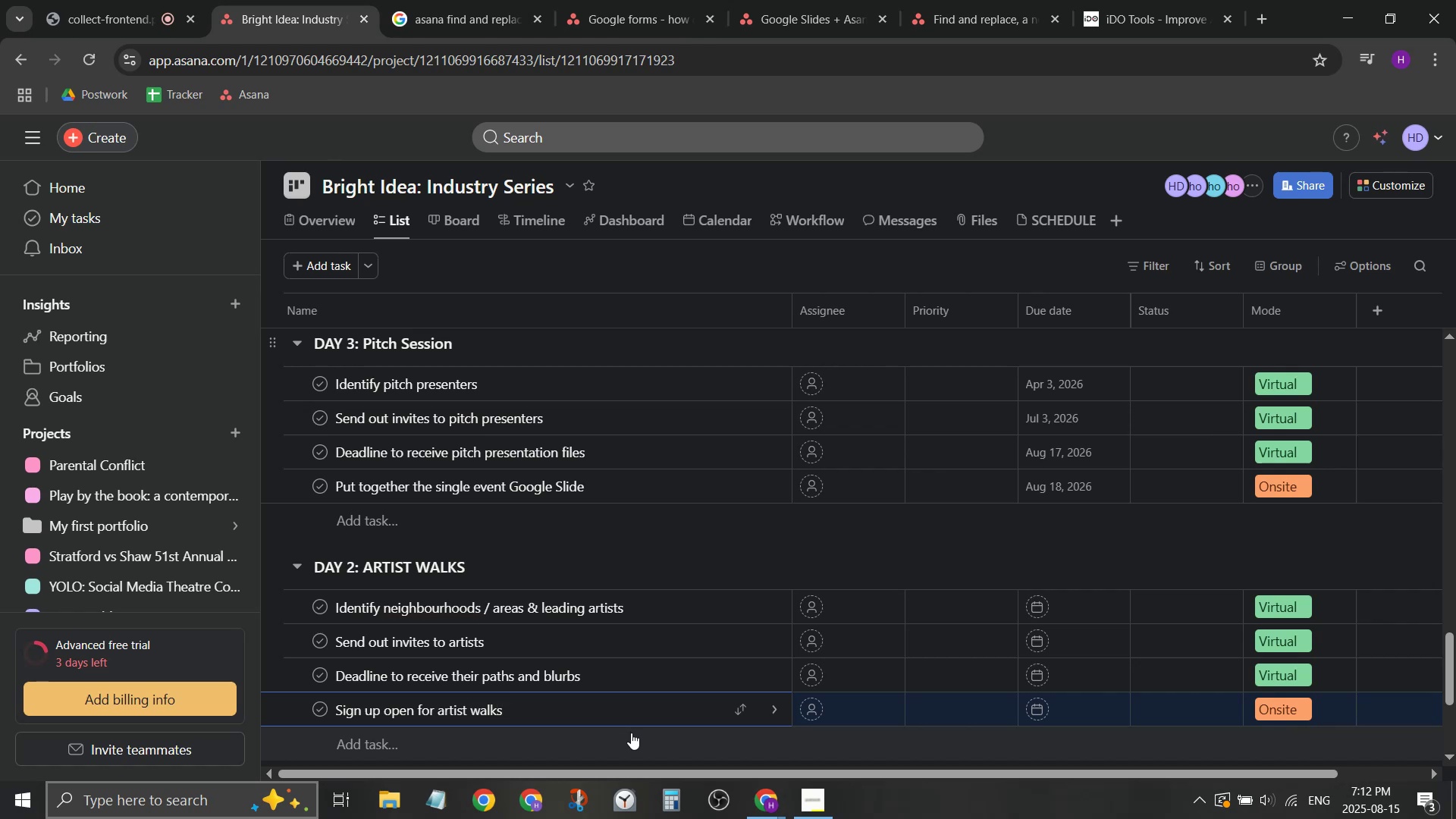 
left_click([676, 544])
 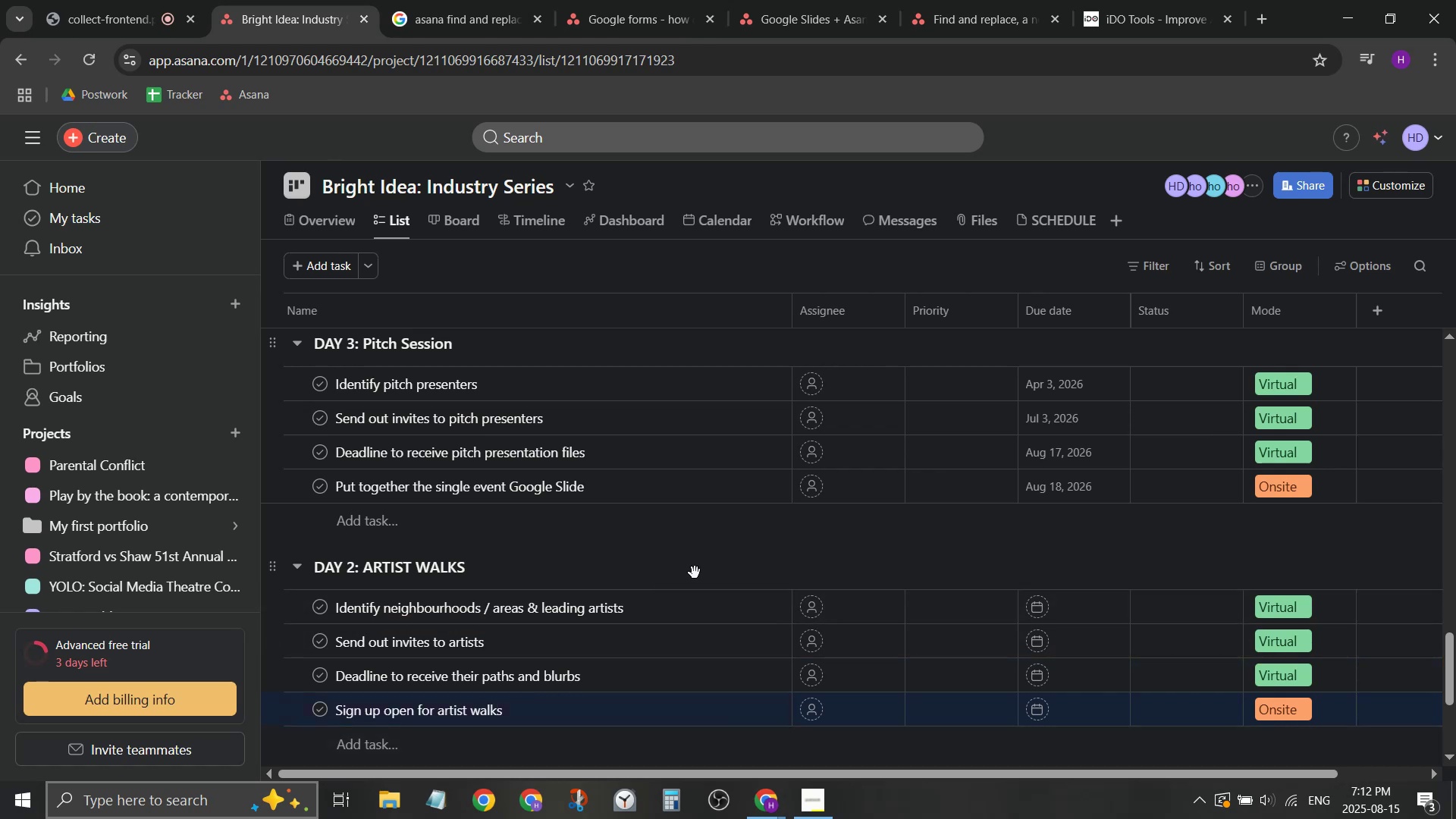 
scroll: coordinate [689, 607], scroll_direction: up, amount: 14.0
 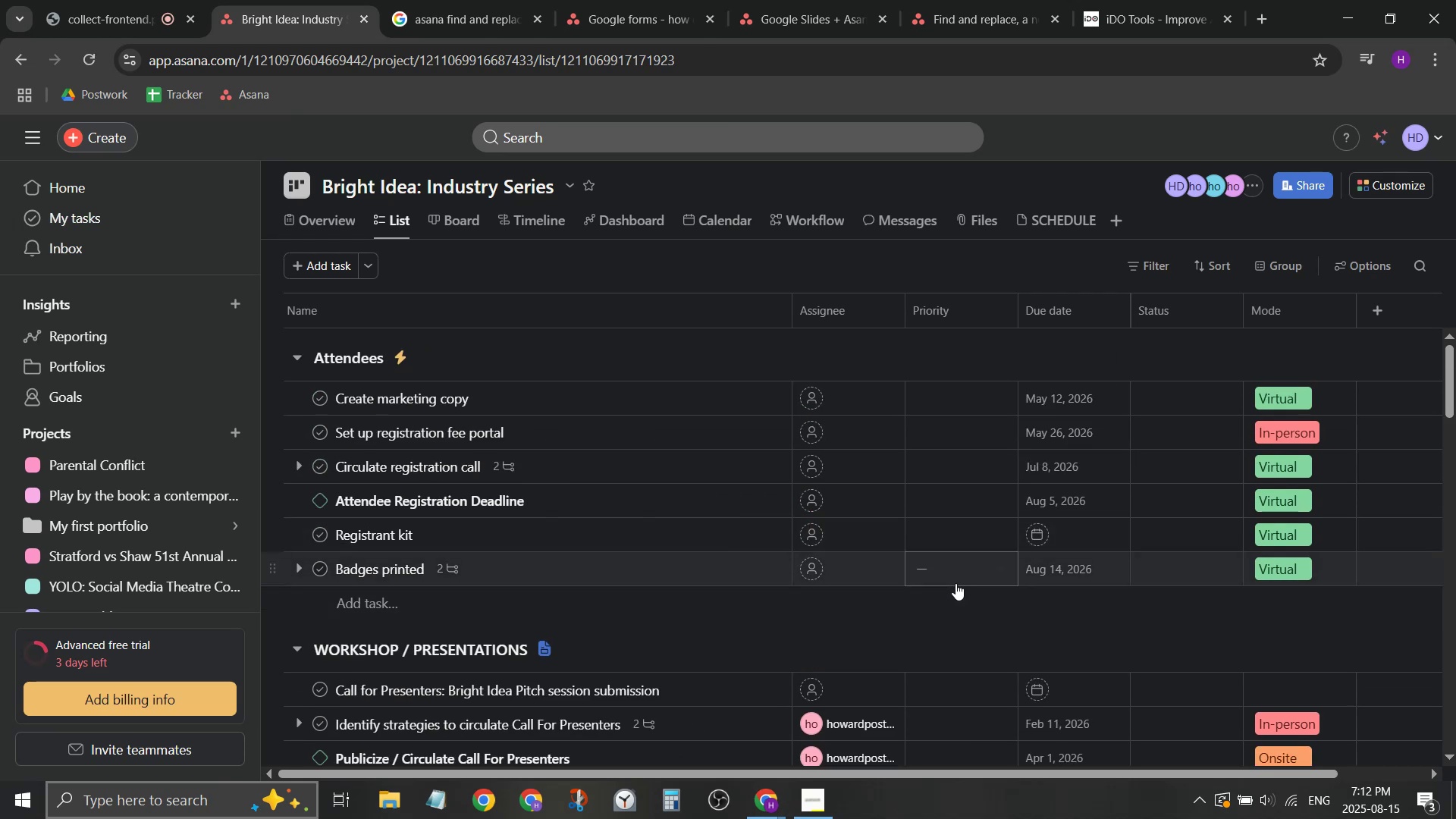 
mouse_move([1071, 532])
 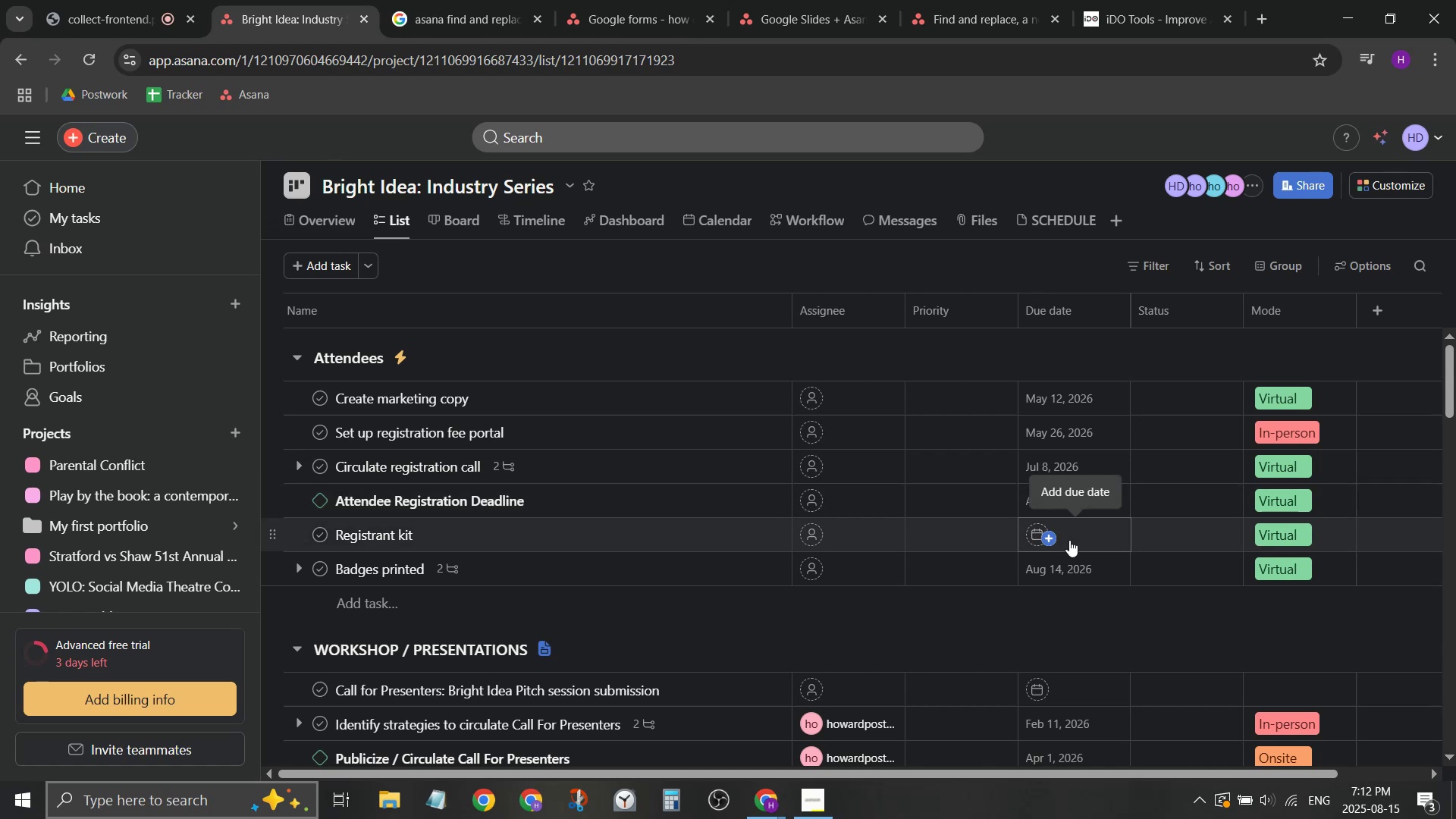 
mouse_move([1094, 508])
 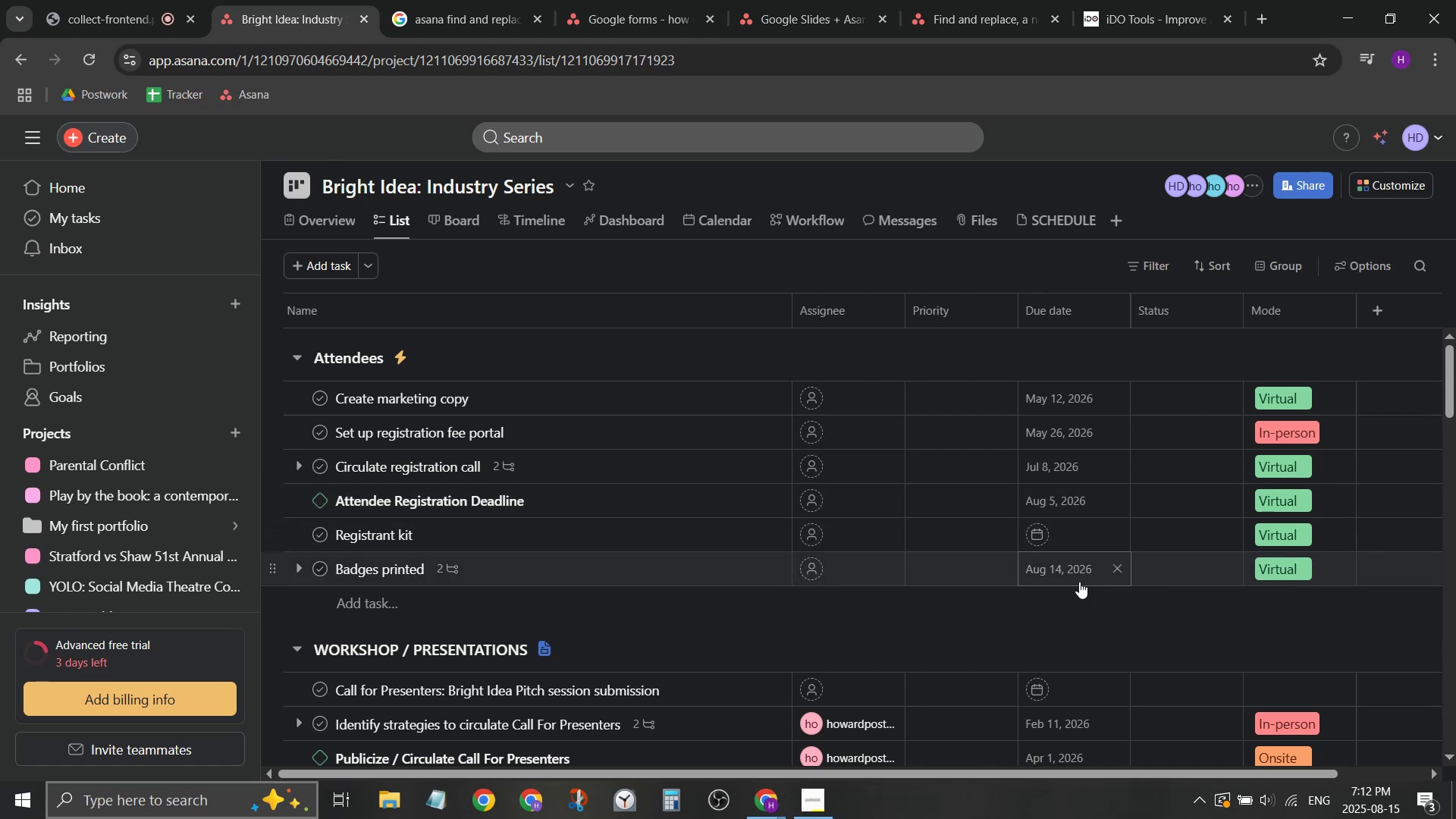 
scroll: coordinate [1081, 584], scroll_direction: none, amount: 0.0
 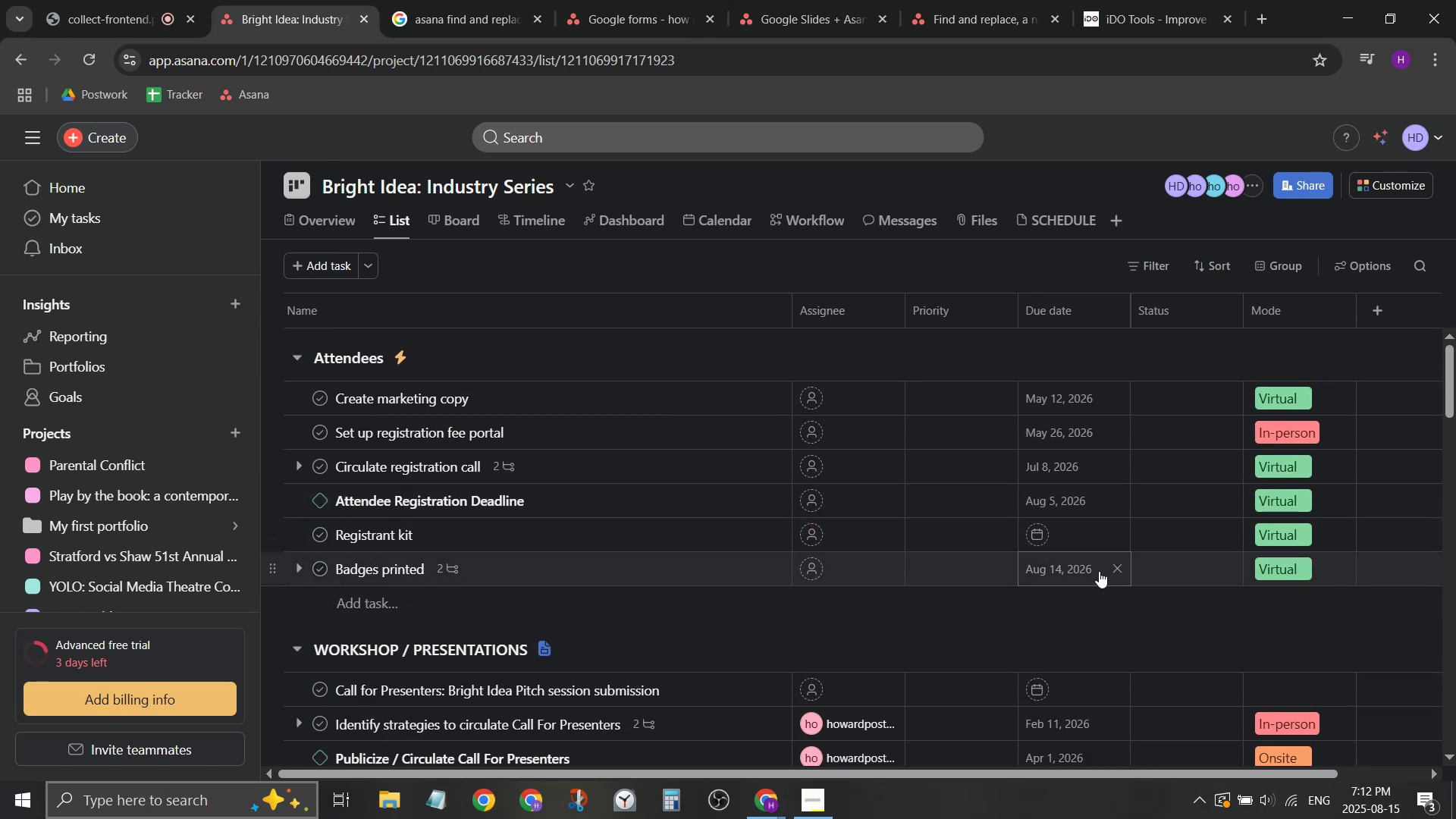 
wait(9.49)
 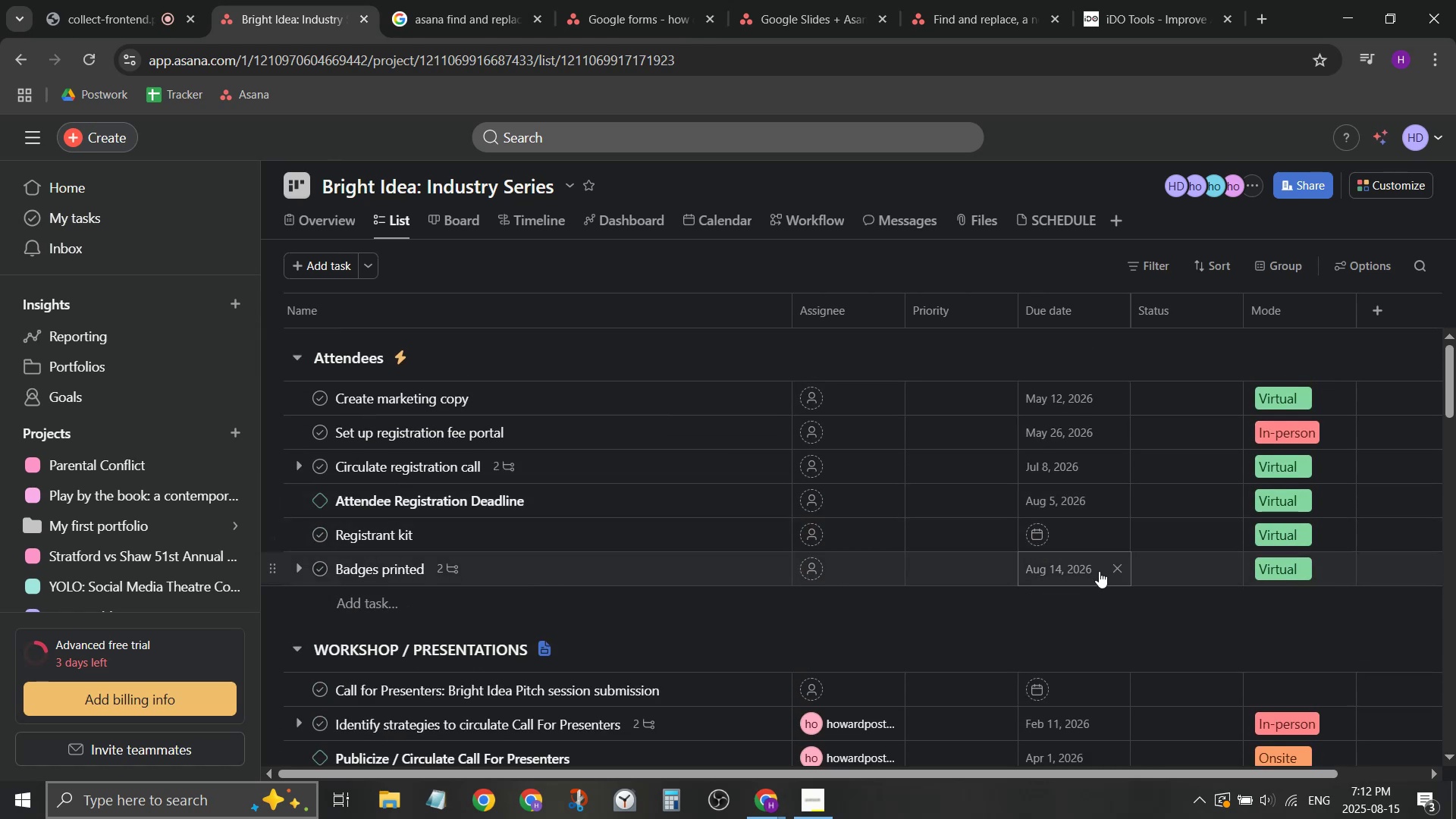 
scroll: coordinate [610, 535], scroll_direction: down, amount: 4.0
 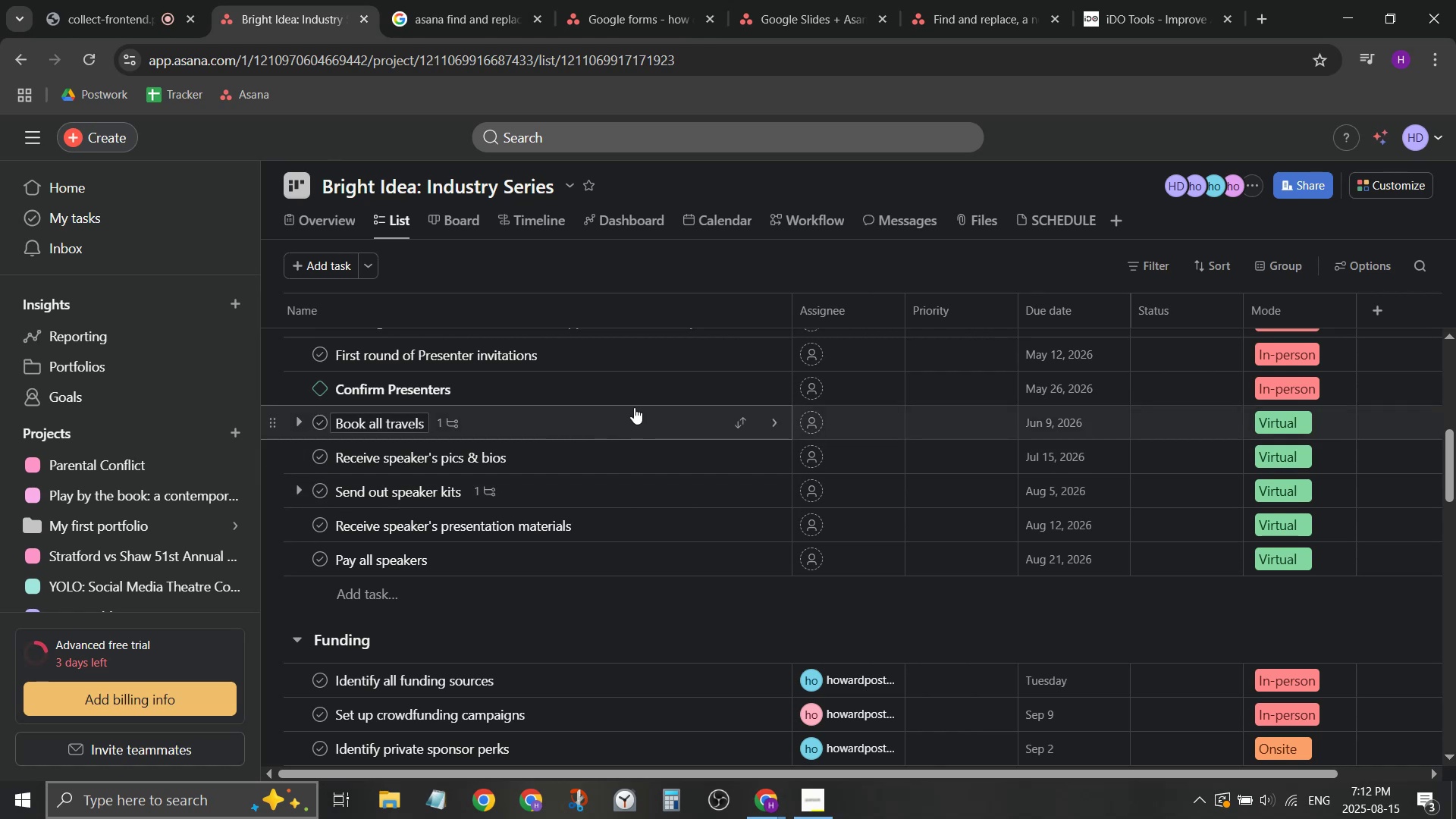 
wait(13.32)
 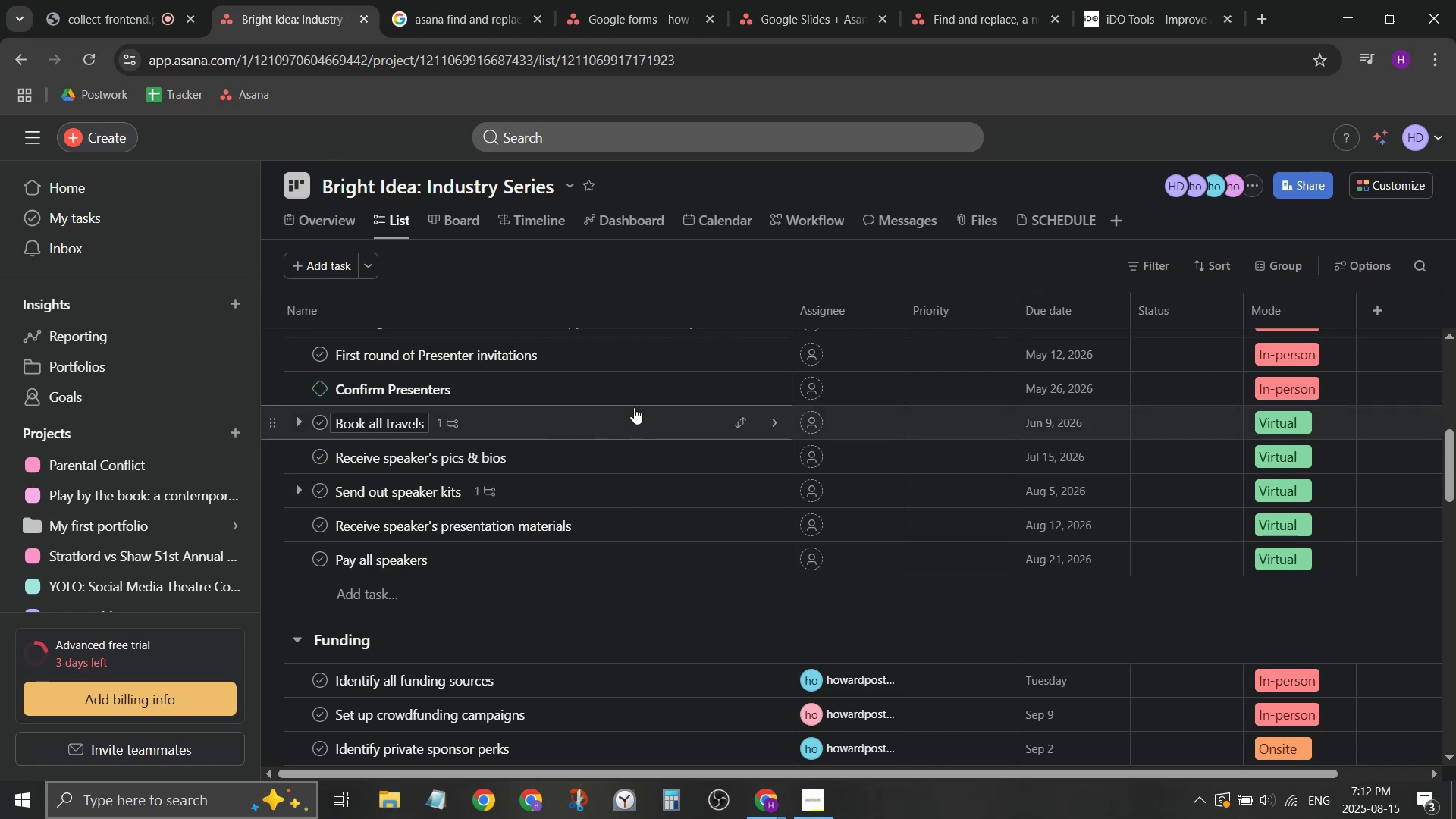 
scroll: coordinate [993, 566], scroll_direction: down, amount: 12.0
 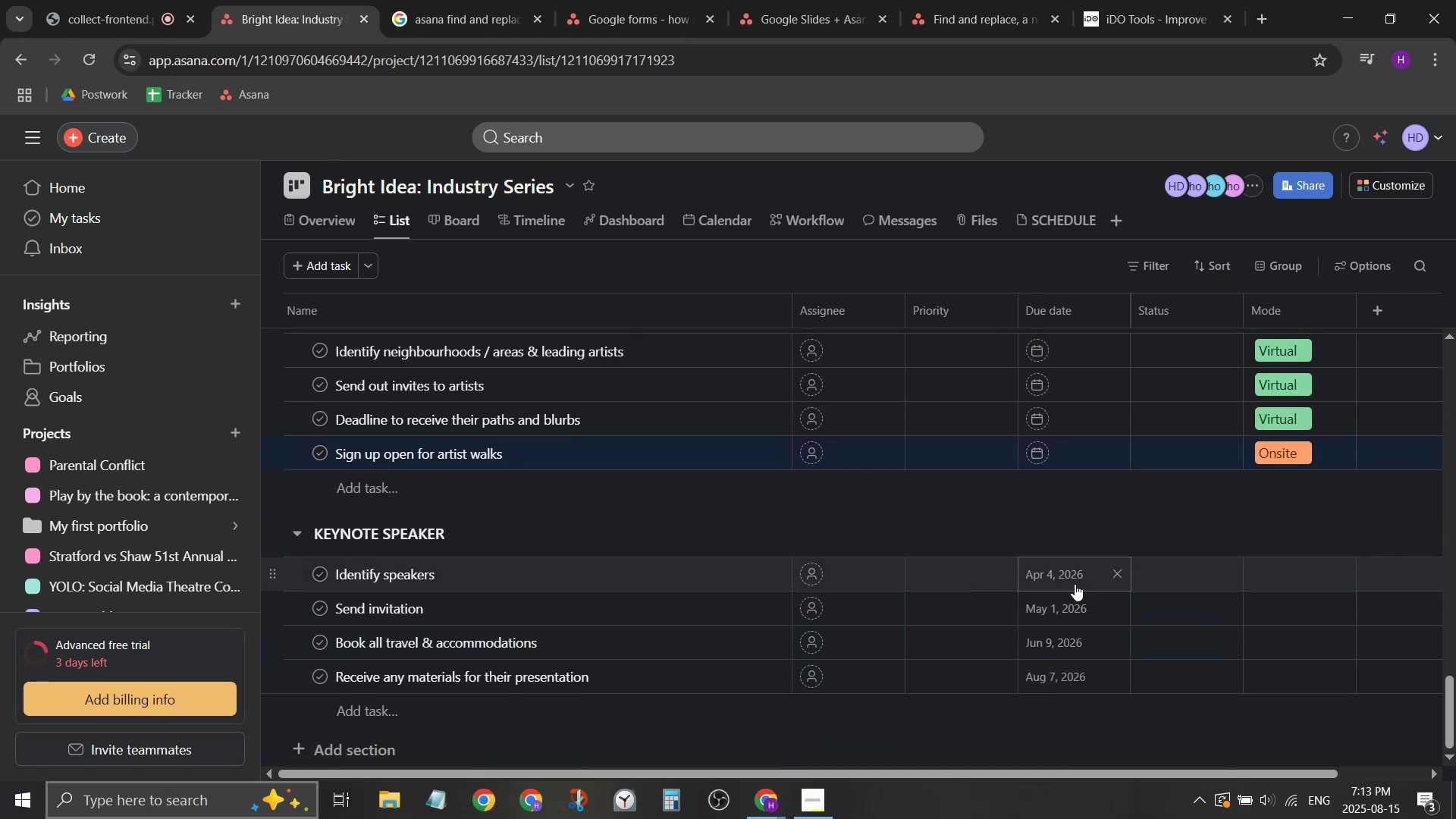 
scroll: coordinate [1076, 588], scroll_direction: down, amount: 2.0
 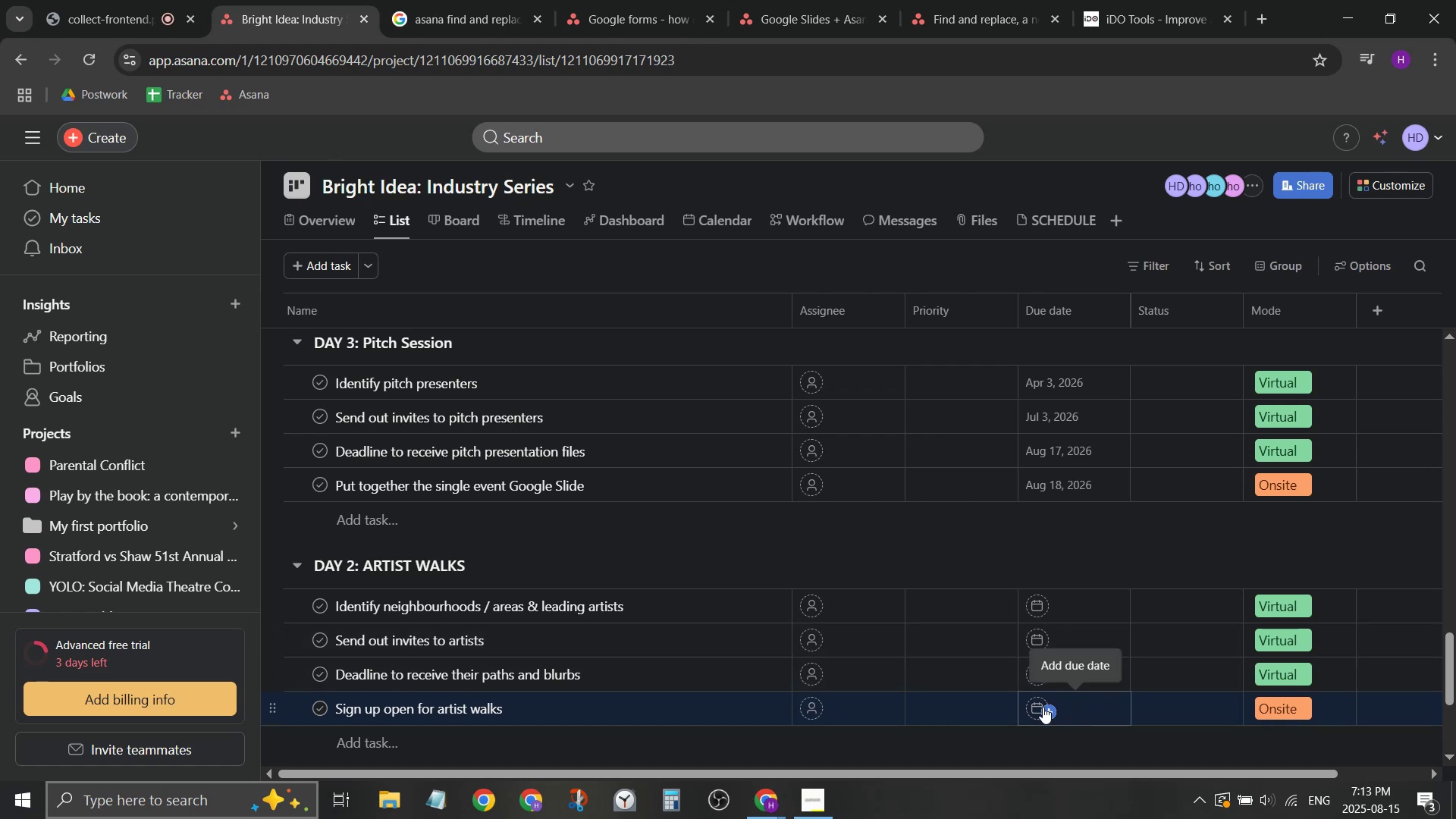 
wait(12.65)
 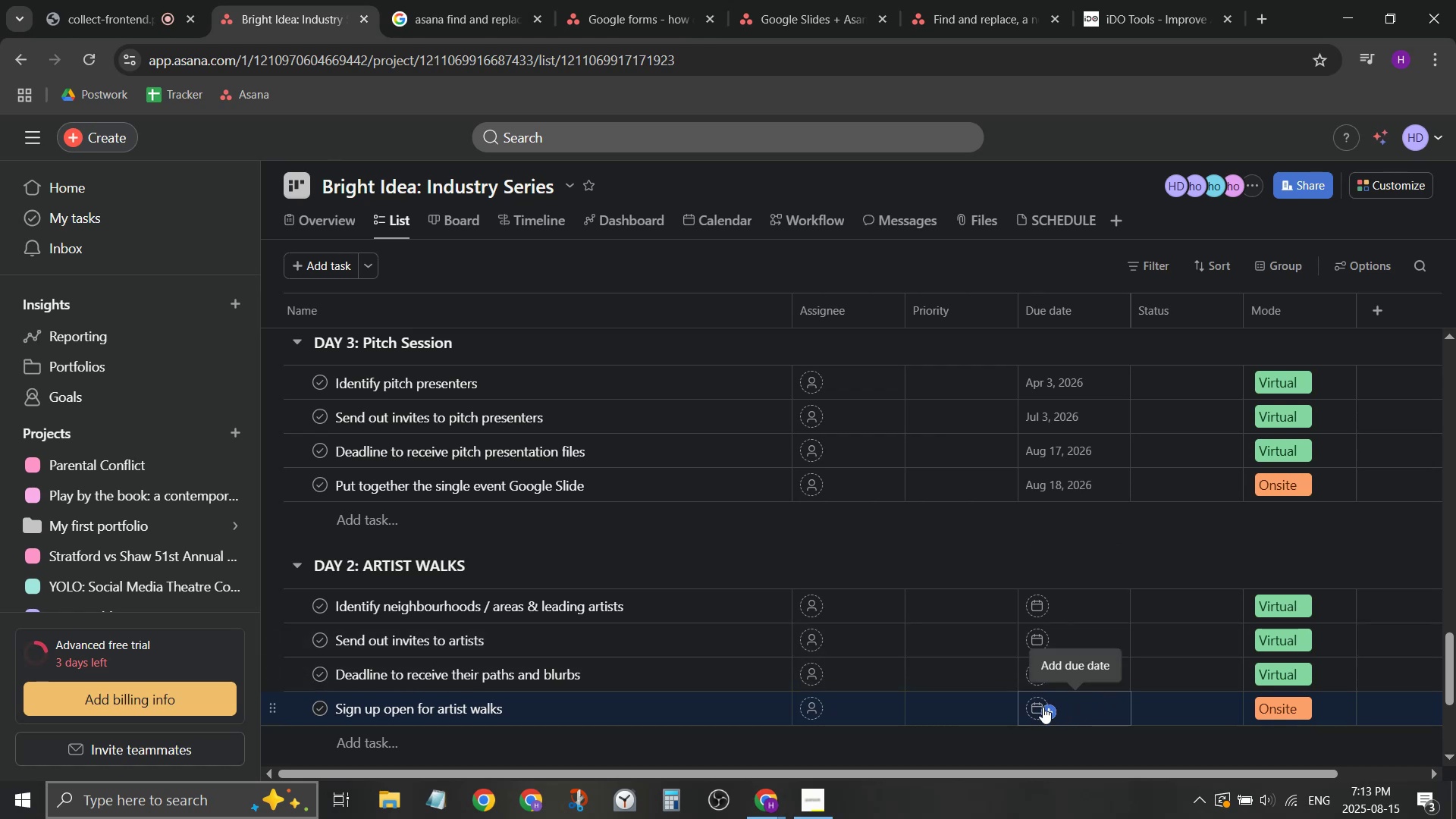 
left_click([337, 713])
 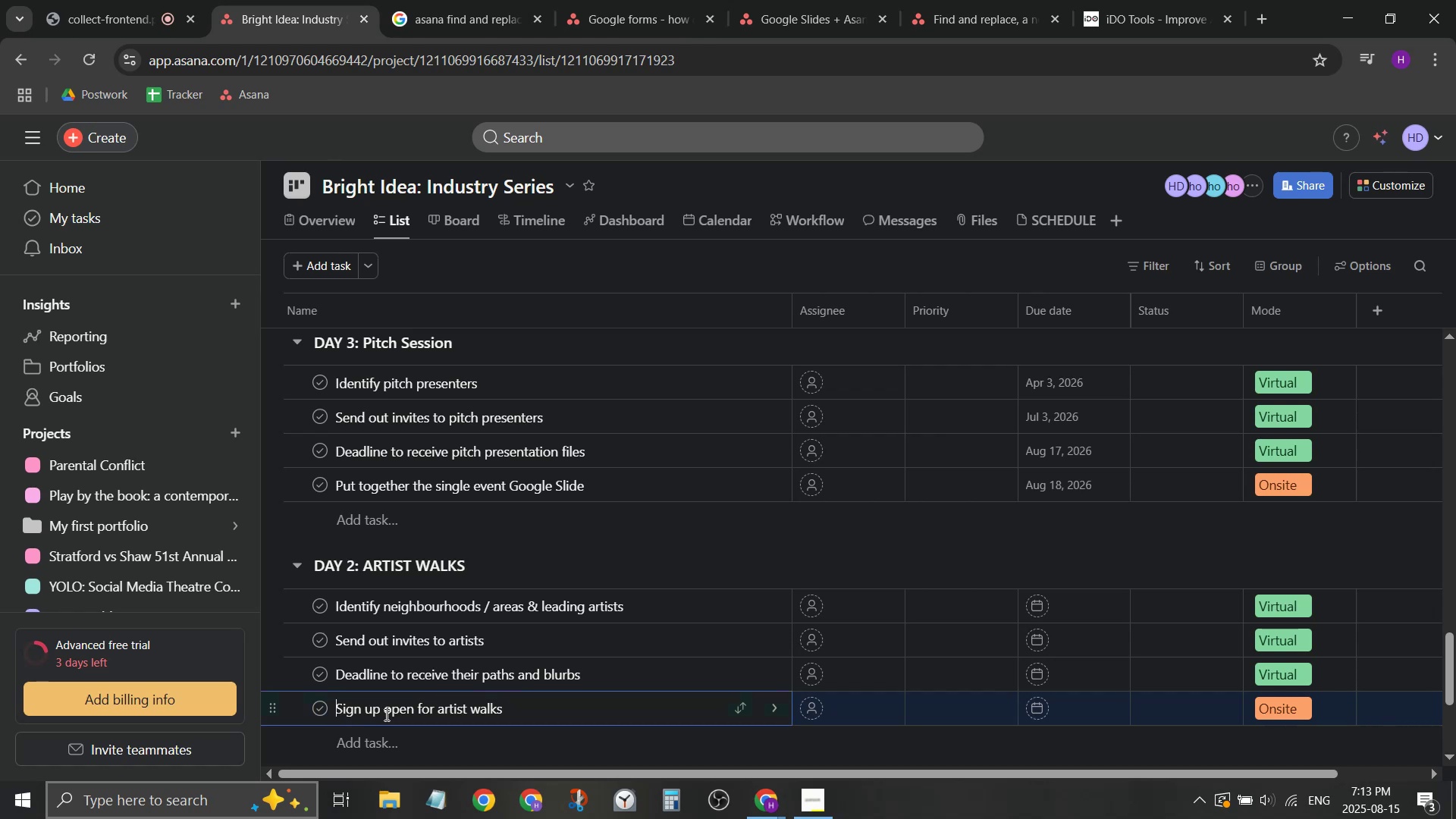 
type(:unch)
key(Backspace)
key(Backspace)
key(Backspace)
key(Backspace)
key(Backspace)
key(Backspace)
type(Lunc)
key(Backspace)
key(Backspace)
key(Backspace)
type(aunch info : )
key(Backspace)
key(Backspace)
type(/ )
 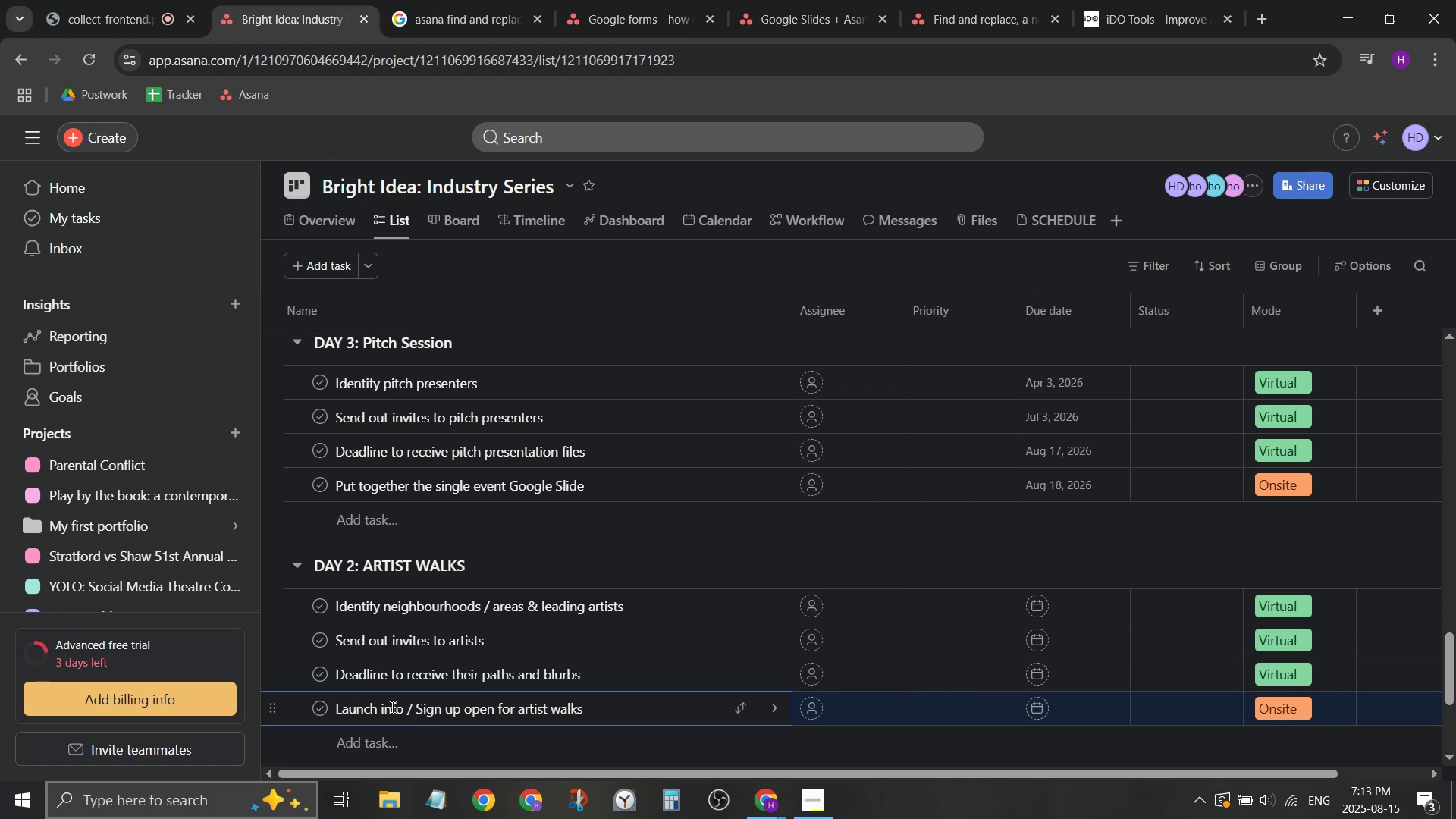 
mouse_move([1043, 714])
 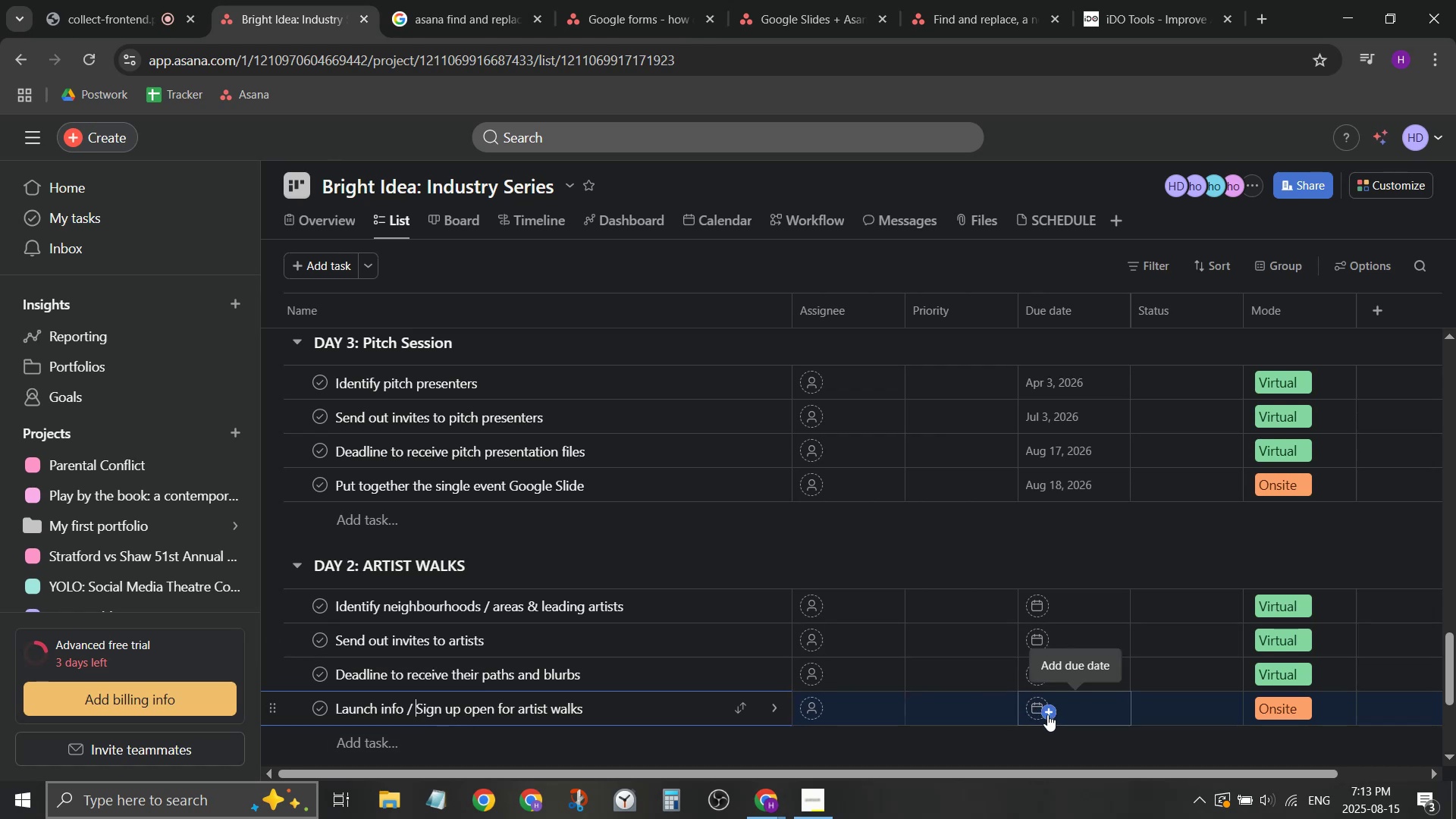 
left_click([1047, 714])
 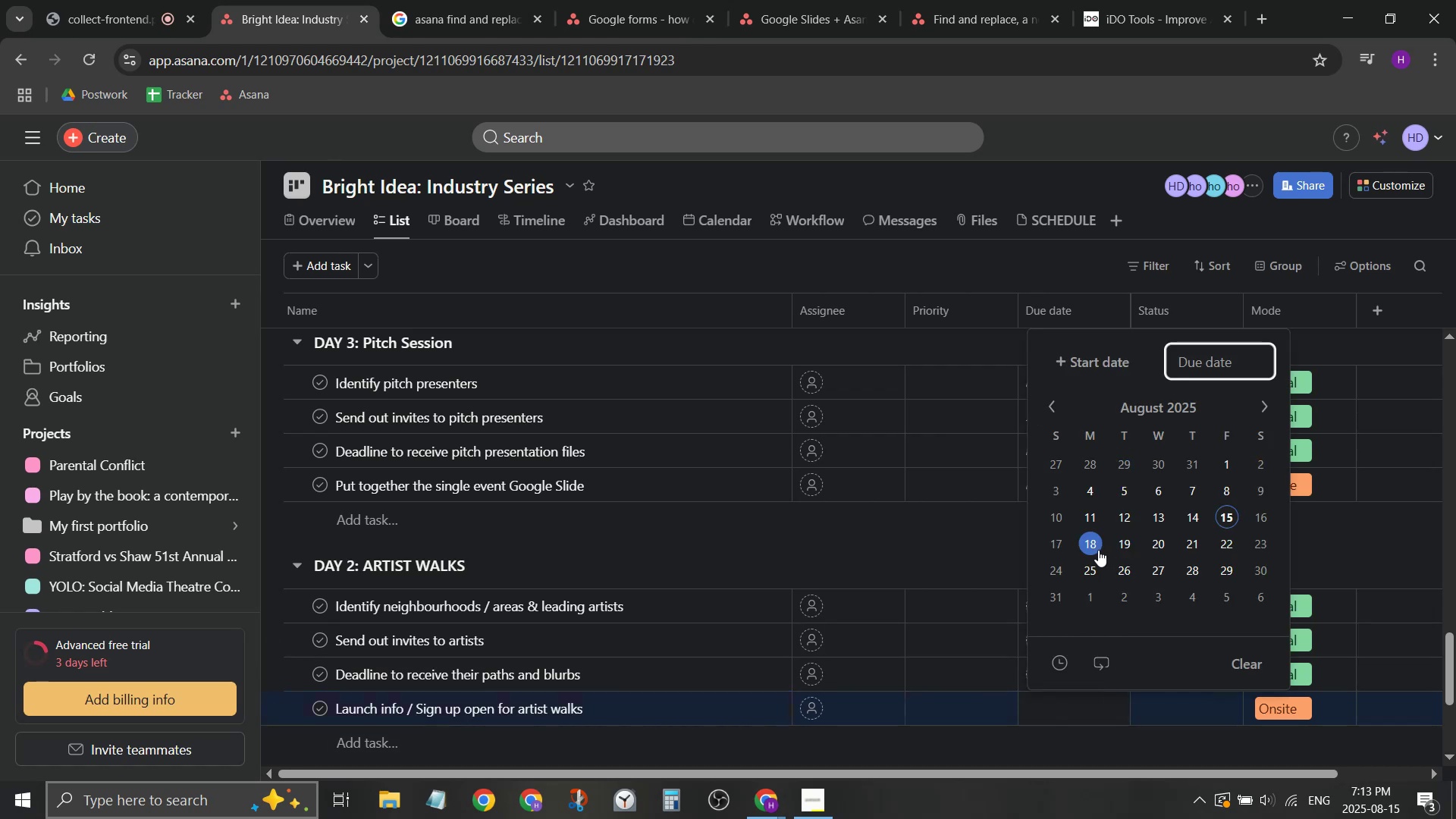 
left_click([1191, 409])
 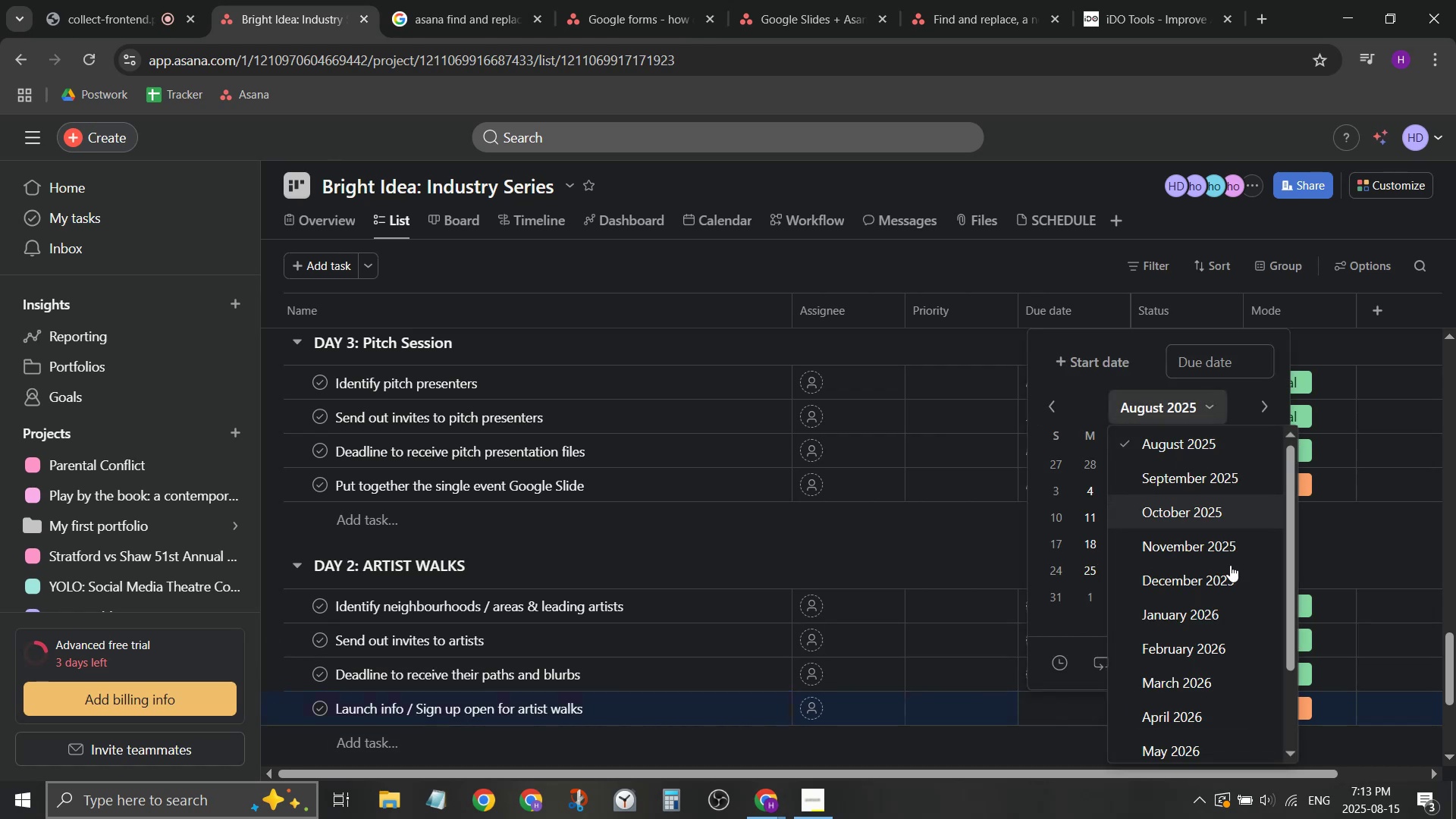 
scroll: coordinate [1228, 693], scroll_direction: down, amount: 3.0
 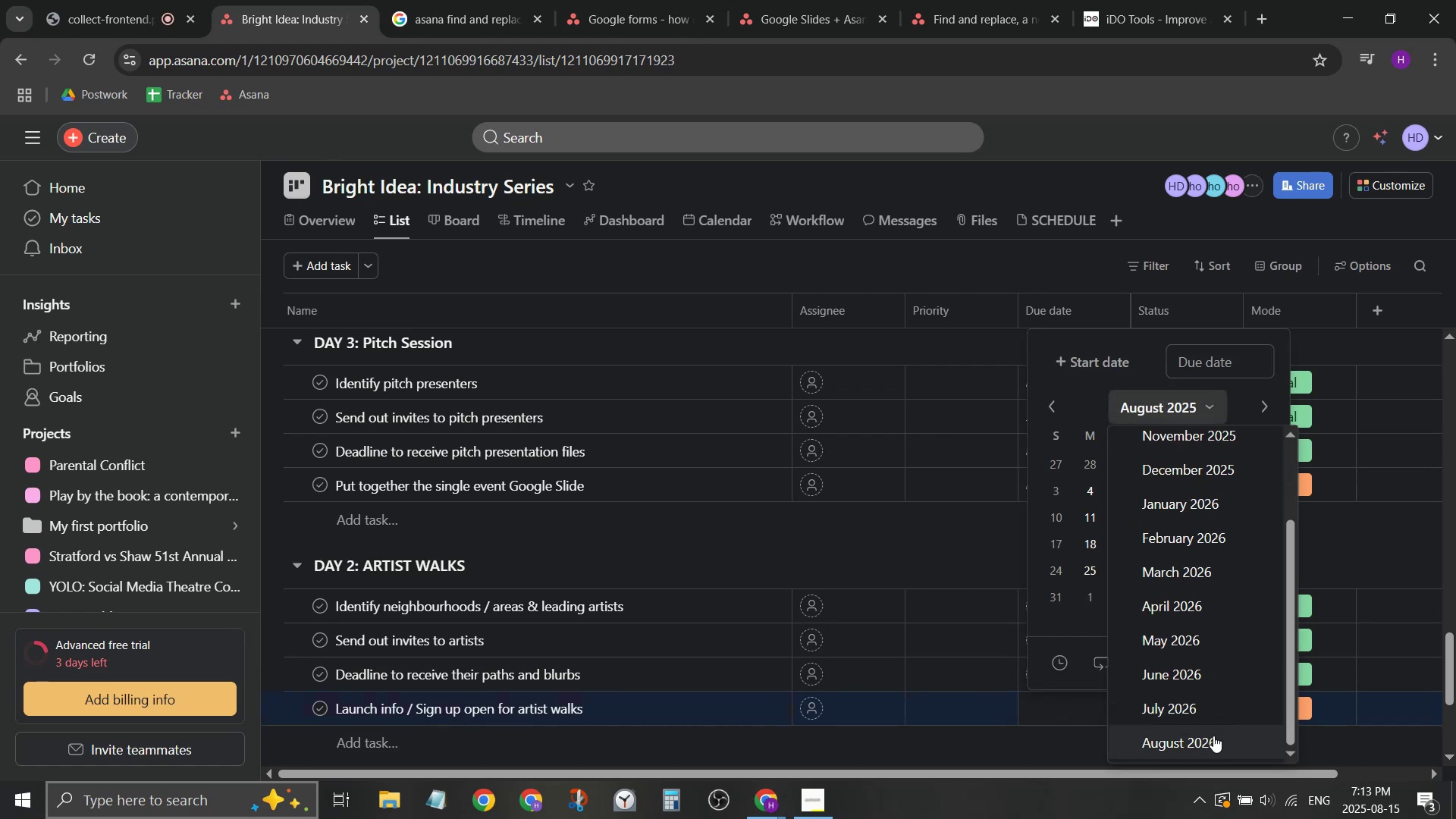 
left_click([1213, 736])
 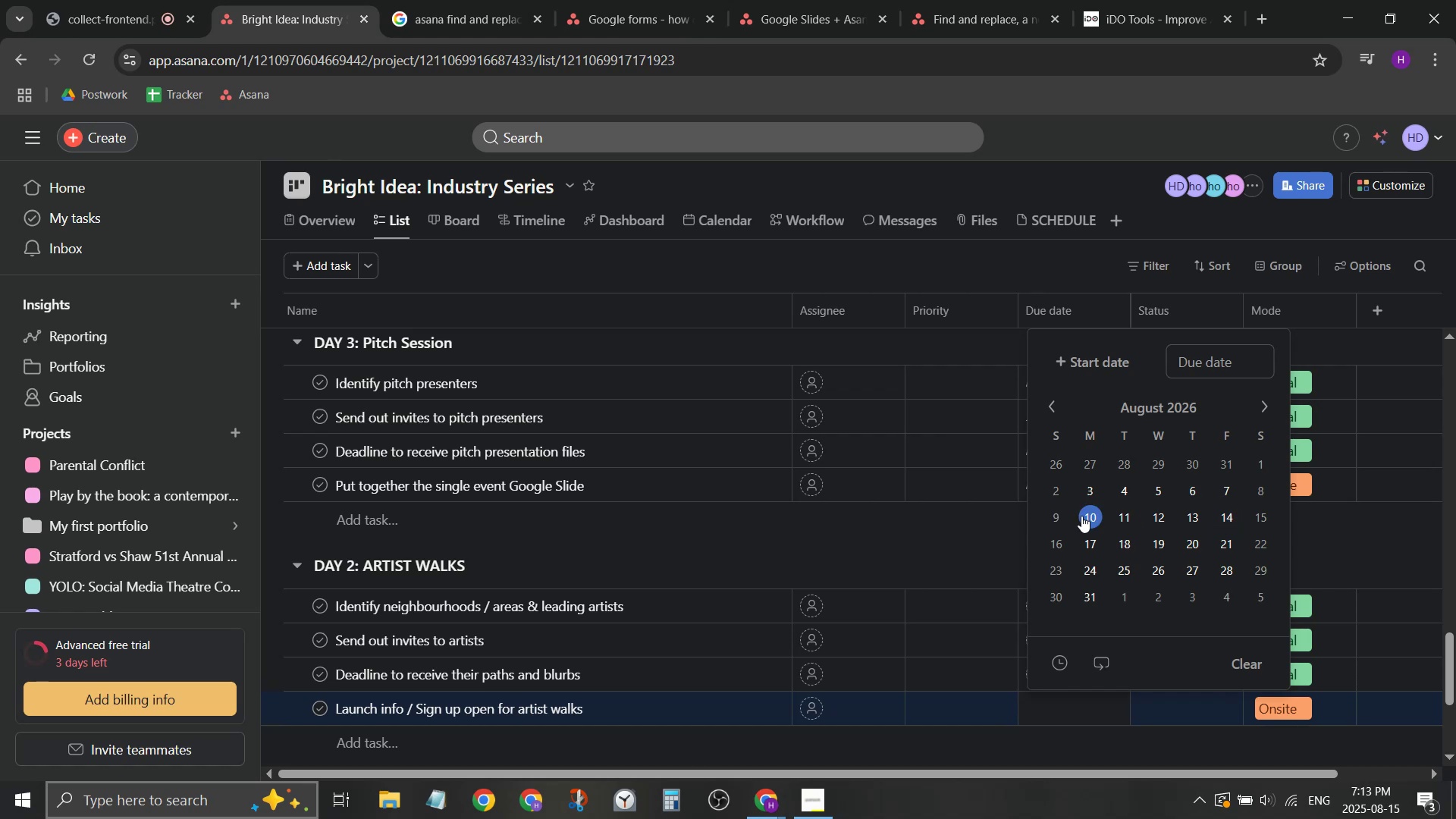 
wait(7.7)
 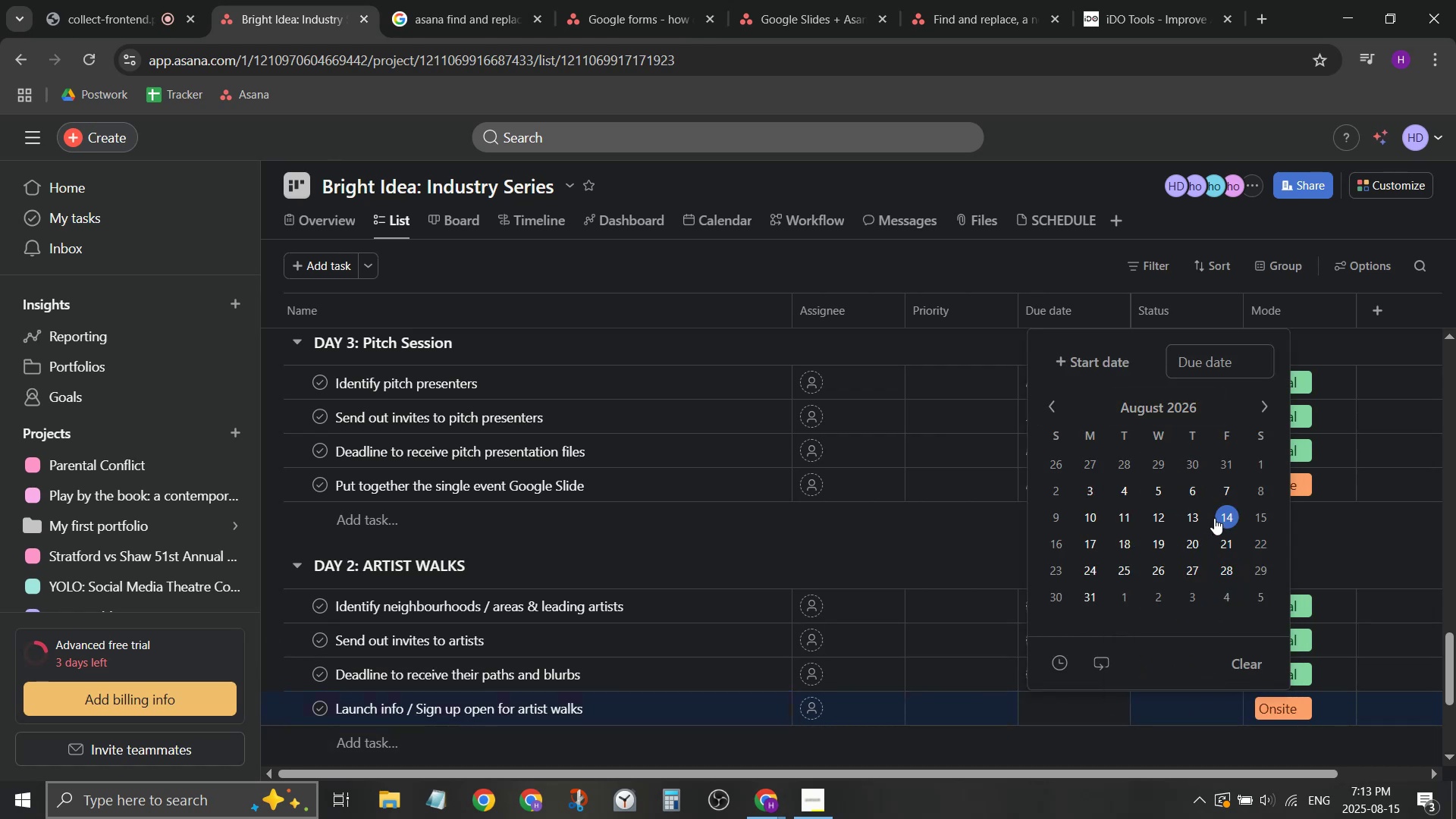 
left_click([1084, 519])
 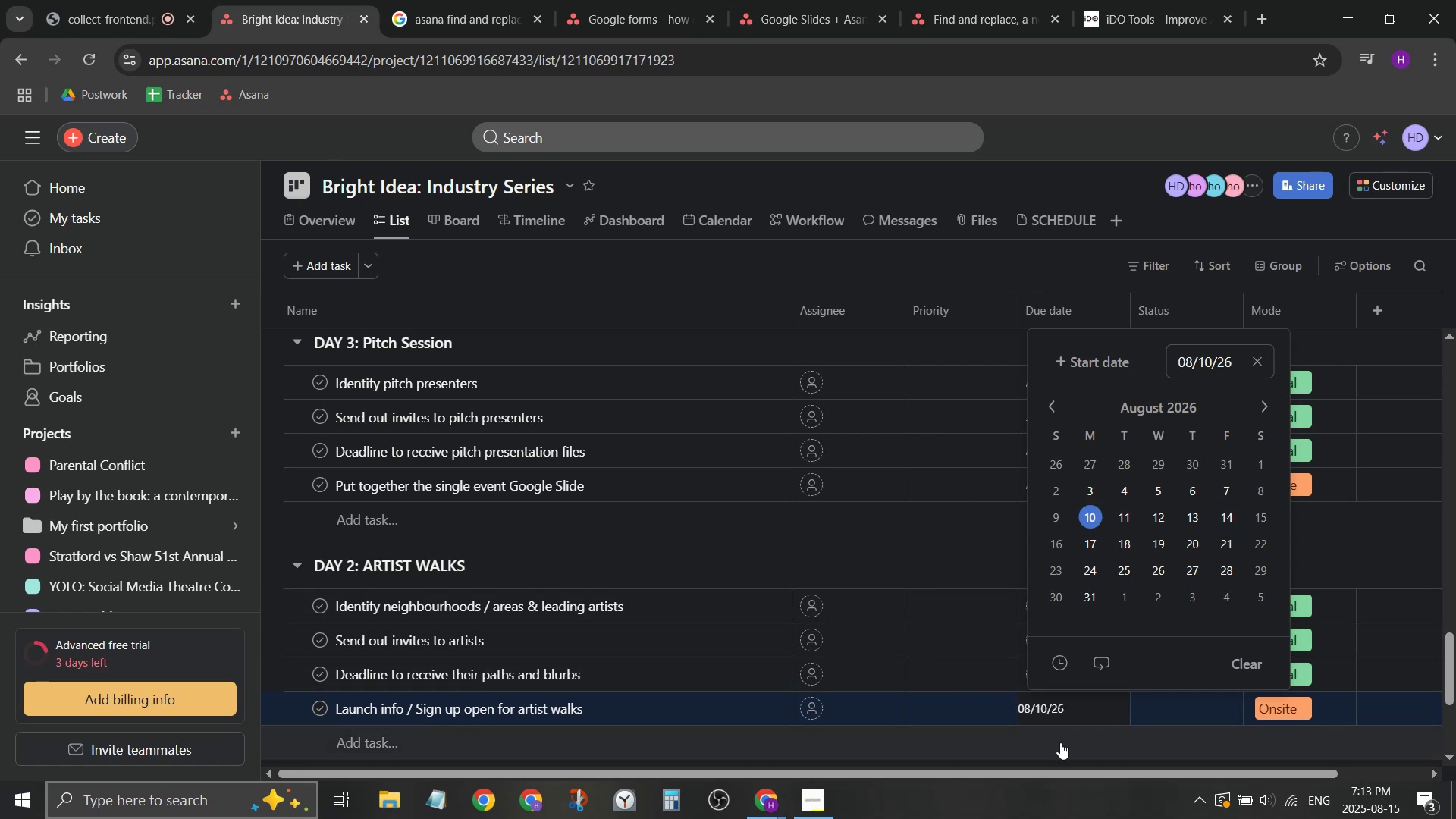 
left_click([971, 535])
 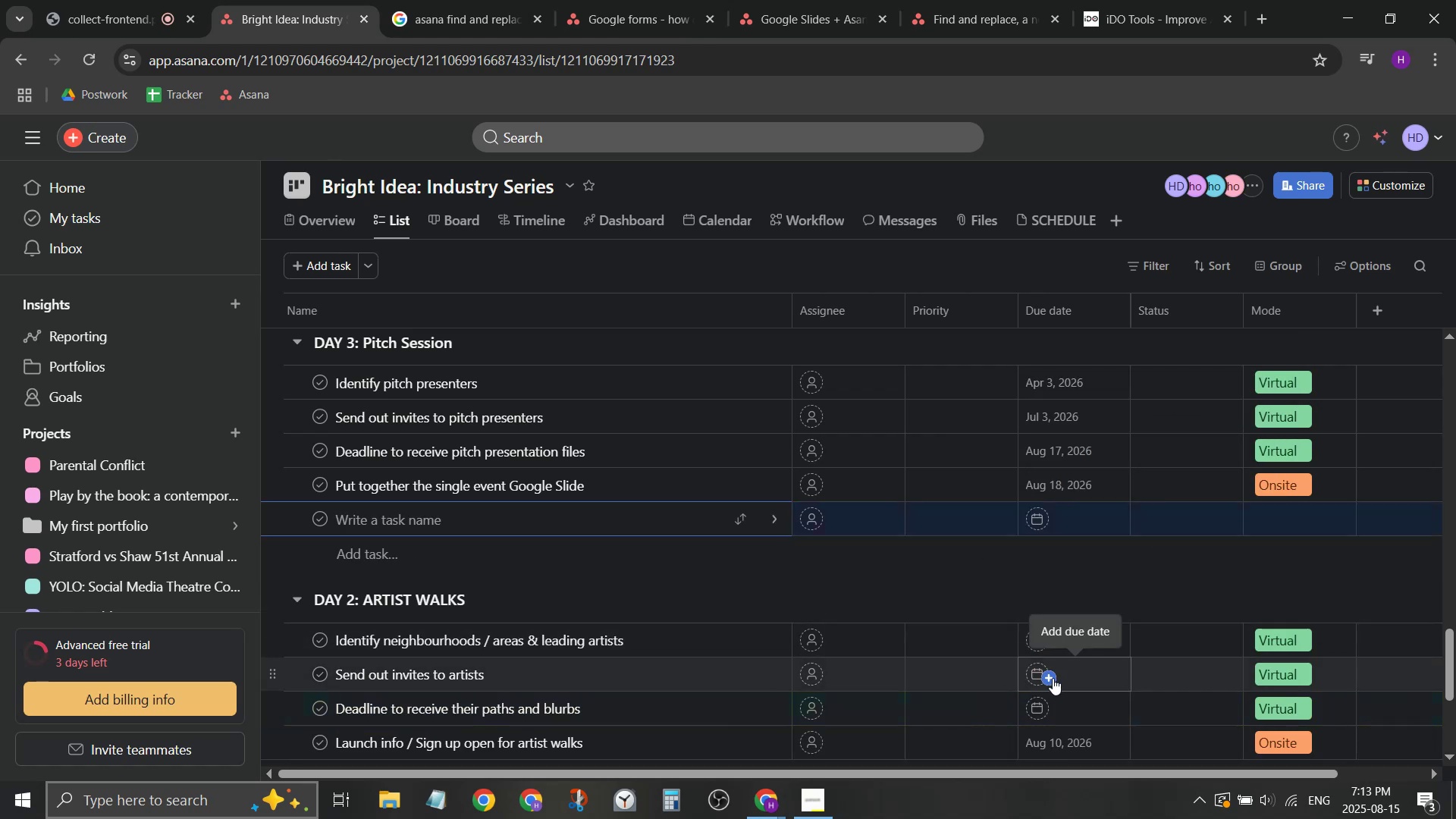 
scroll: coordinate [1055, 672], scroll_direction: down, amount: 1.0
 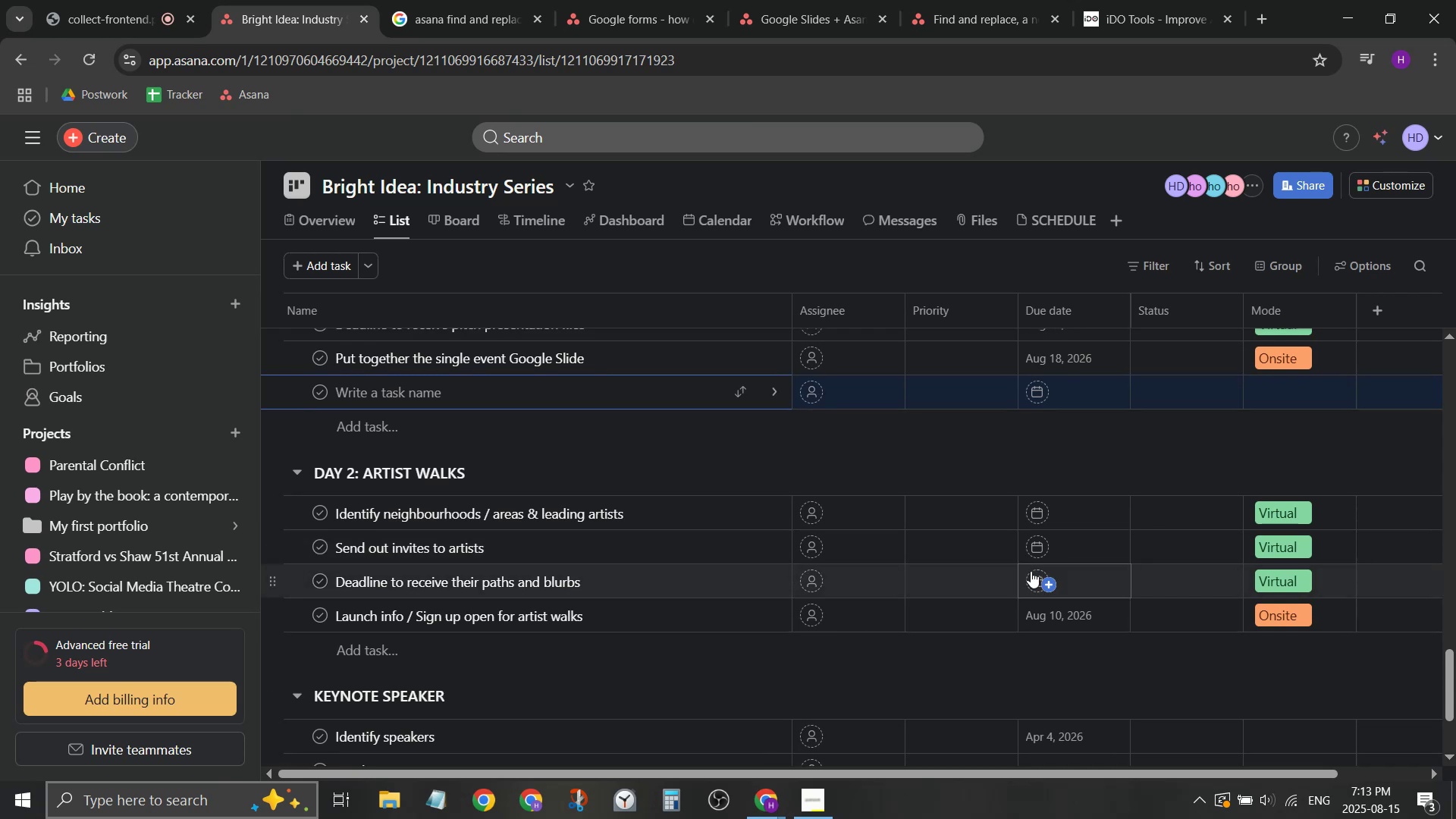 
left_click([1031, 571])
 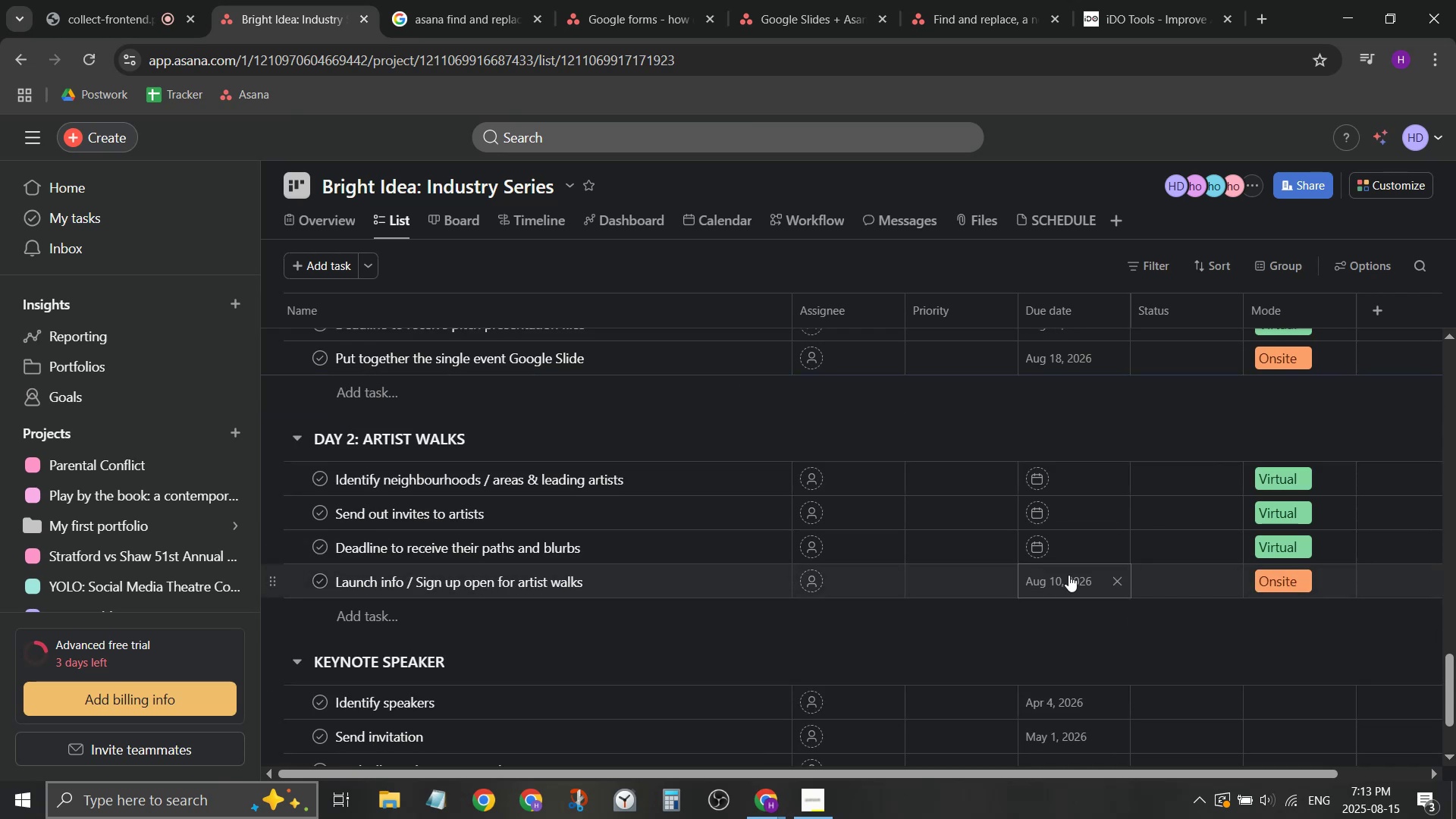 
left_click([1053, 551])
 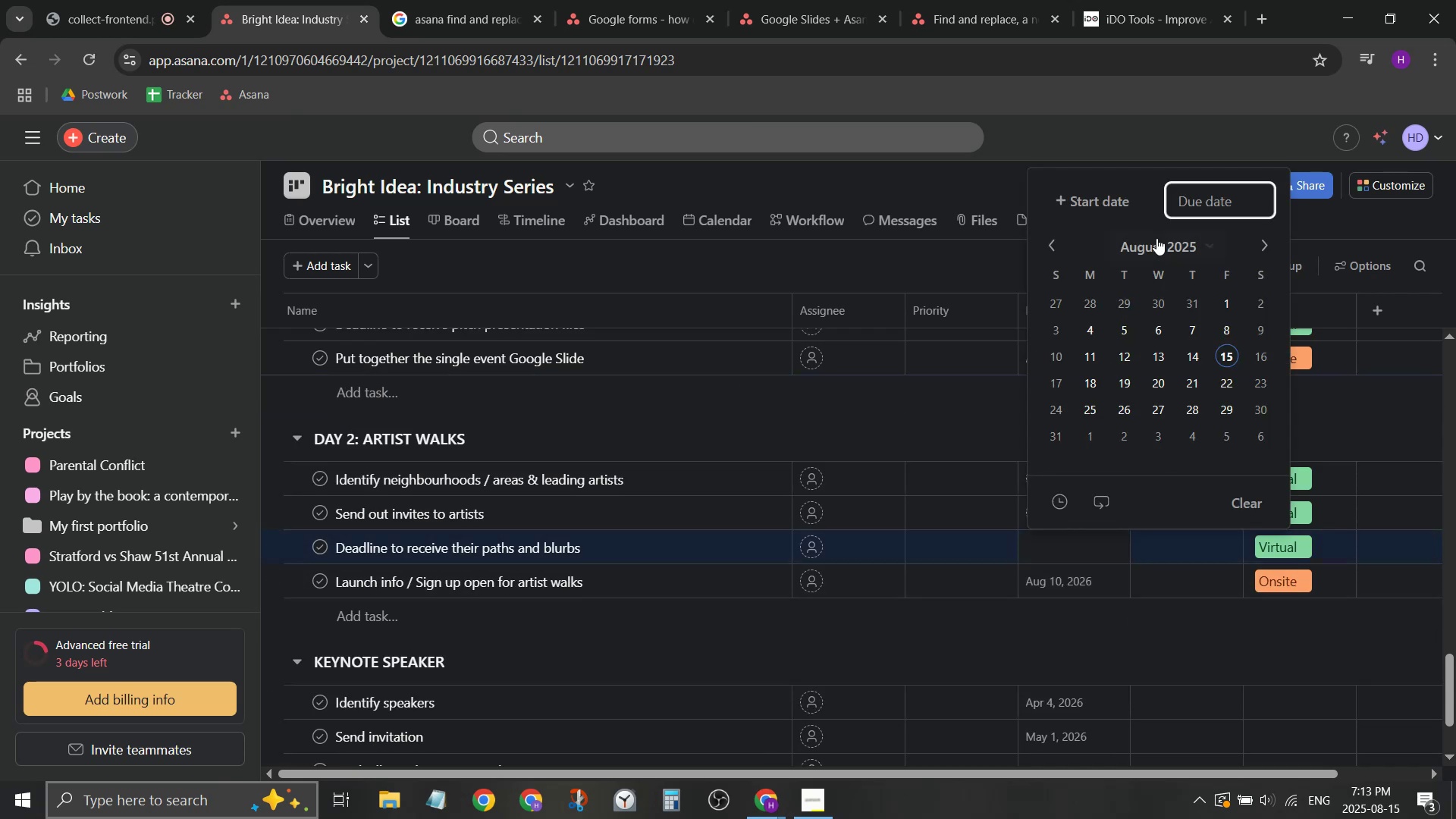 
scroll: coordinate [1229, 460], scroll_direction: down, amount: 3.0
 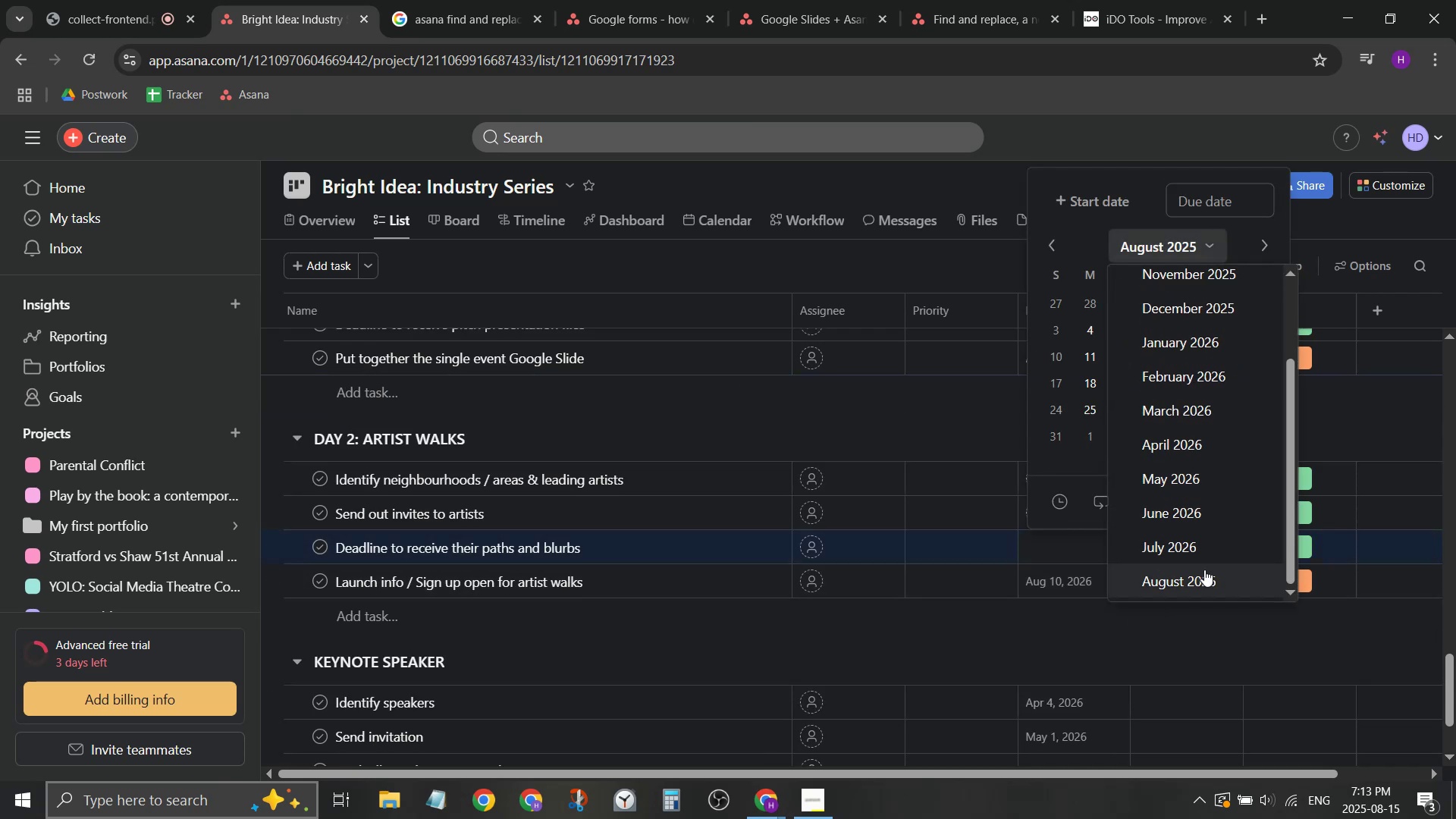 
left_click([1200, 576])
 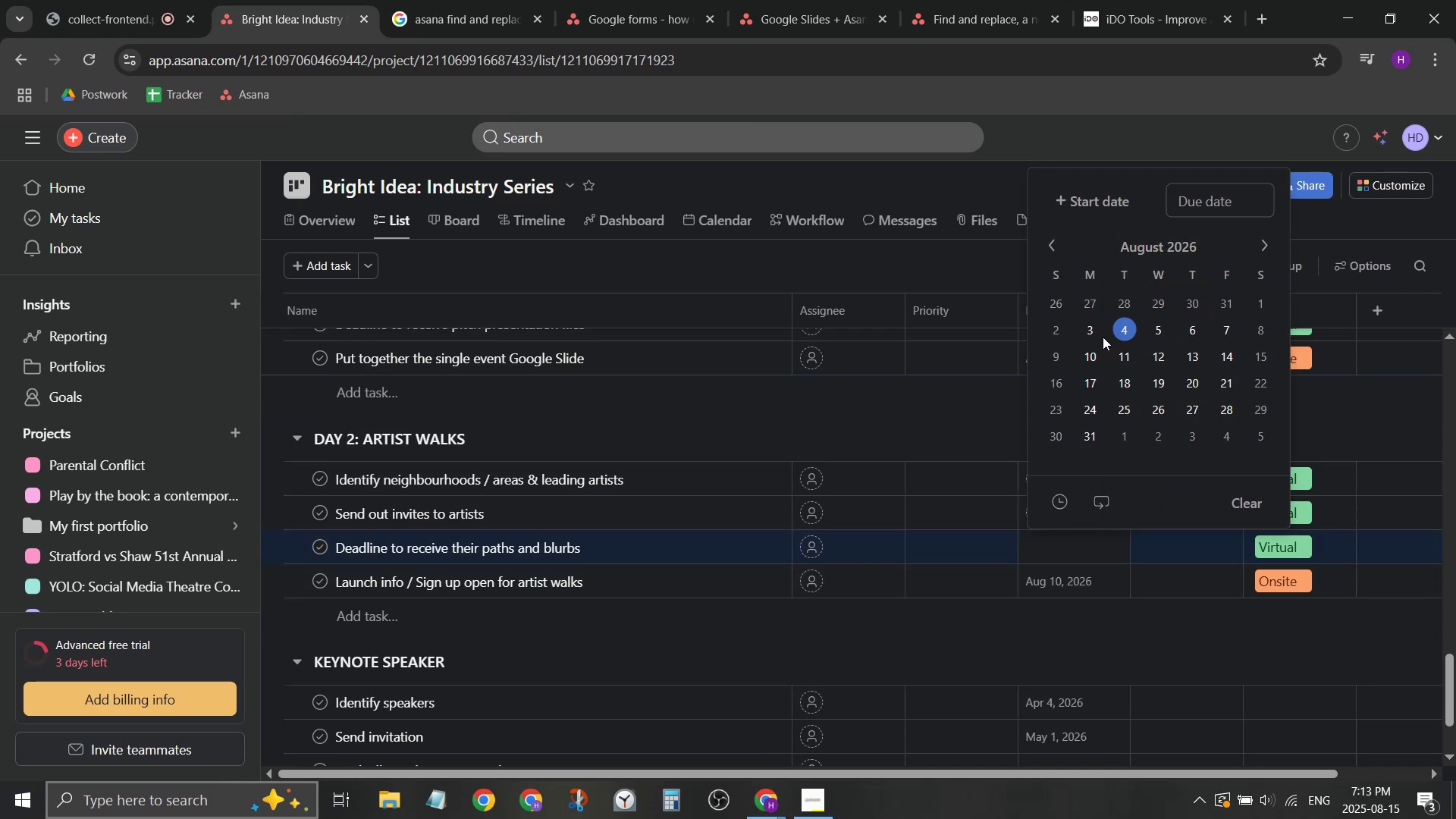 
left_click([1100, 337])
 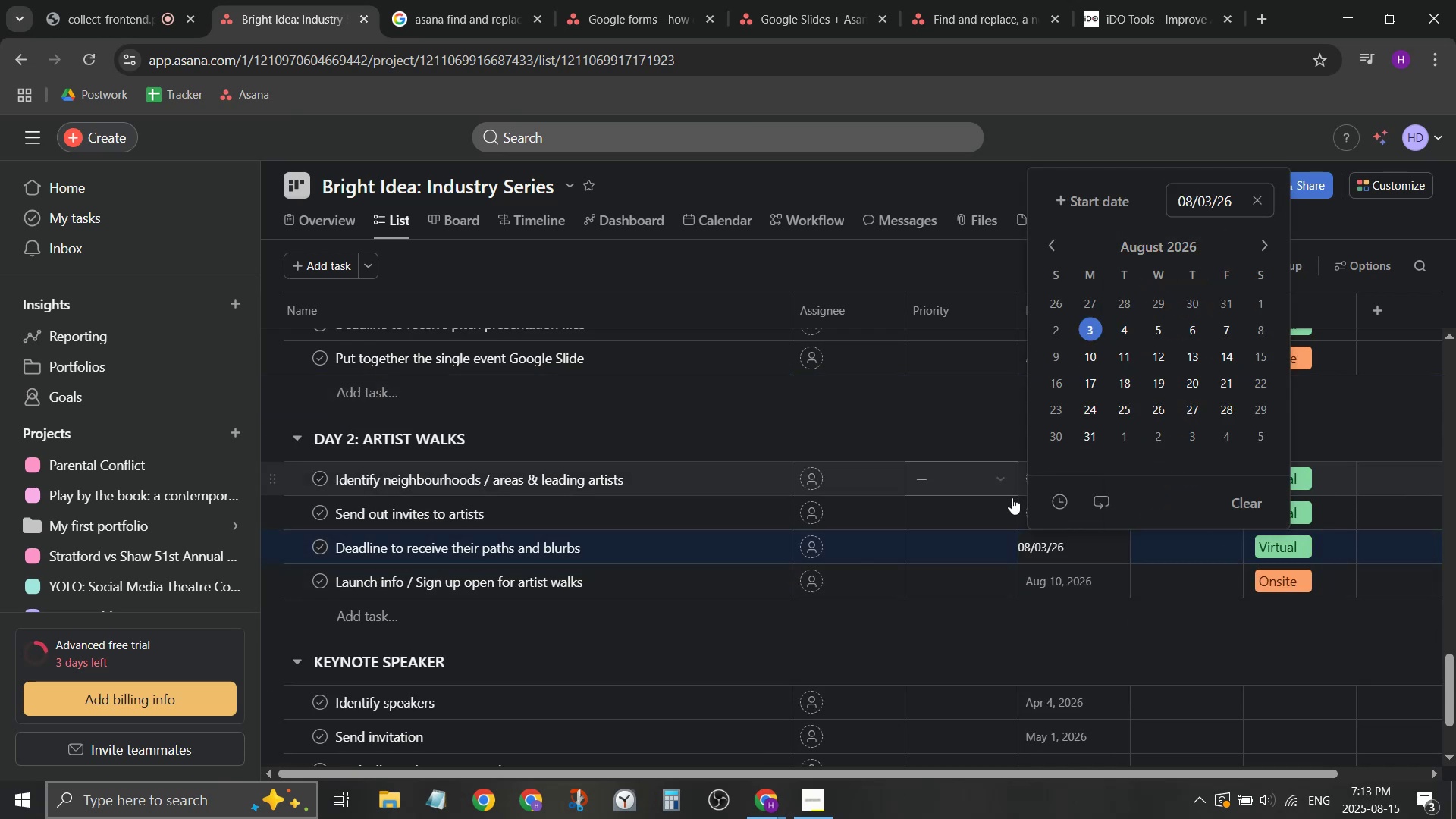 
left_click([972, 439])
 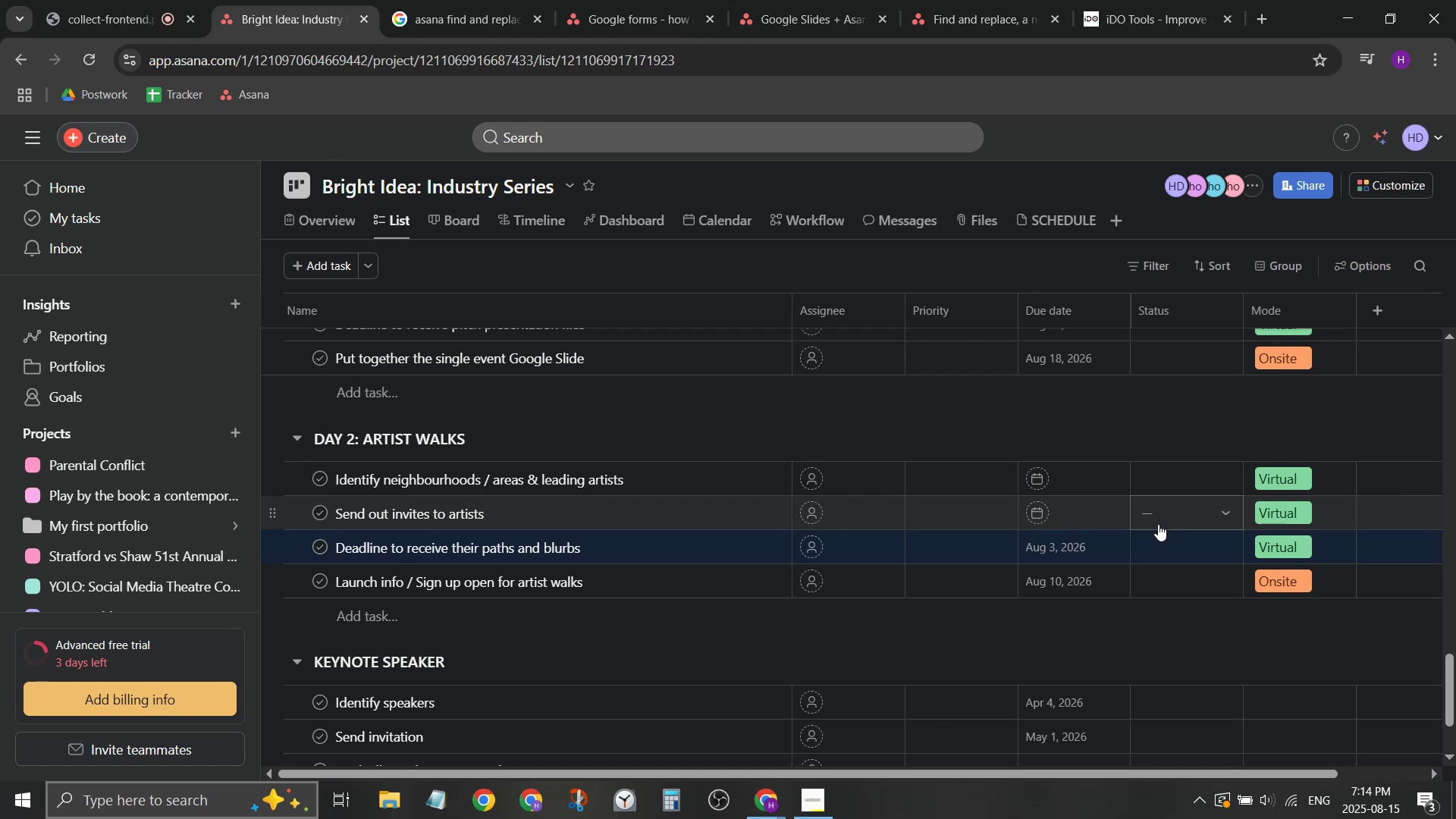 
wait(6.9)
 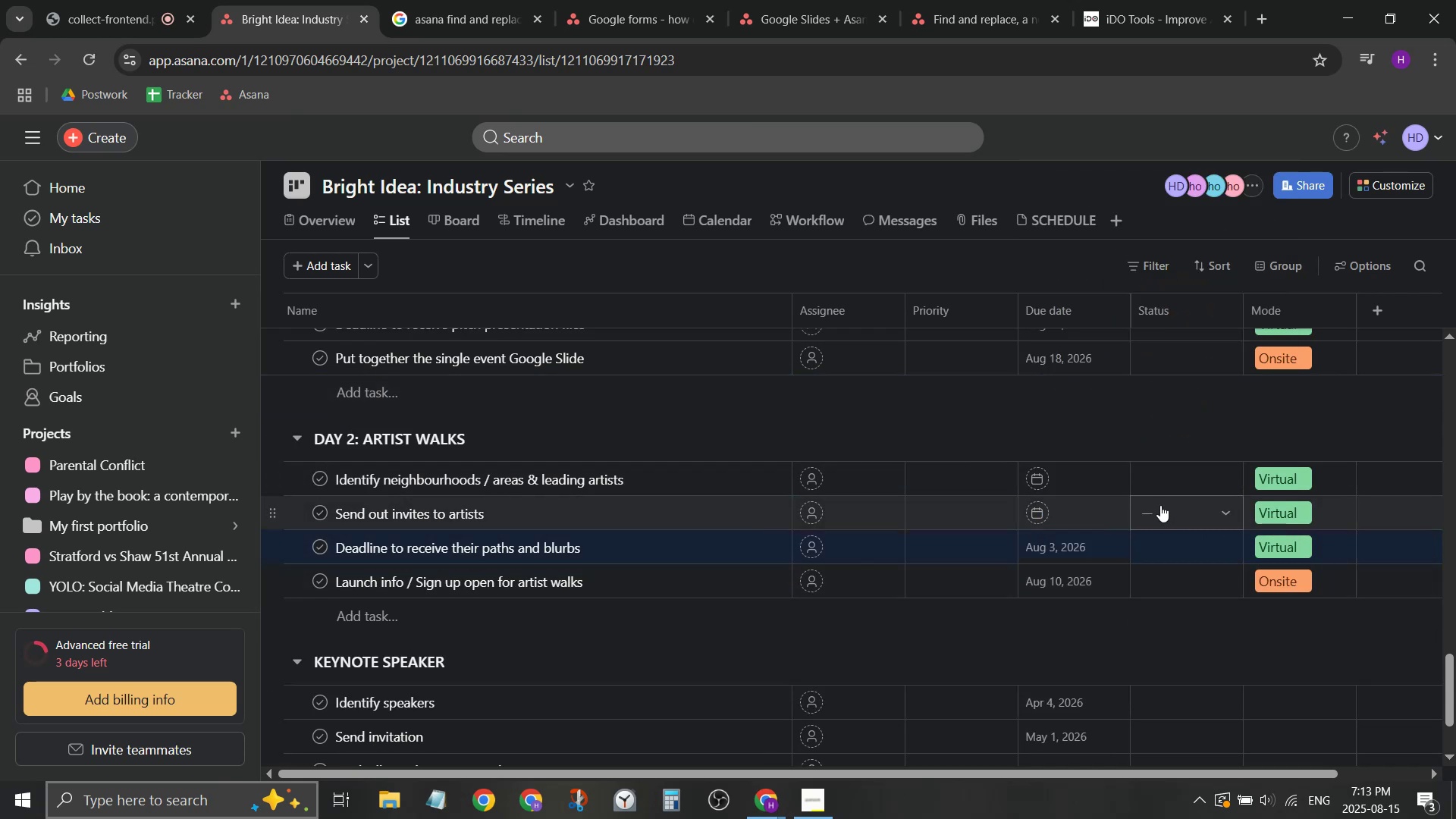 
left_click([1038, 518])
 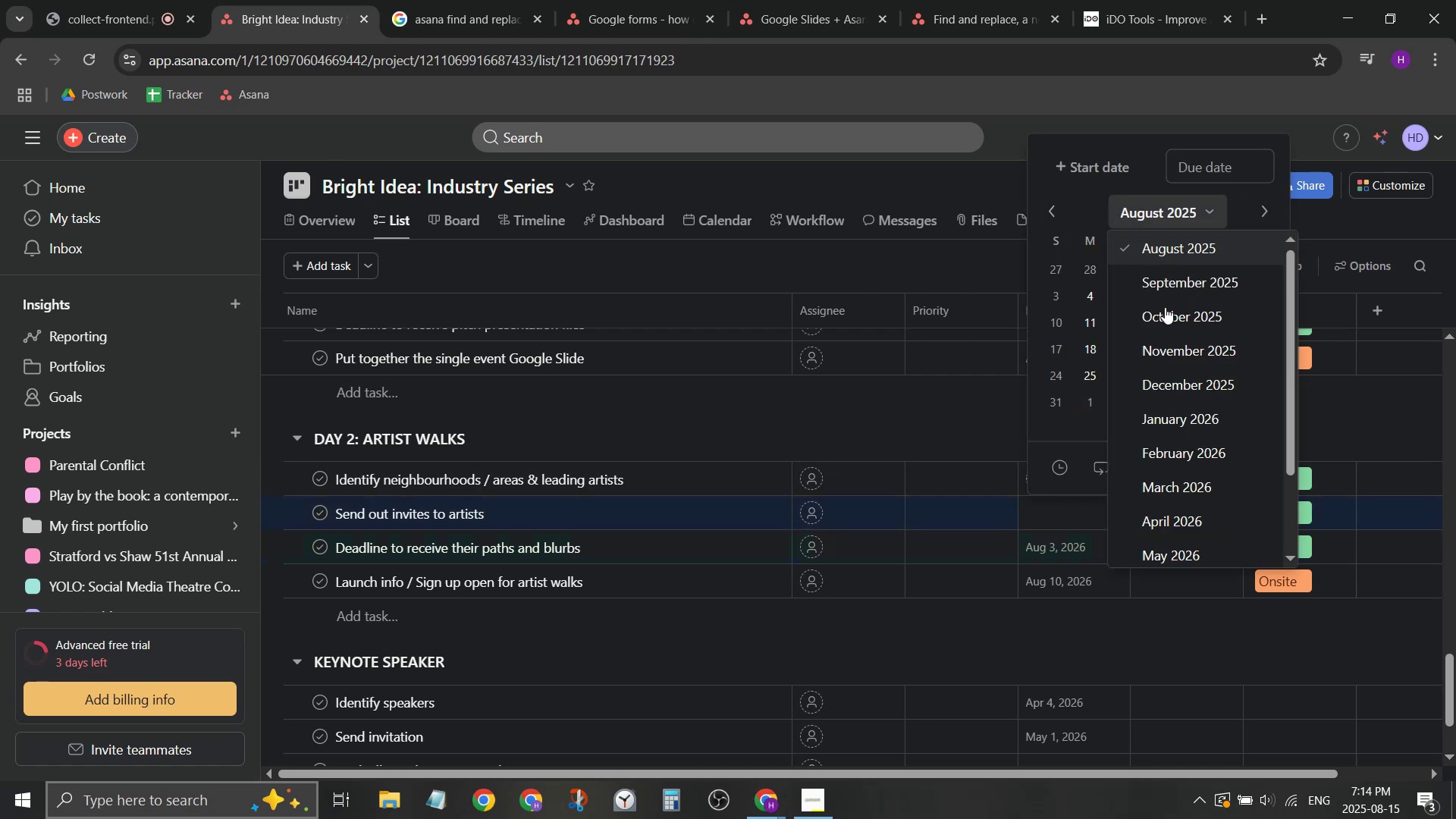 
scroll: coordinate [1197, 543], scroll_direction: down, amount: 1.0
 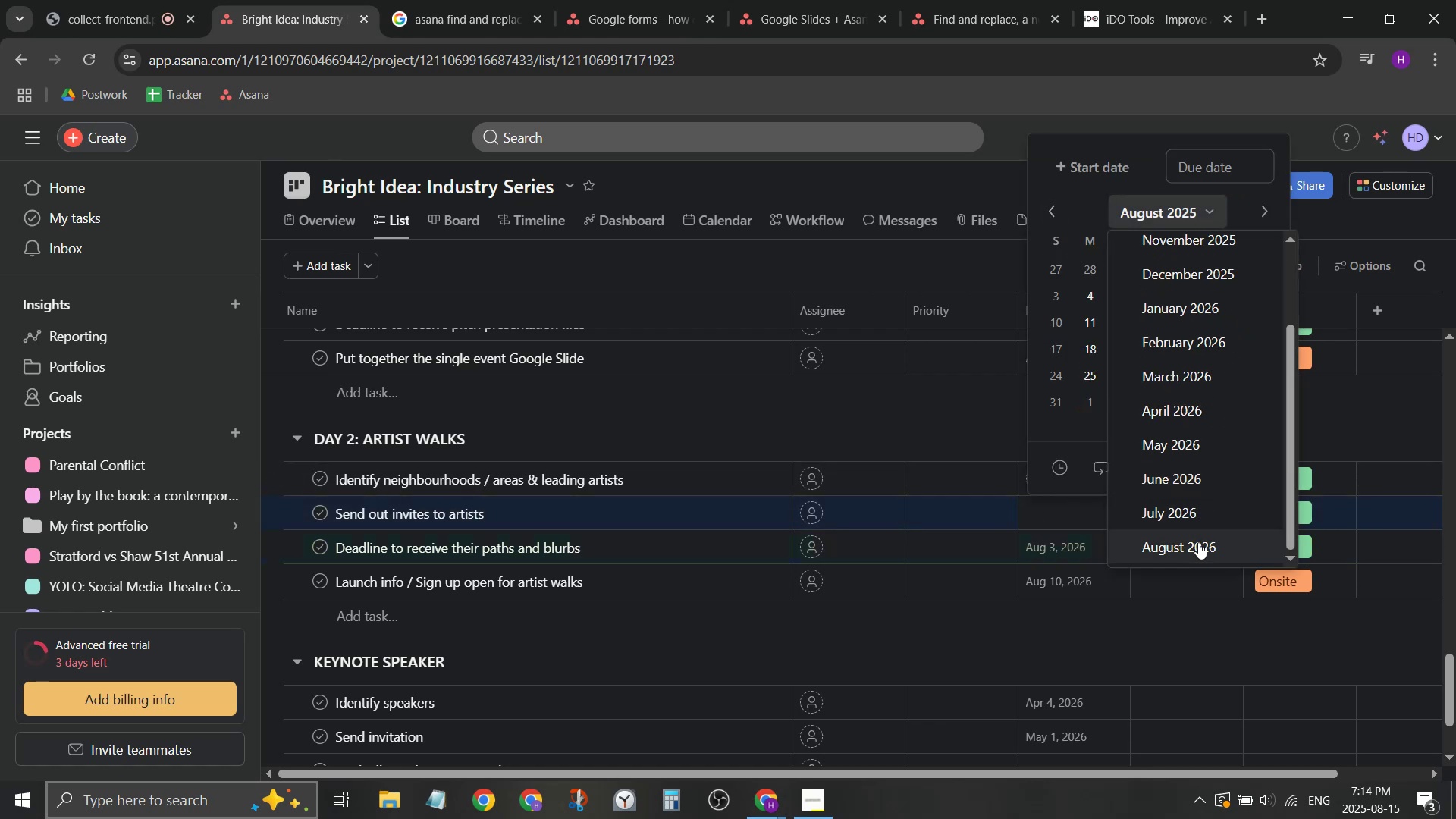 
left_click([1198, 542])
 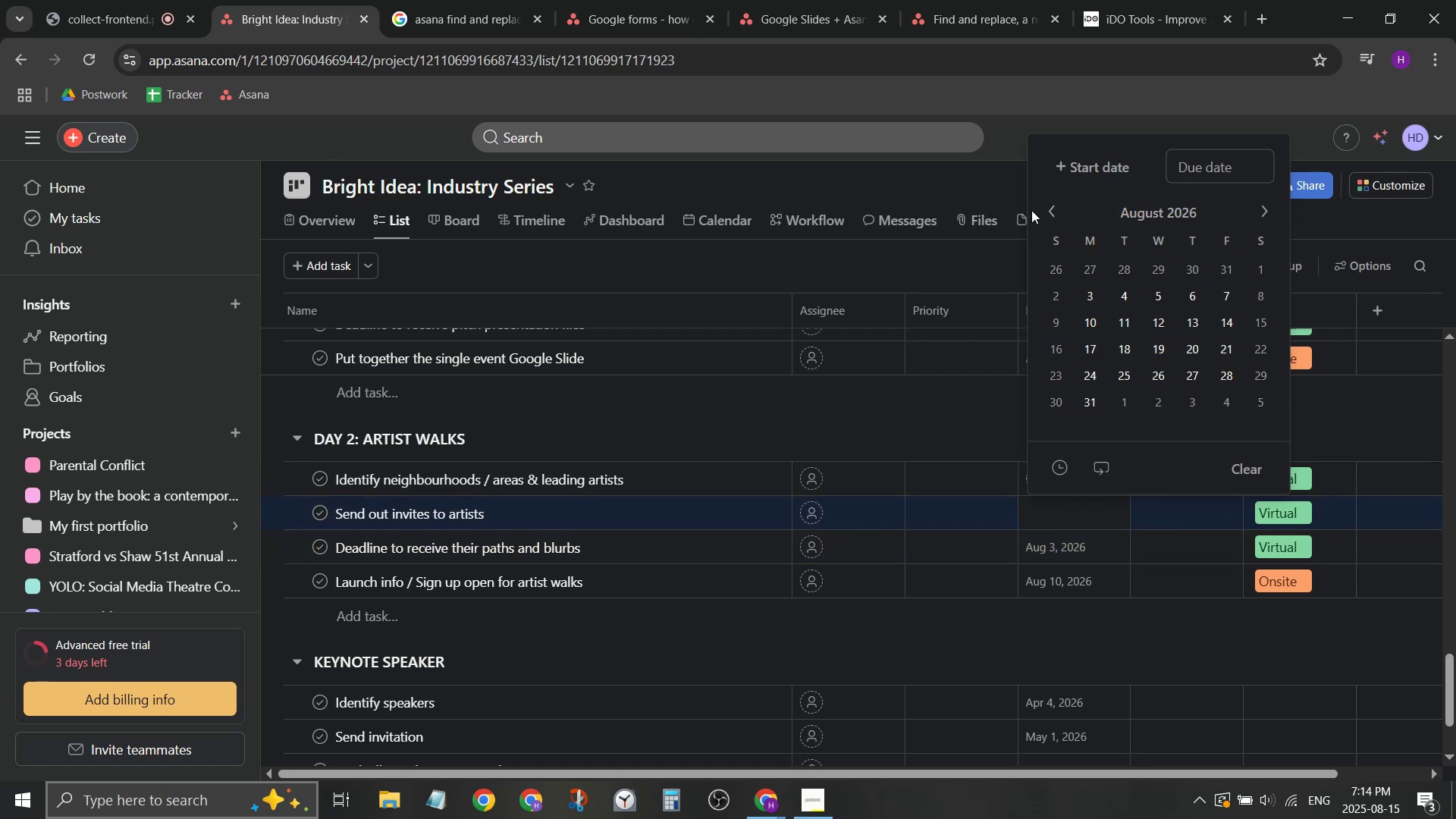 
left_click([1050, 210])
 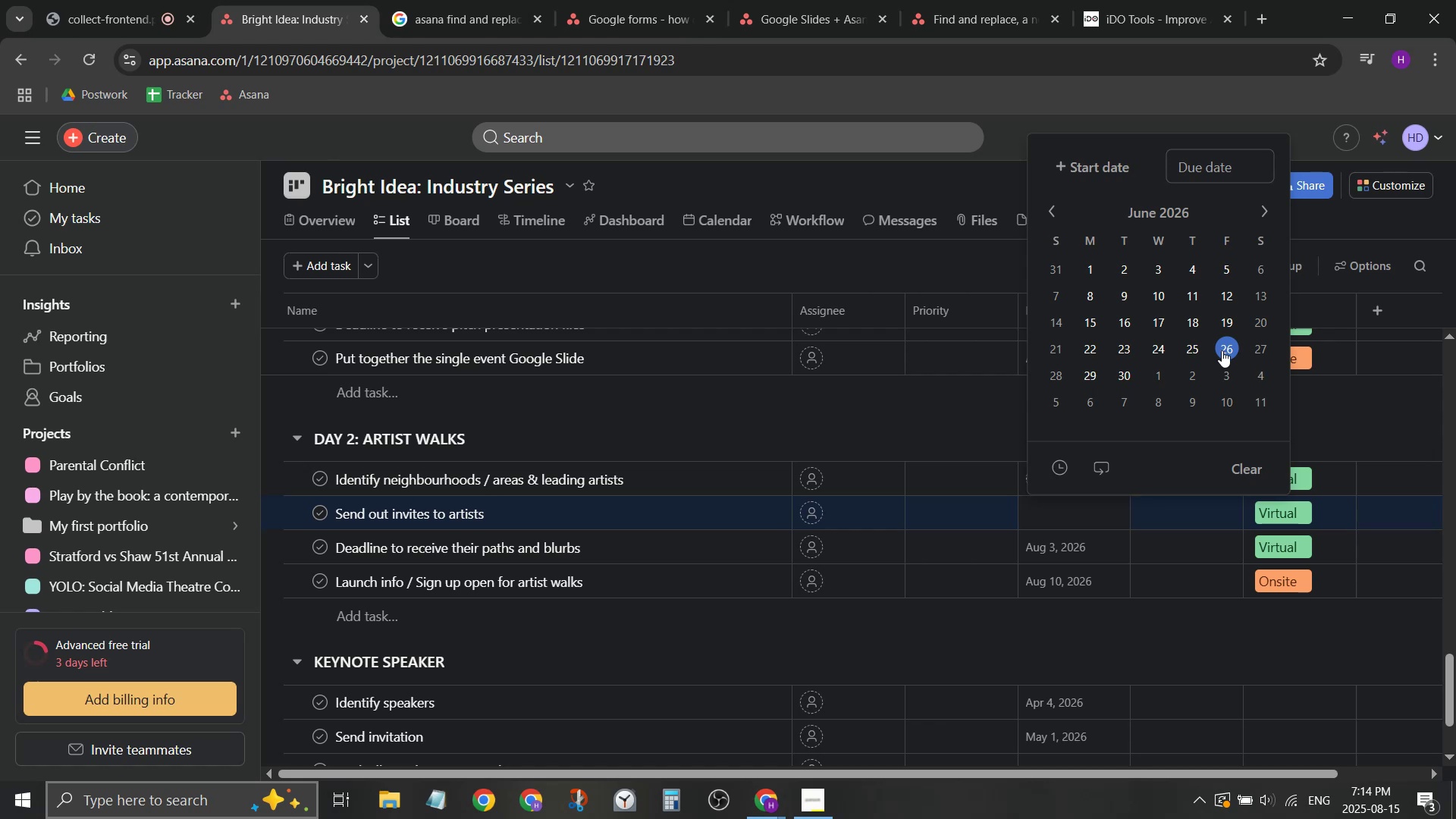 
left_click([1222, 352])
 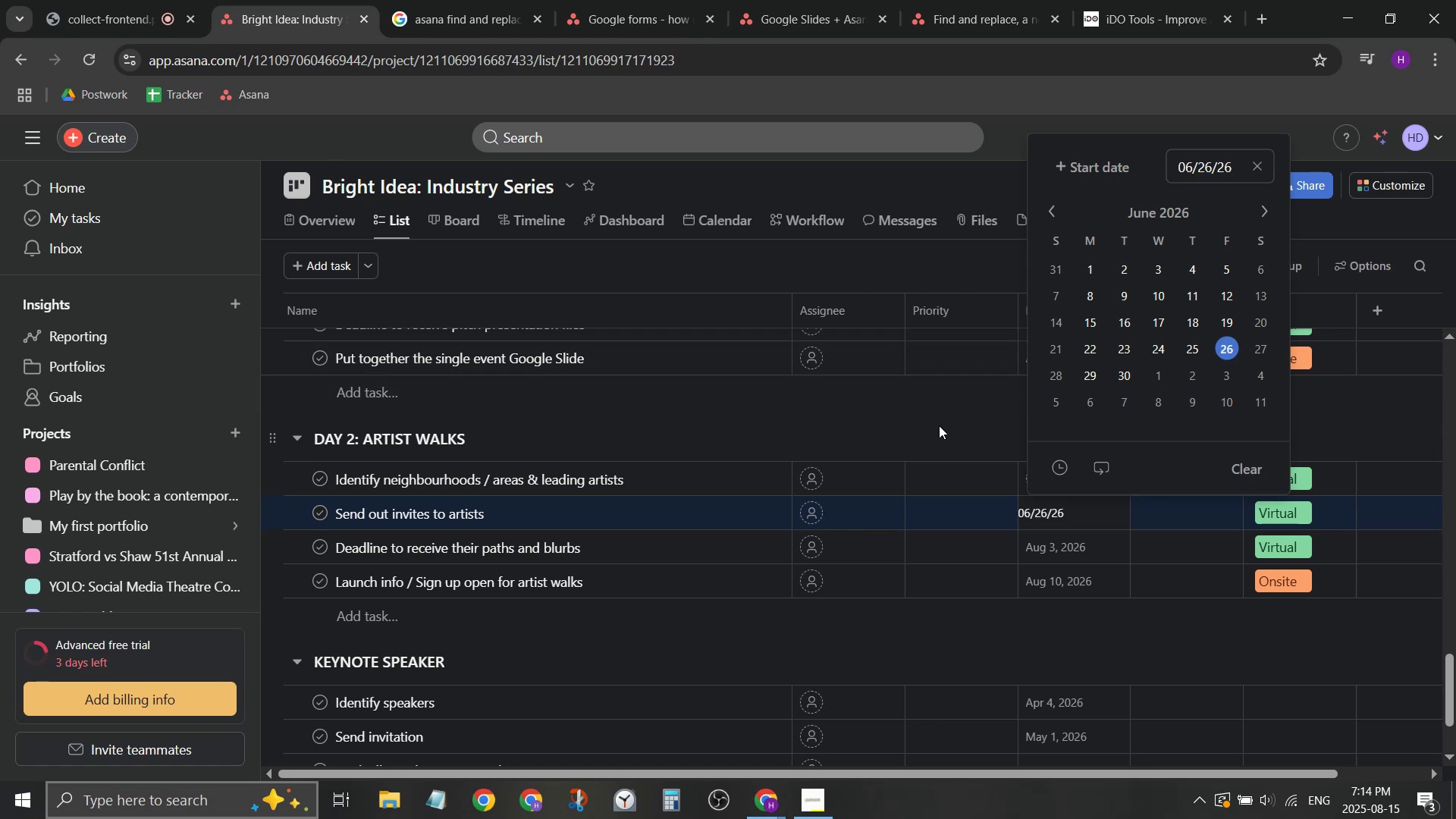 
left_click([943, 433])
 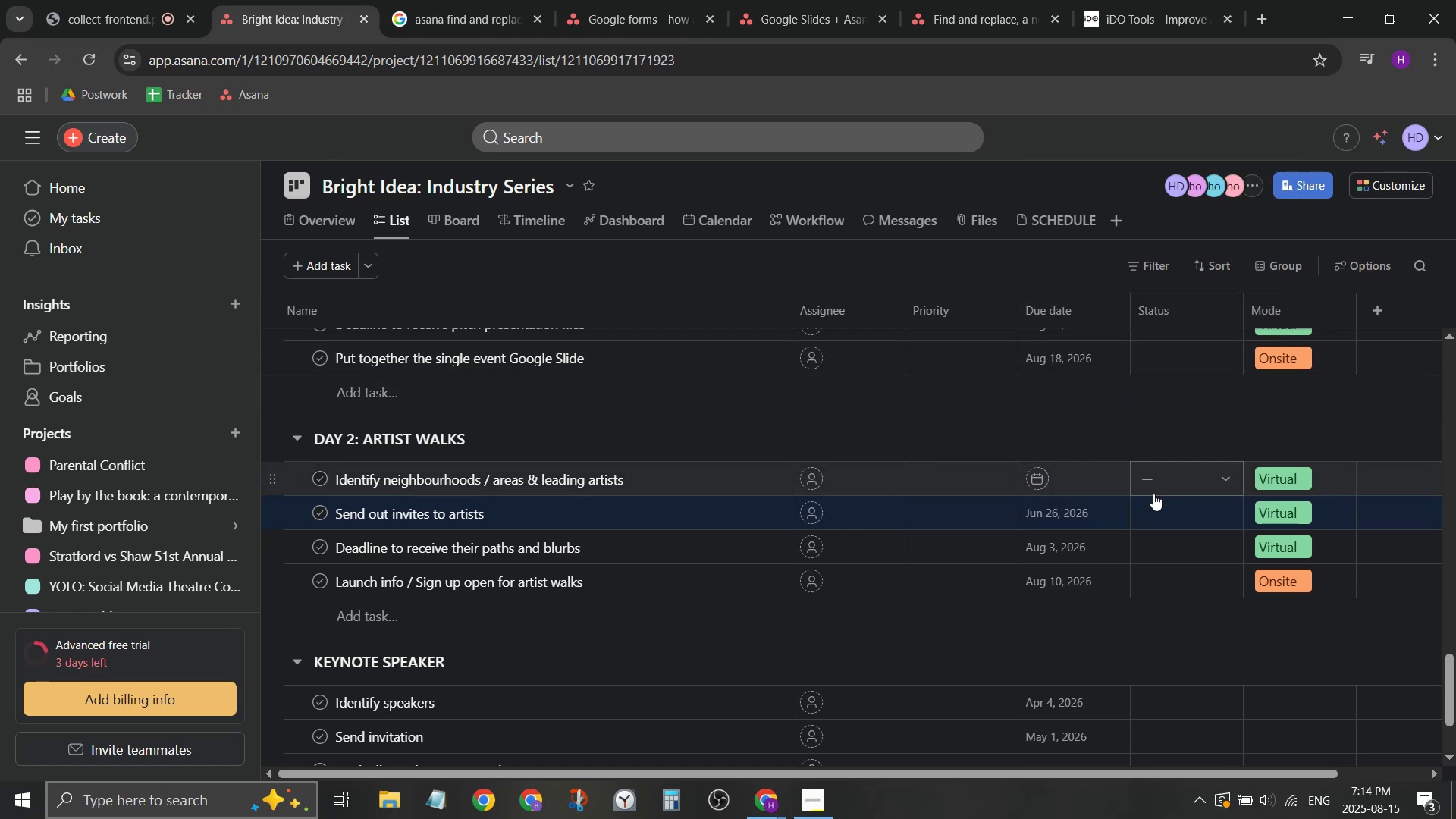 
scroll: coordinate [1163, 549], scroll_direction: up, amount: 12.0
 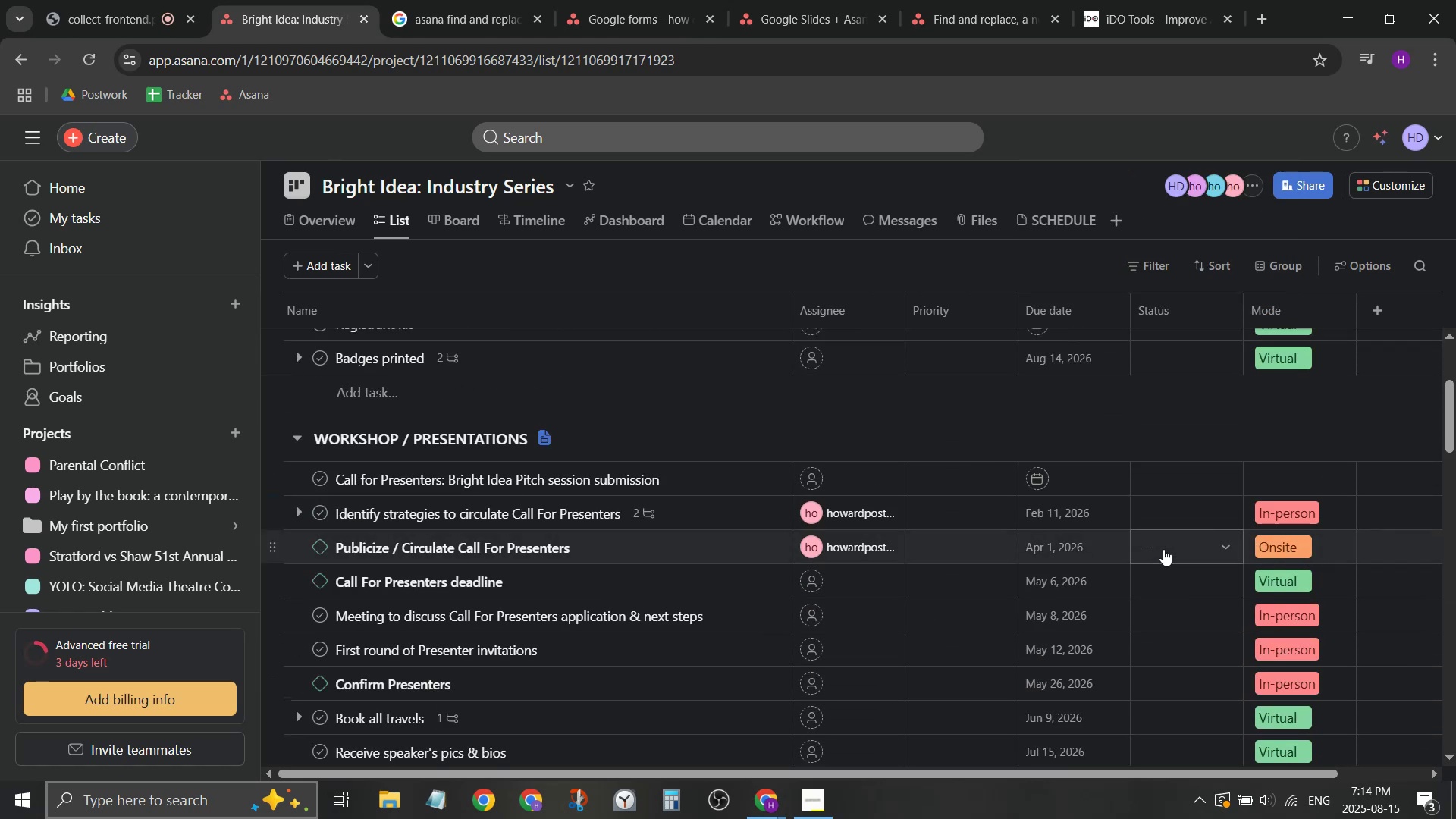 
scroll: coordinate [1163, 549], scroll_direction: down, amount: 1.0
 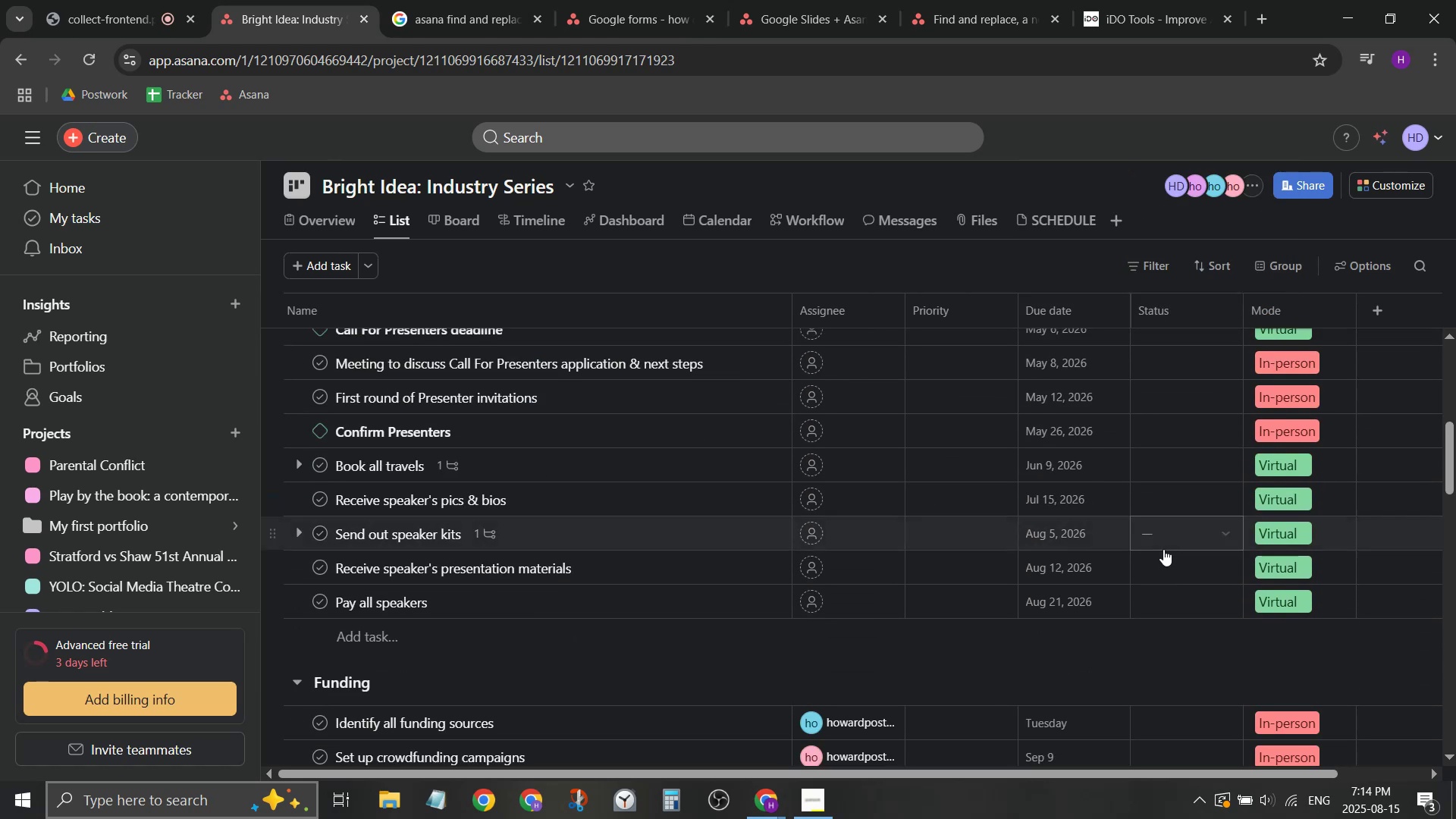 
scroll: coordinate [1163, 549], scroll_direction: none, amount: 0.0
 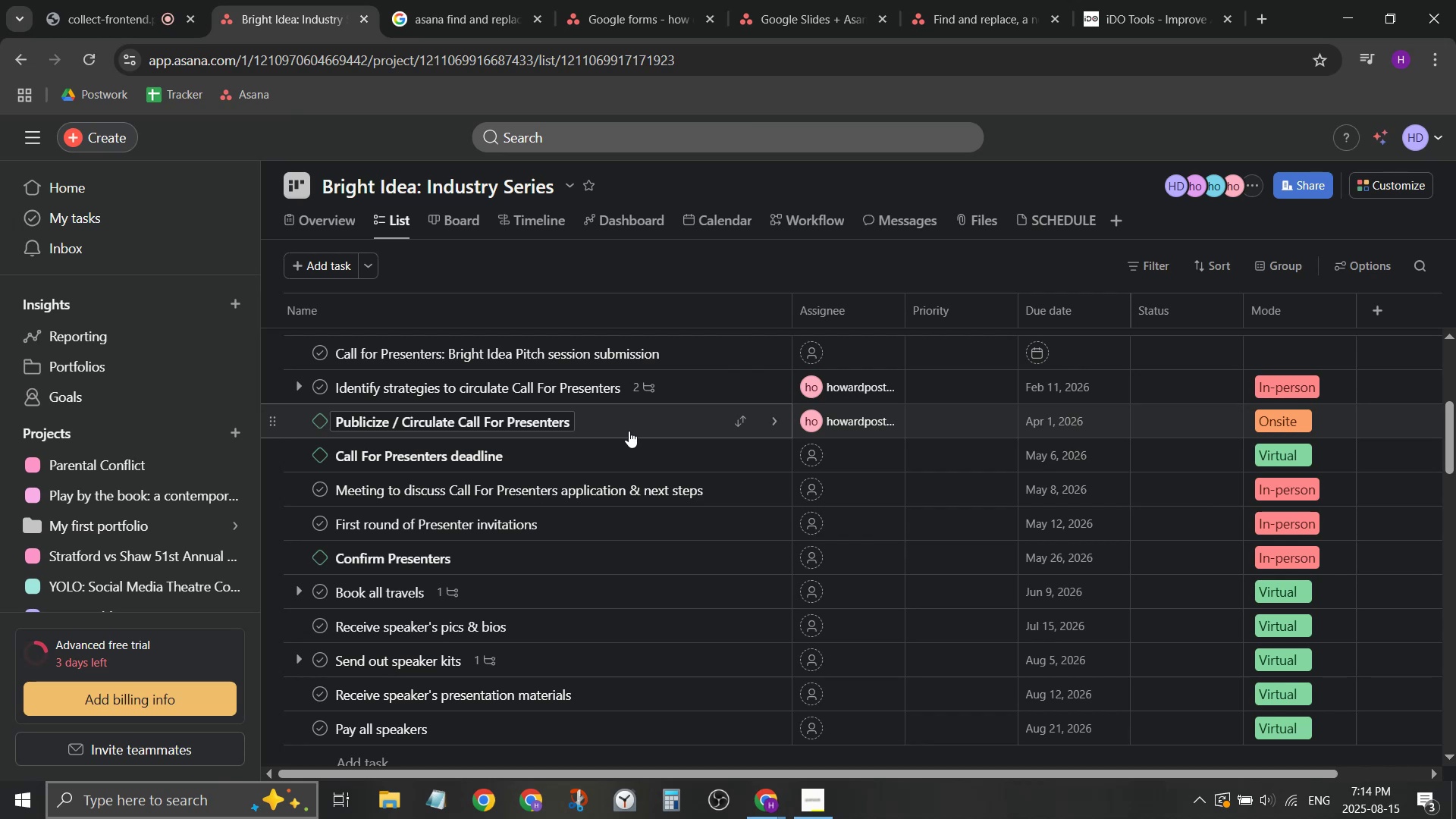 
scroll: coordinate [670, 551], scroll_direction: down, amount: 10.0
 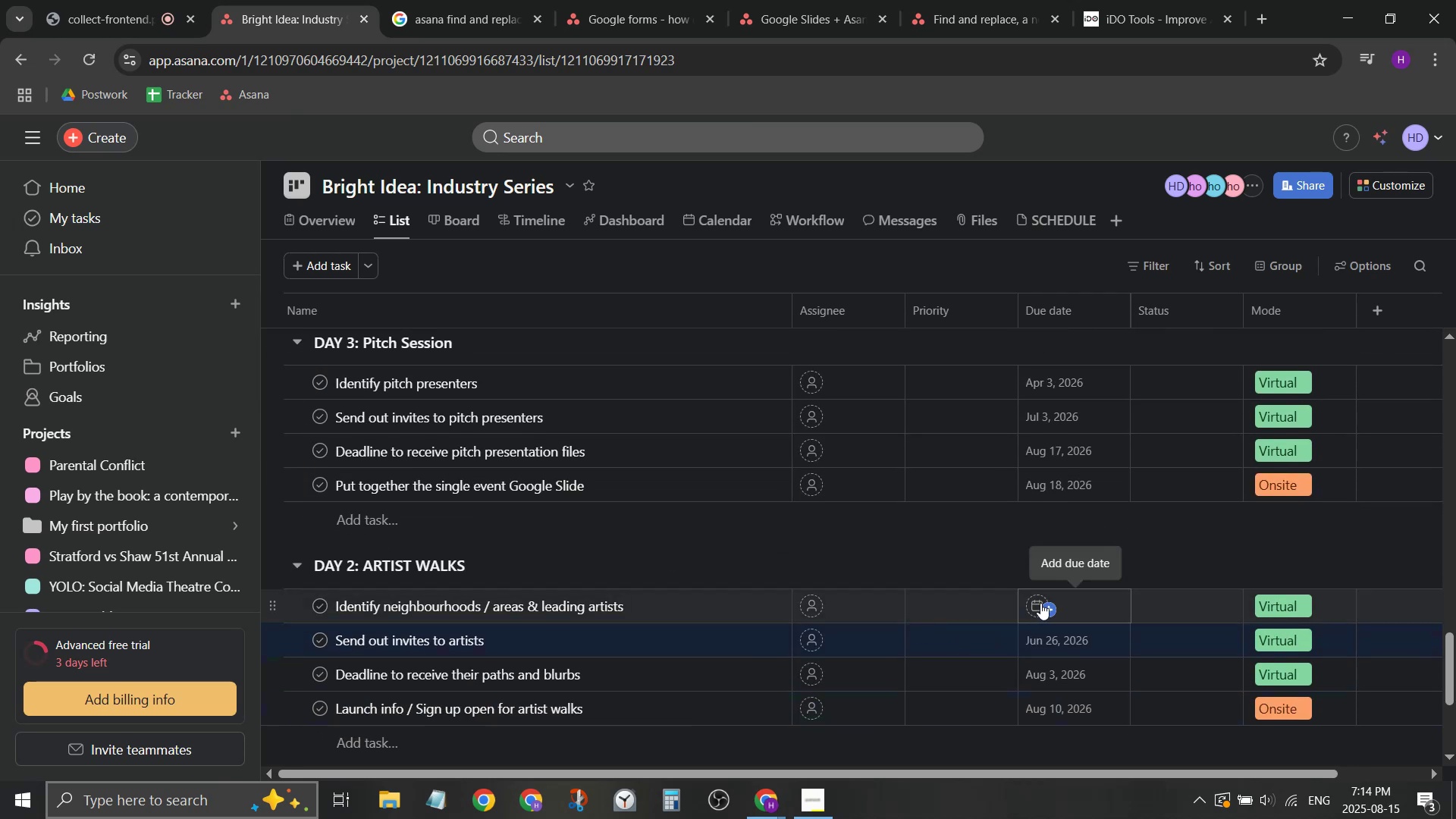 
scroll: coordinate [627, 555], scroll_direction: up, amount: 11.0
 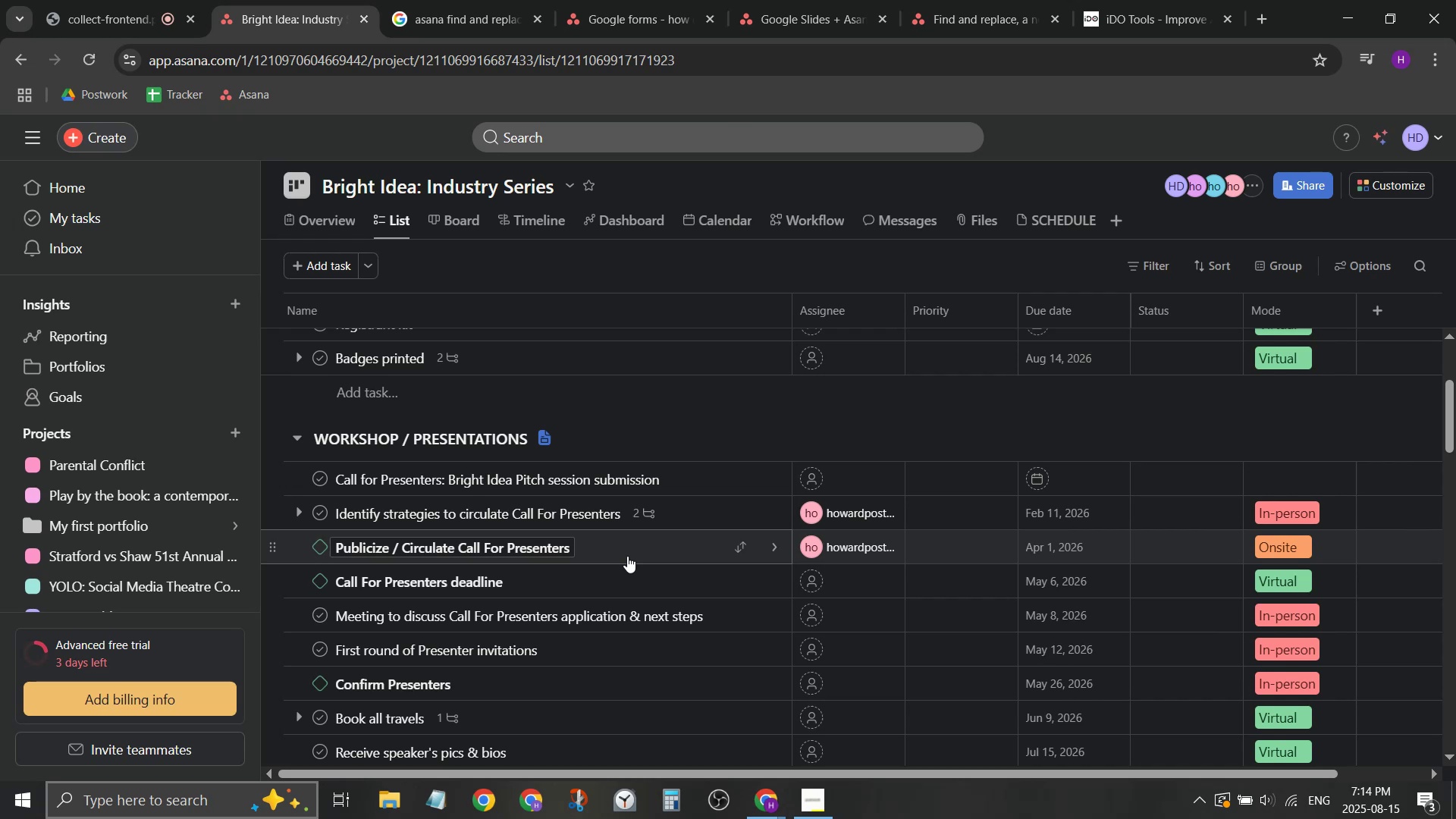 
wait(6.02)
 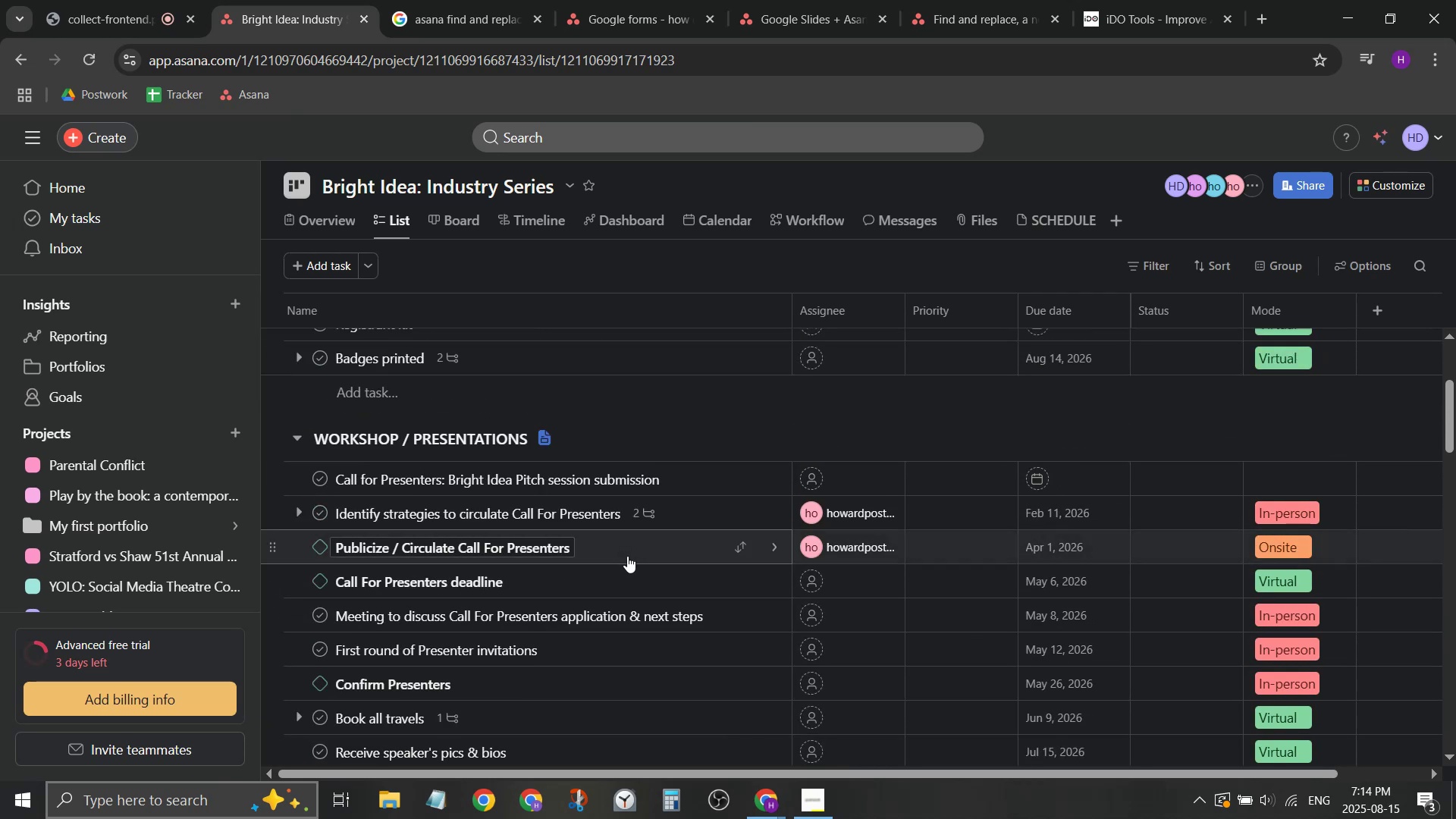 
scroll: coordinate [1043, 494], scroll_direction: down, amount: 13.0
 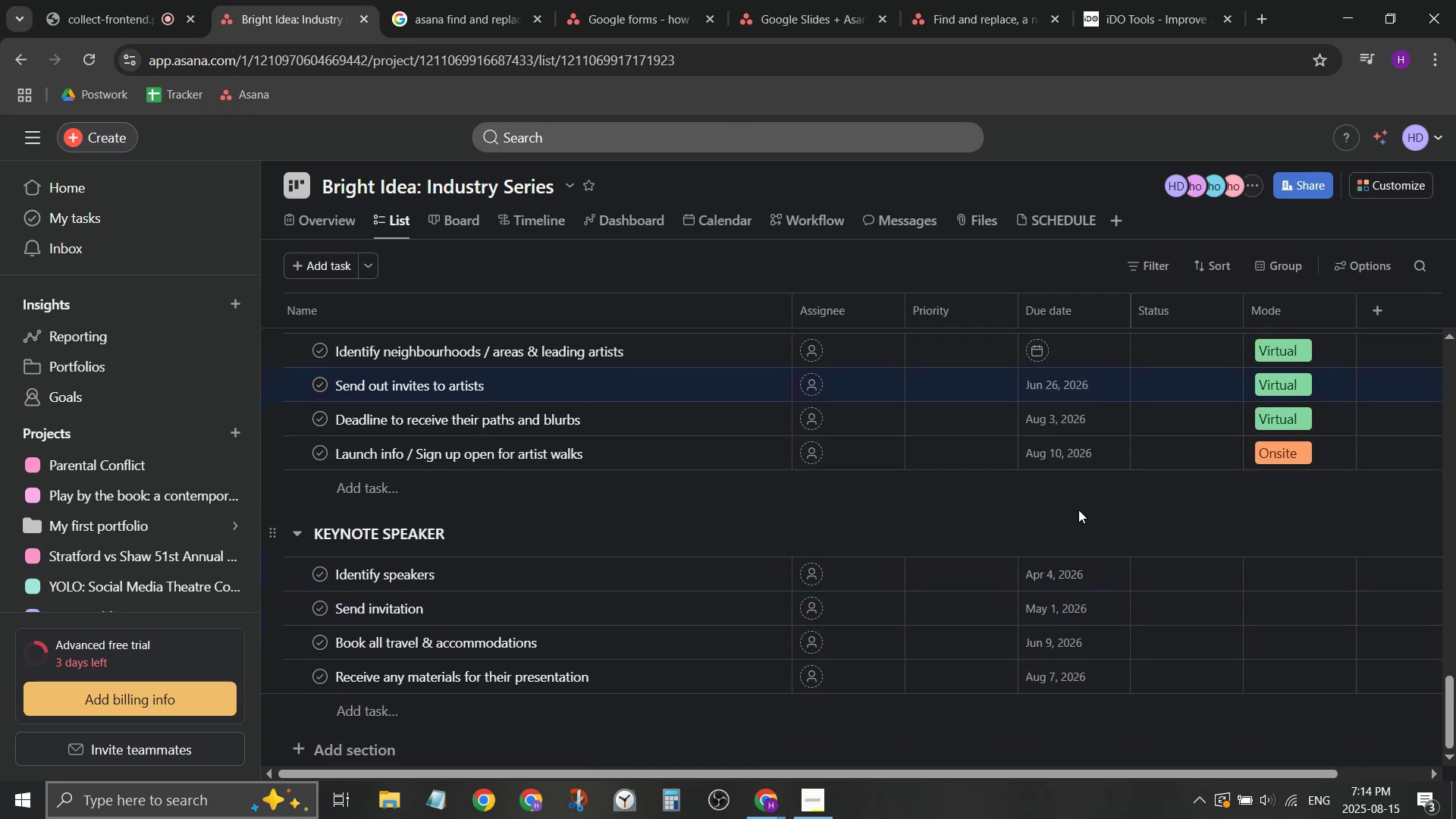 
scroll: coordinate [1078, 507], scroll_direction: none, amount: 0.0
 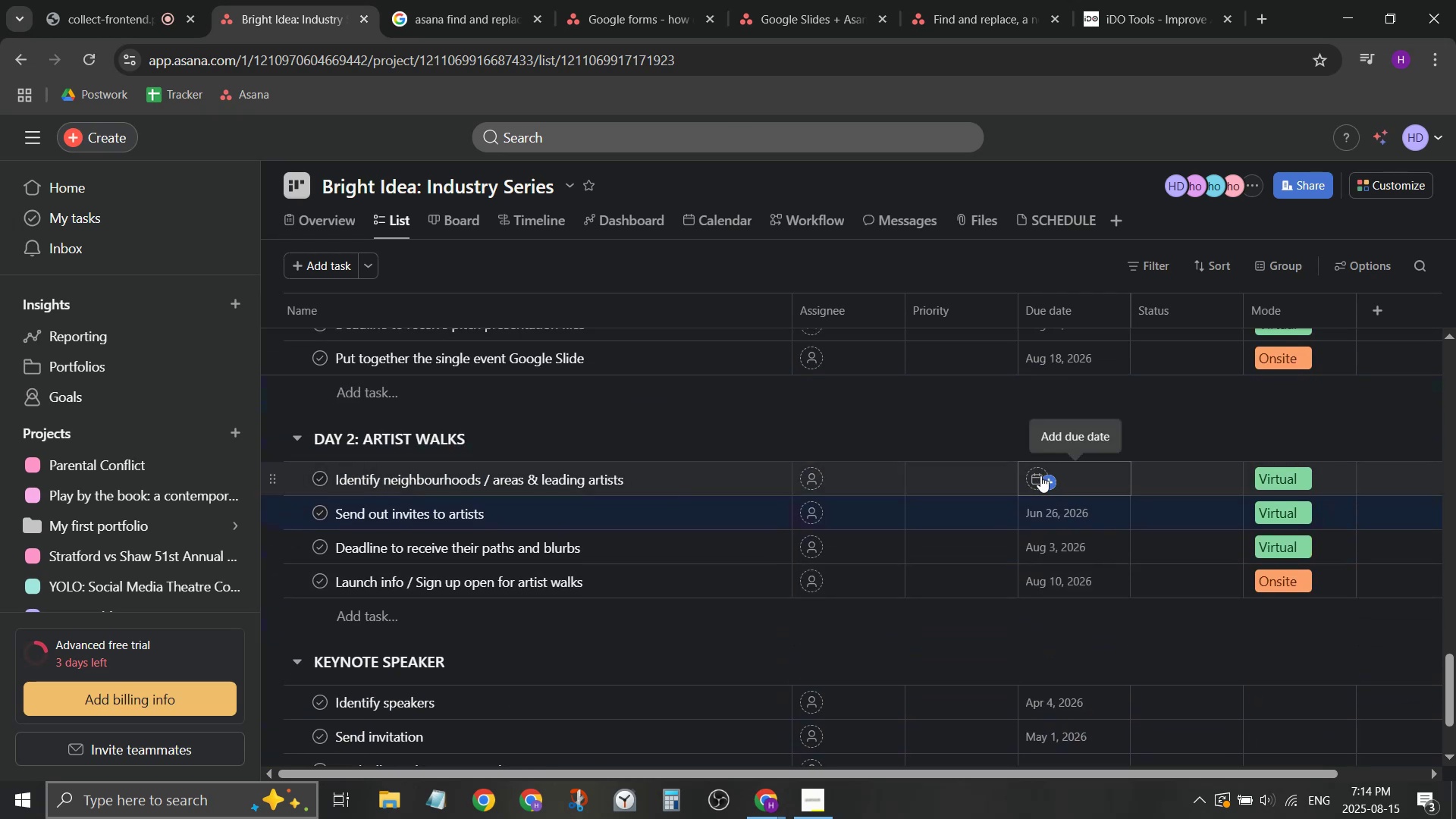 
left_click([1040, 475])
 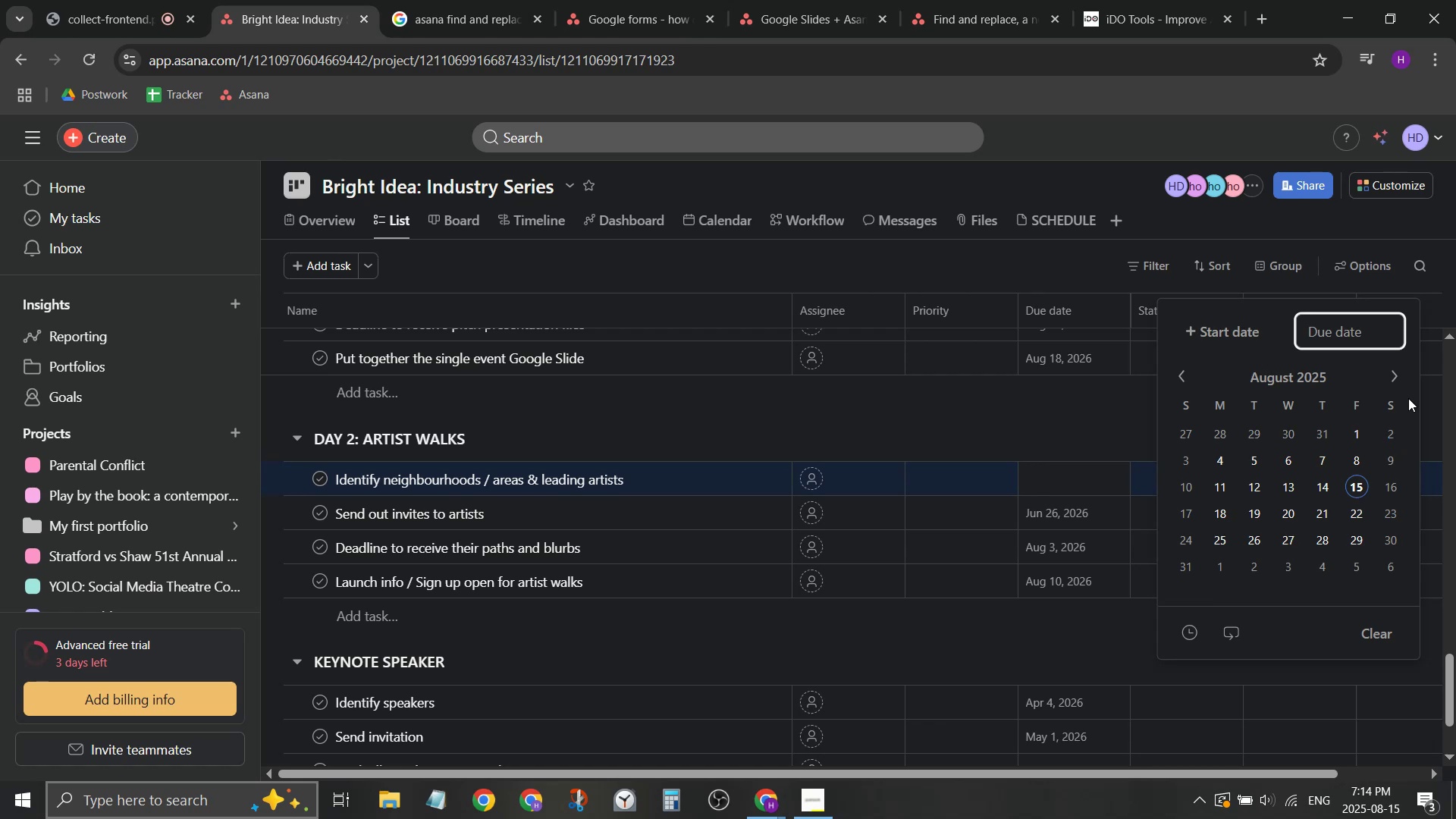 
left_click([1288, 374])
 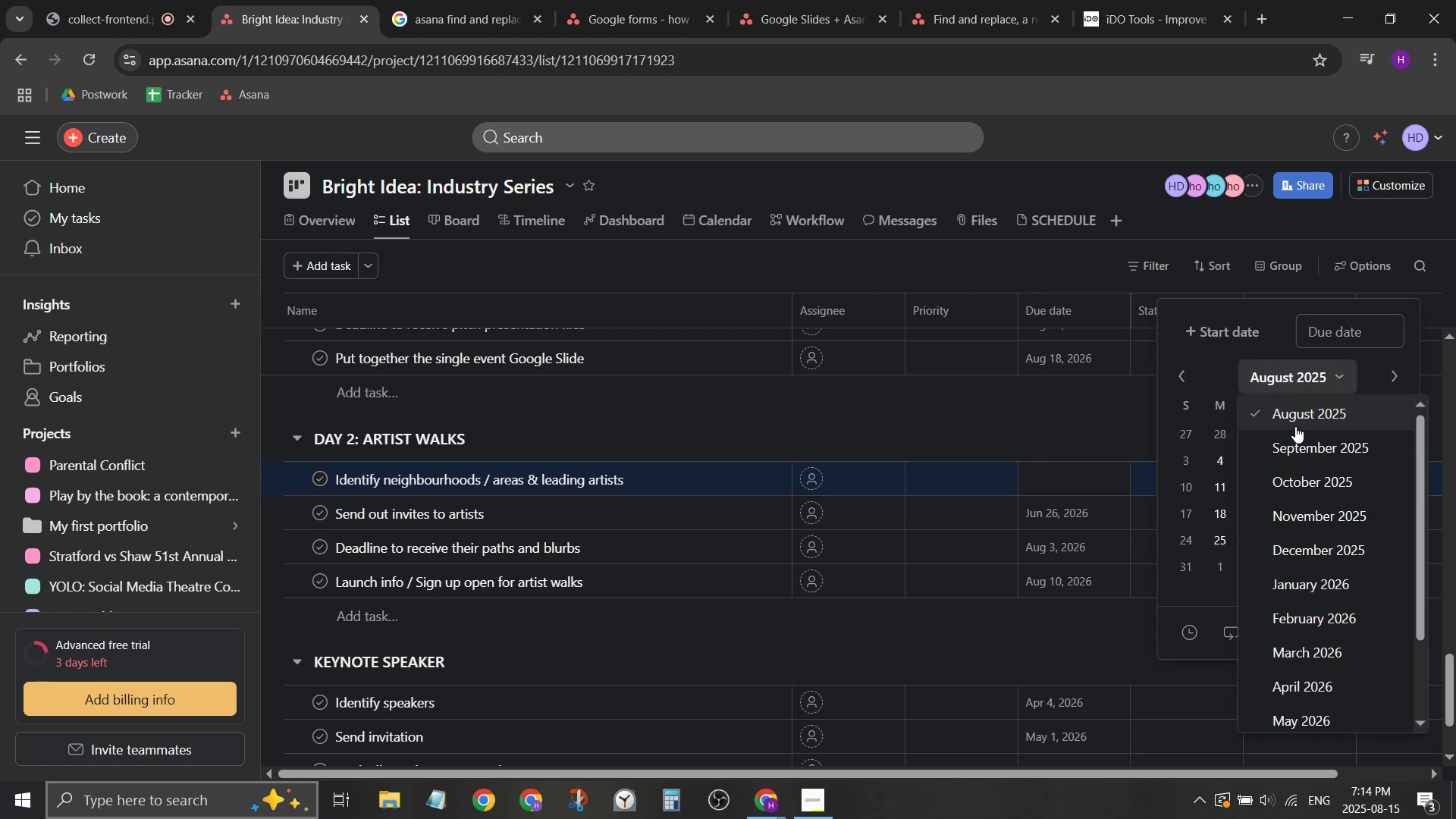 
scroll: coordinate [1313, 495], scroll_direction: down, amount: 1.0
 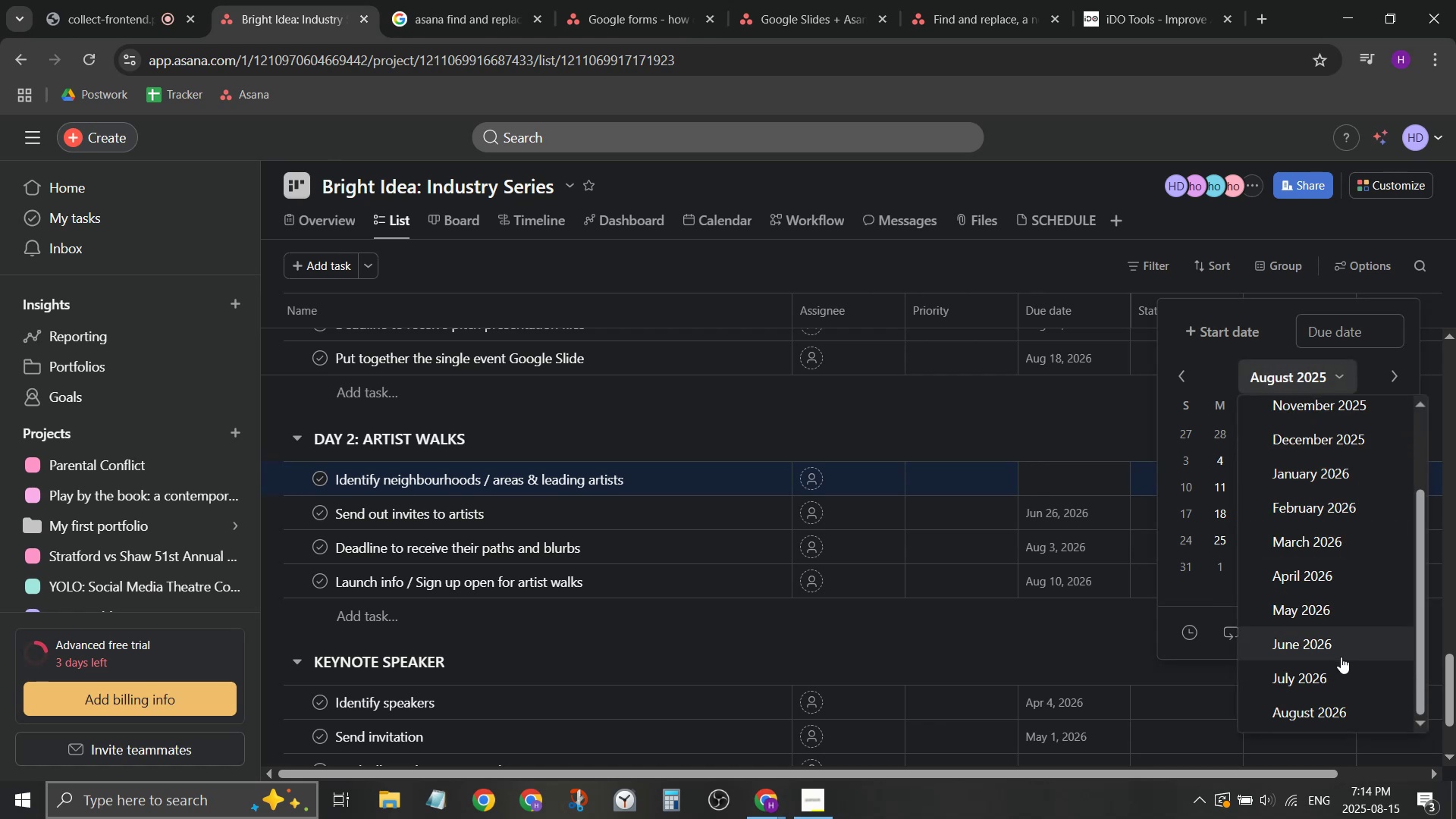 
left_click([1341, 649])
 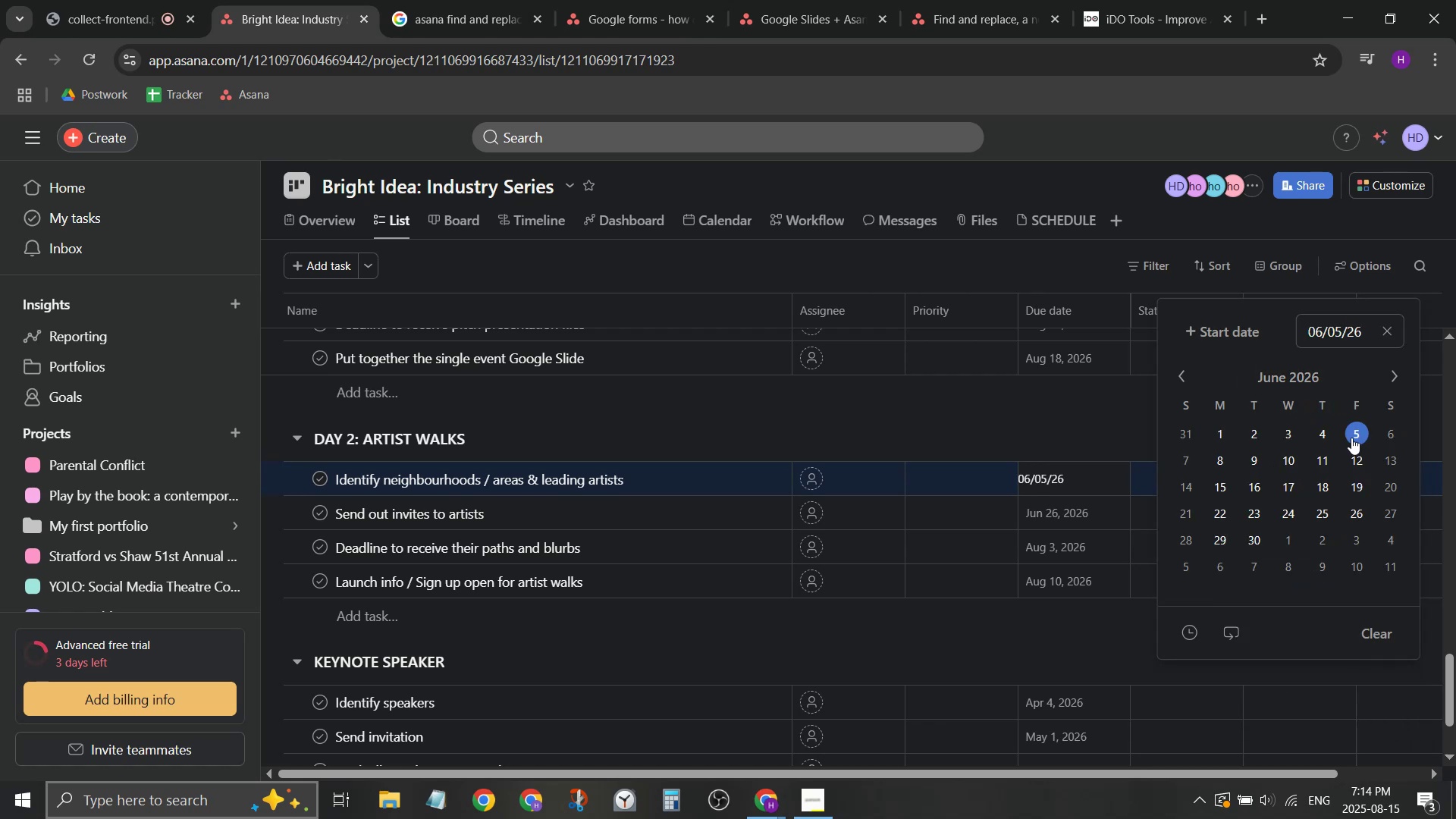 
double_click([987, 431])
 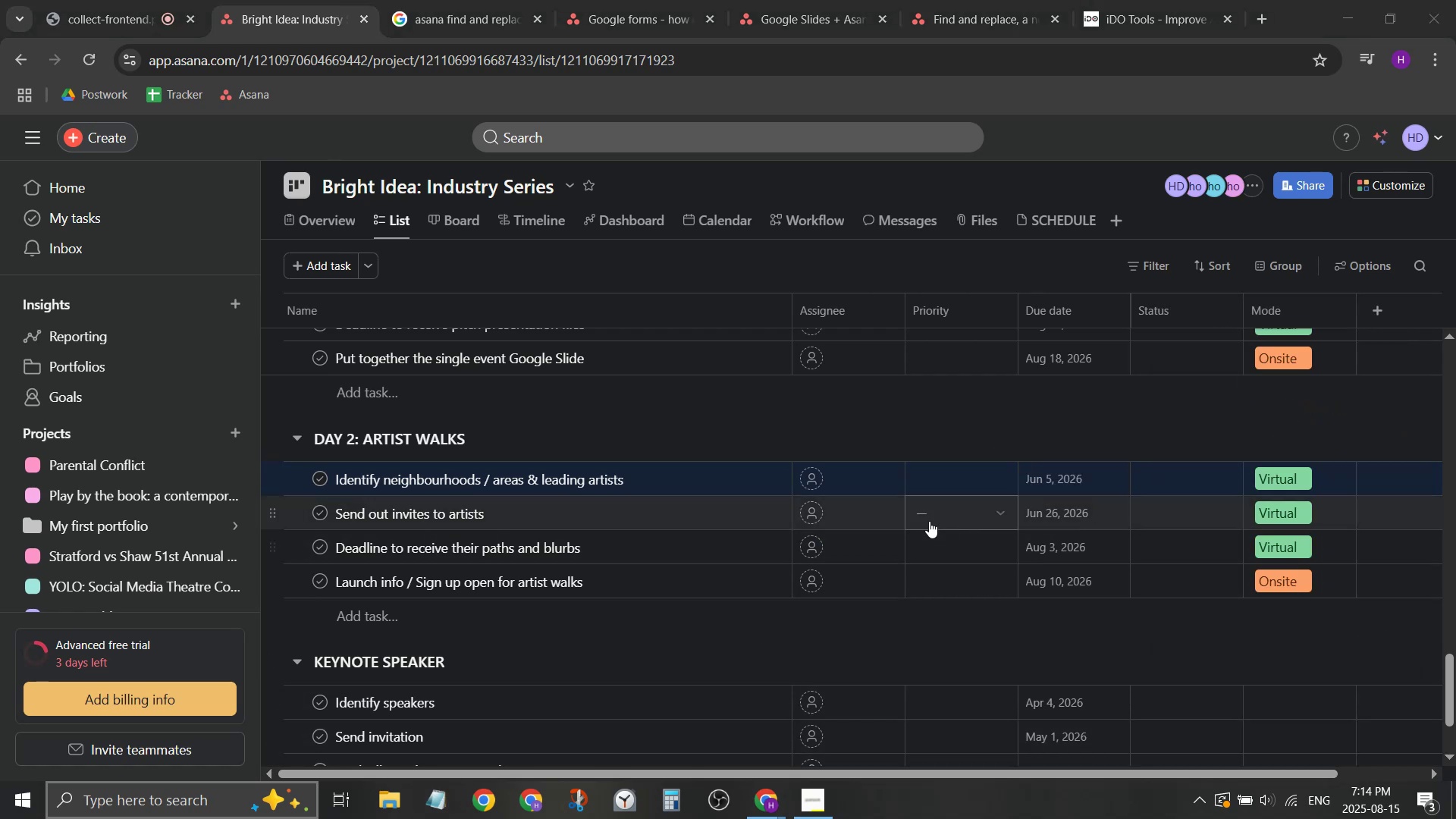 
left_click([416, 811])
 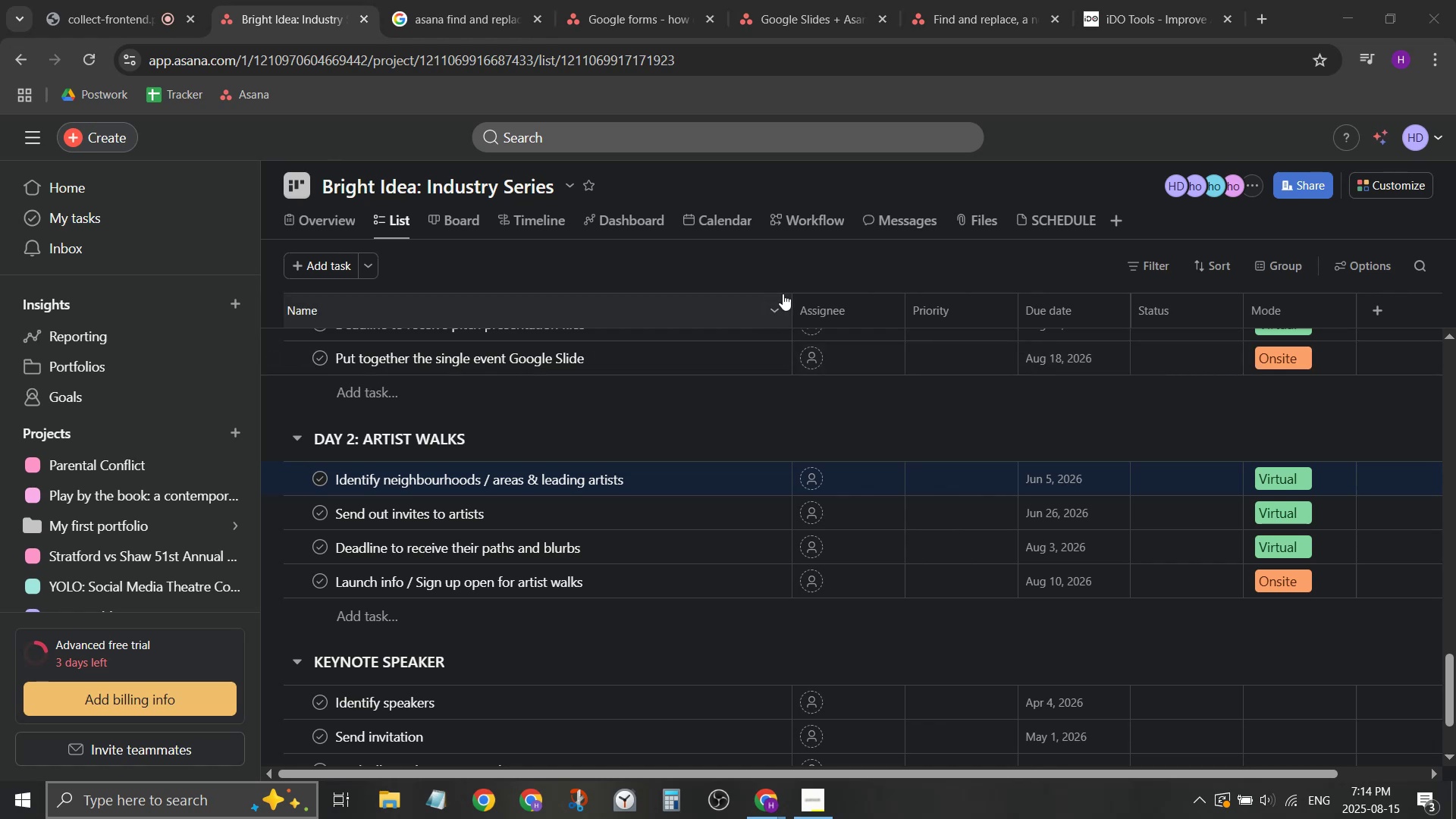 
left_click([347, 220])
 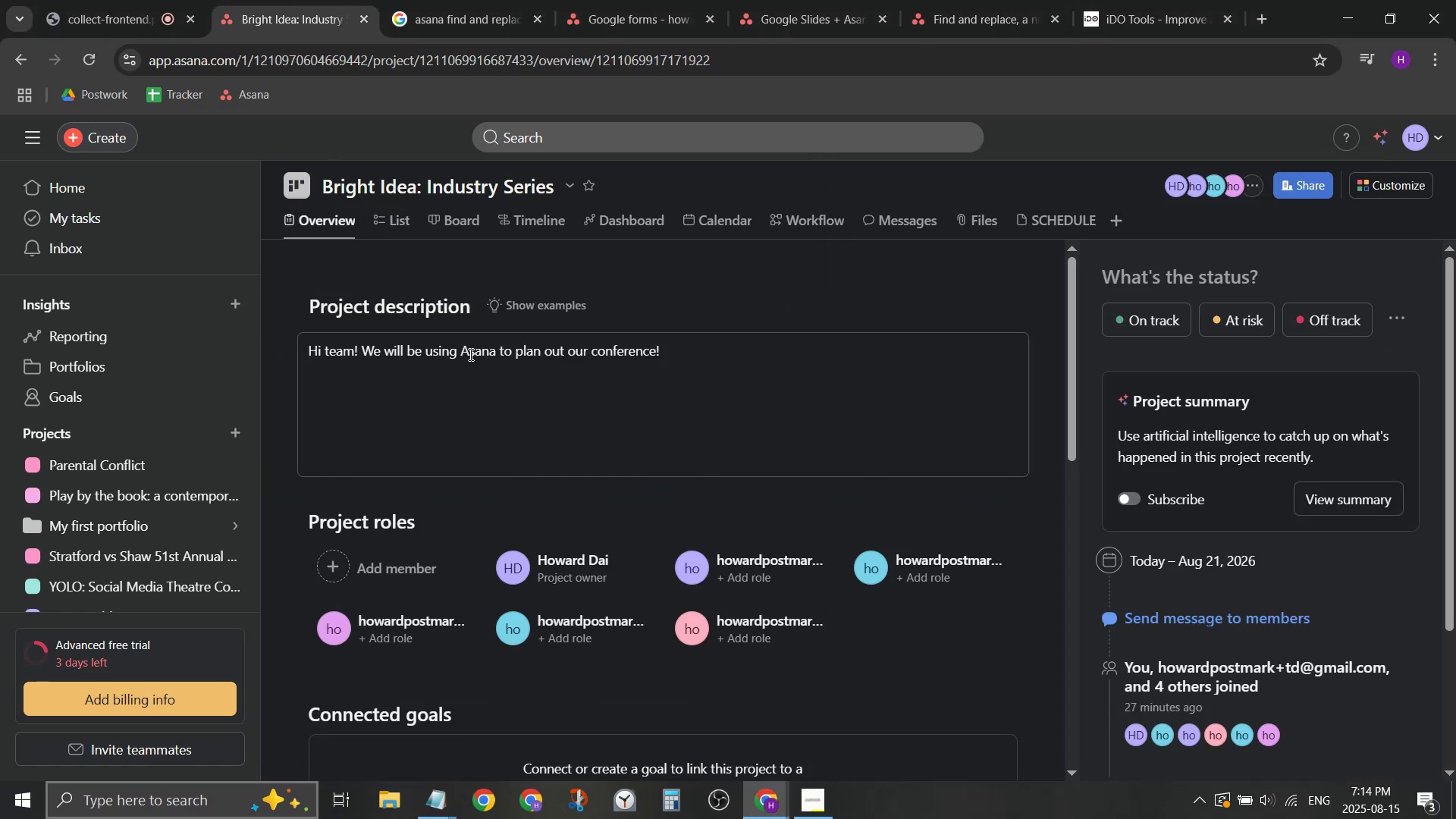 
double_click([727, 385])
 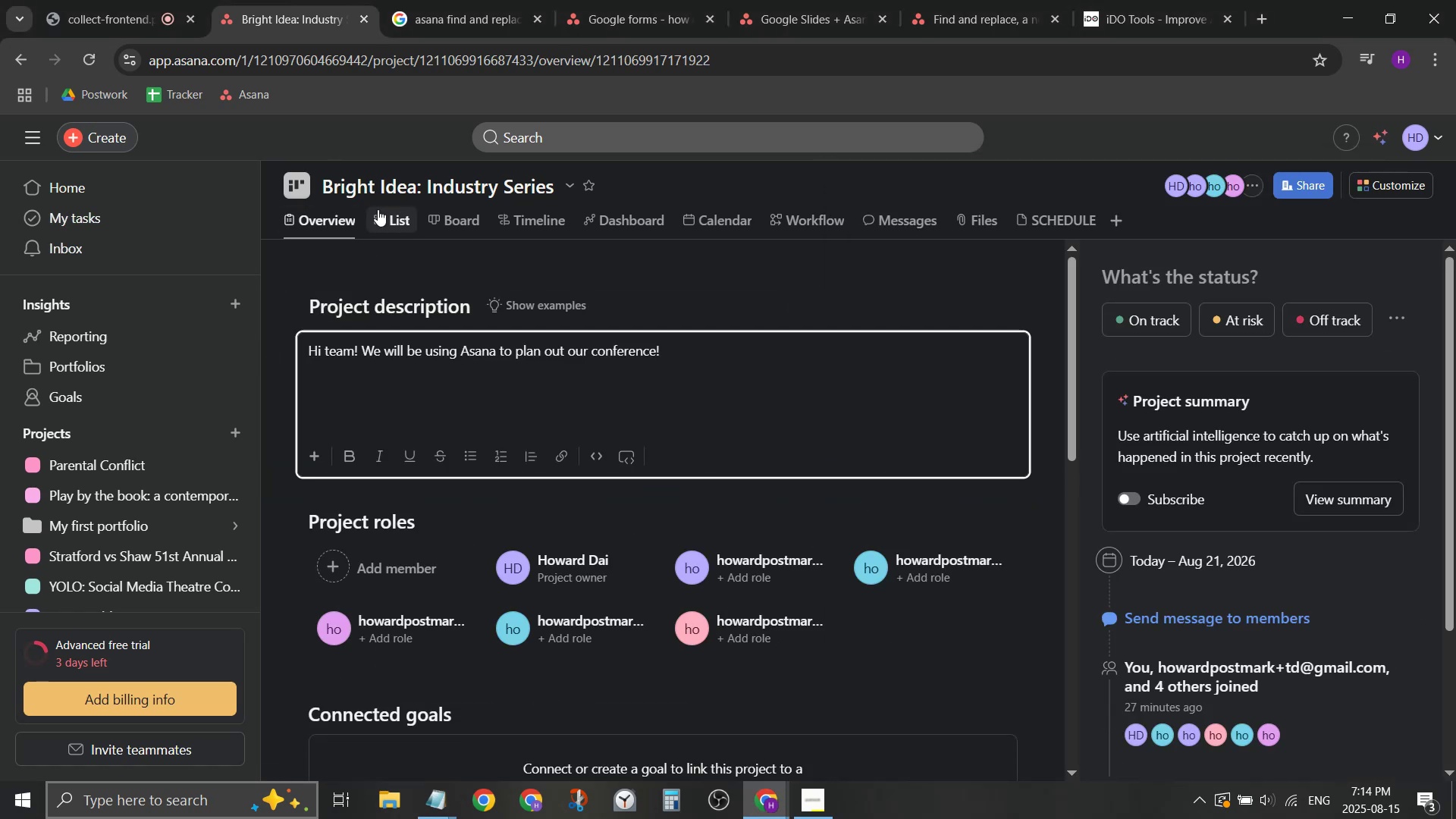 
left_click([403, 218])
 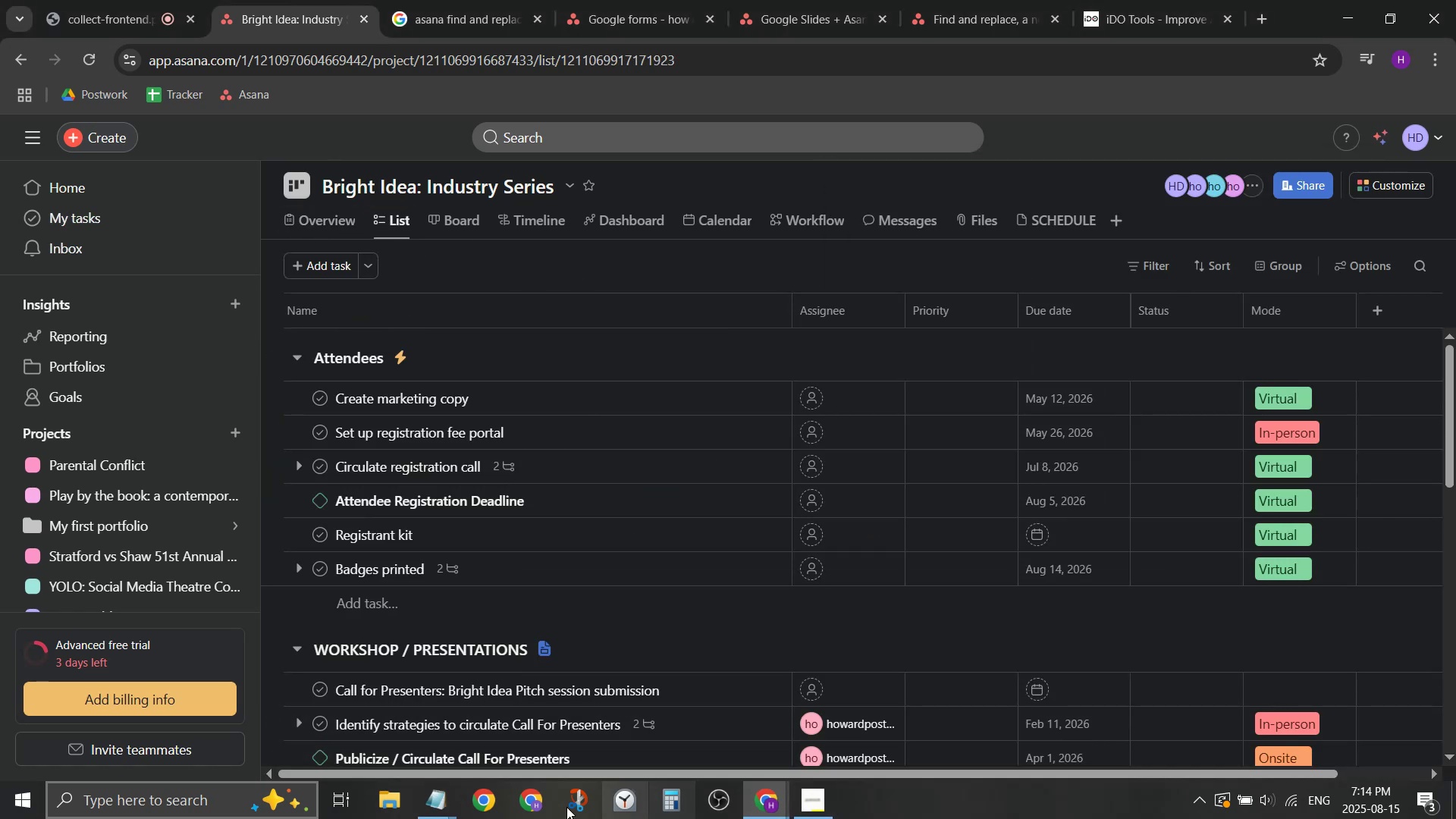 
right_click([456, 818])
 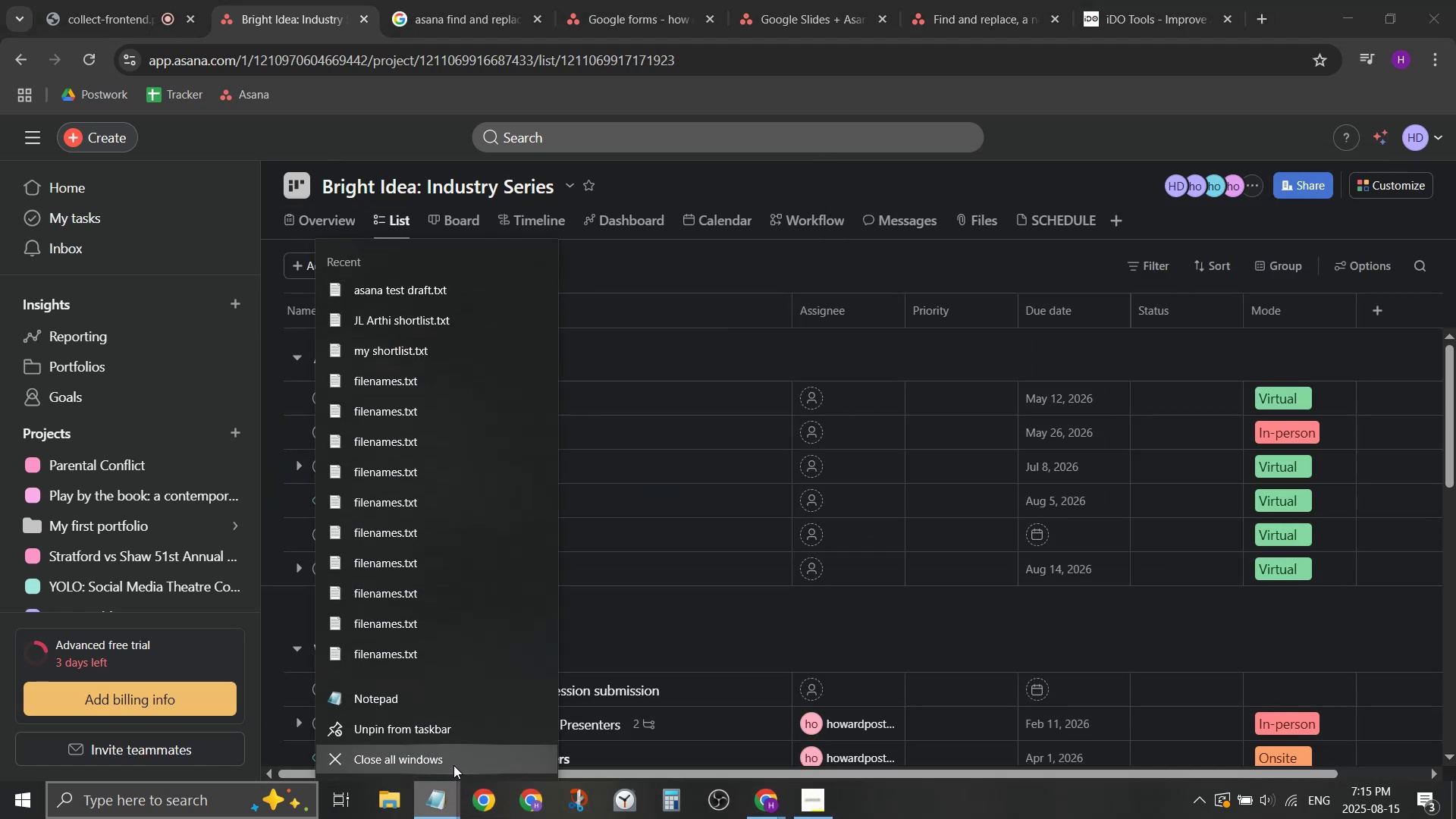 
left_click([453, 765])
 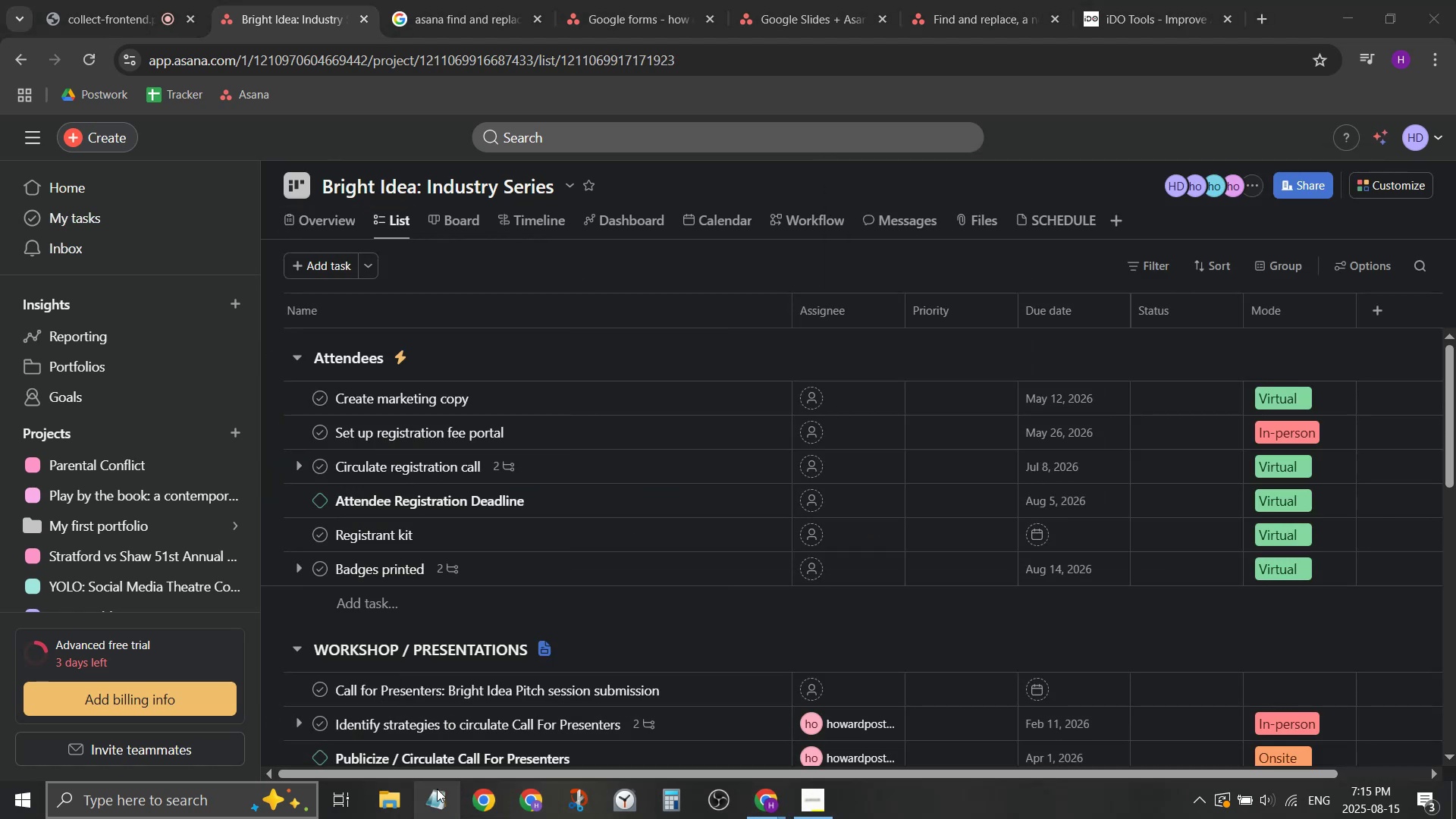 
right_click([437, 789])
 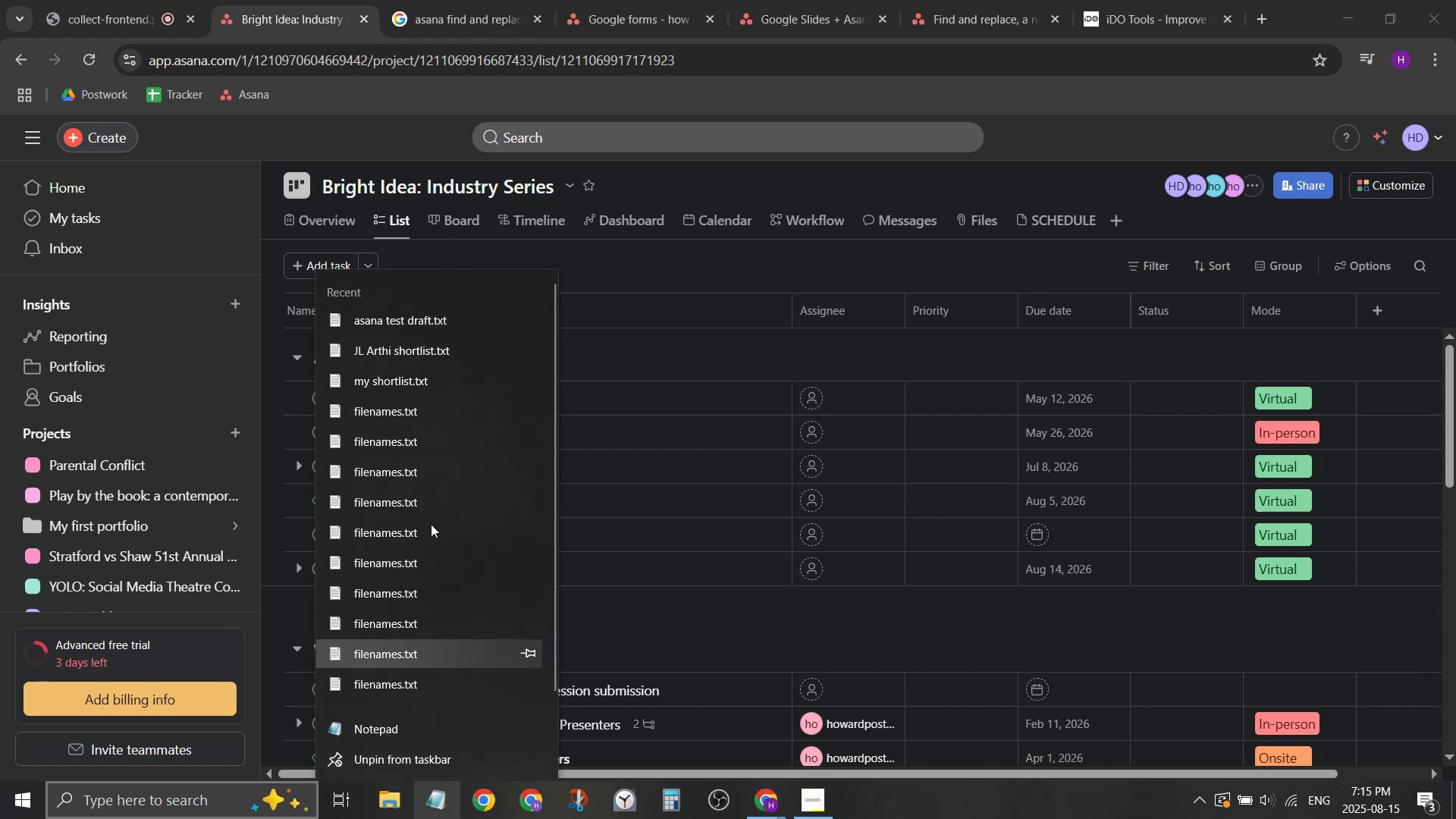 
left_click([613, 186])
 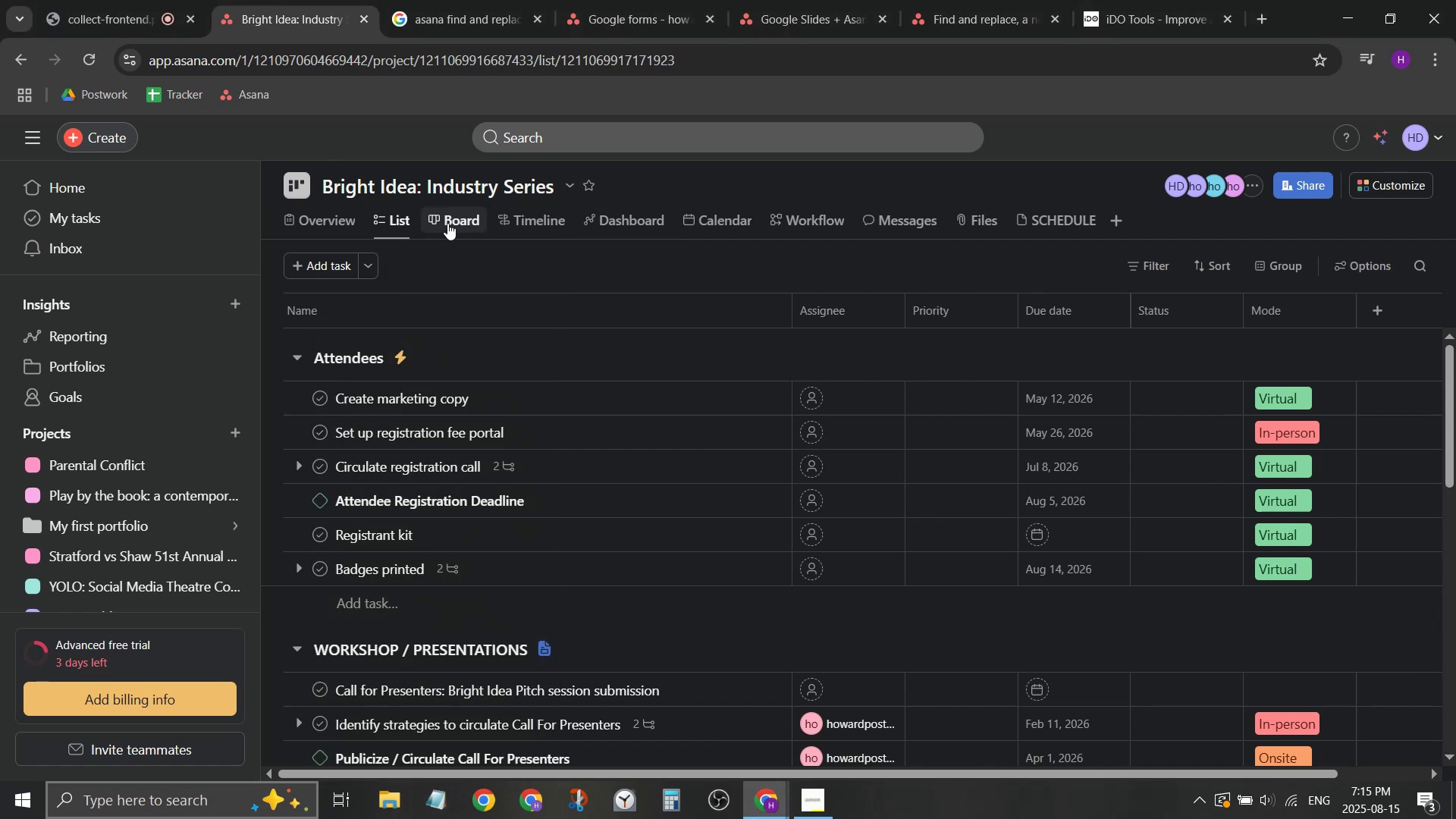 
left_click([450, 221])
 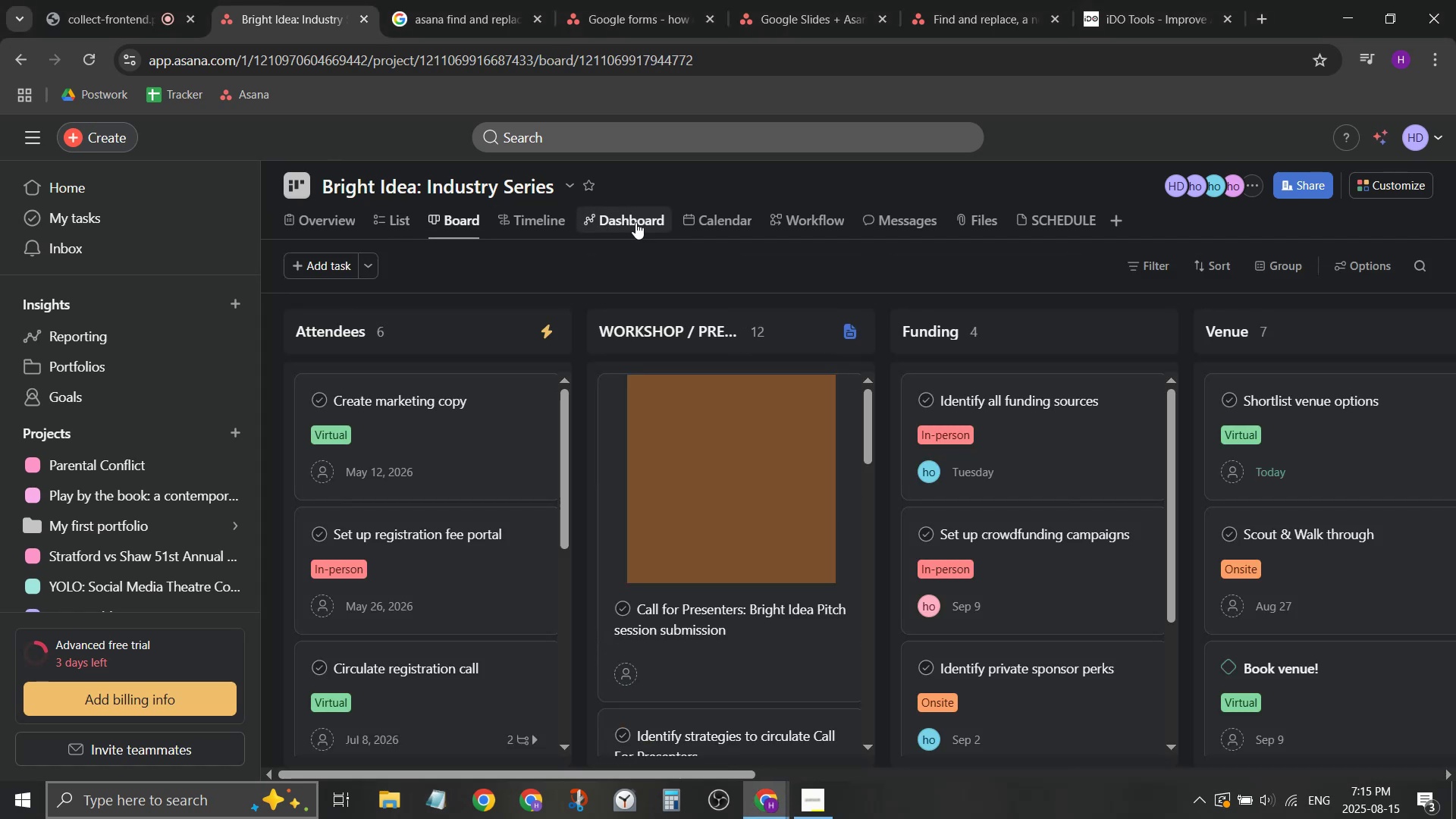 
left_click([707, 226])
 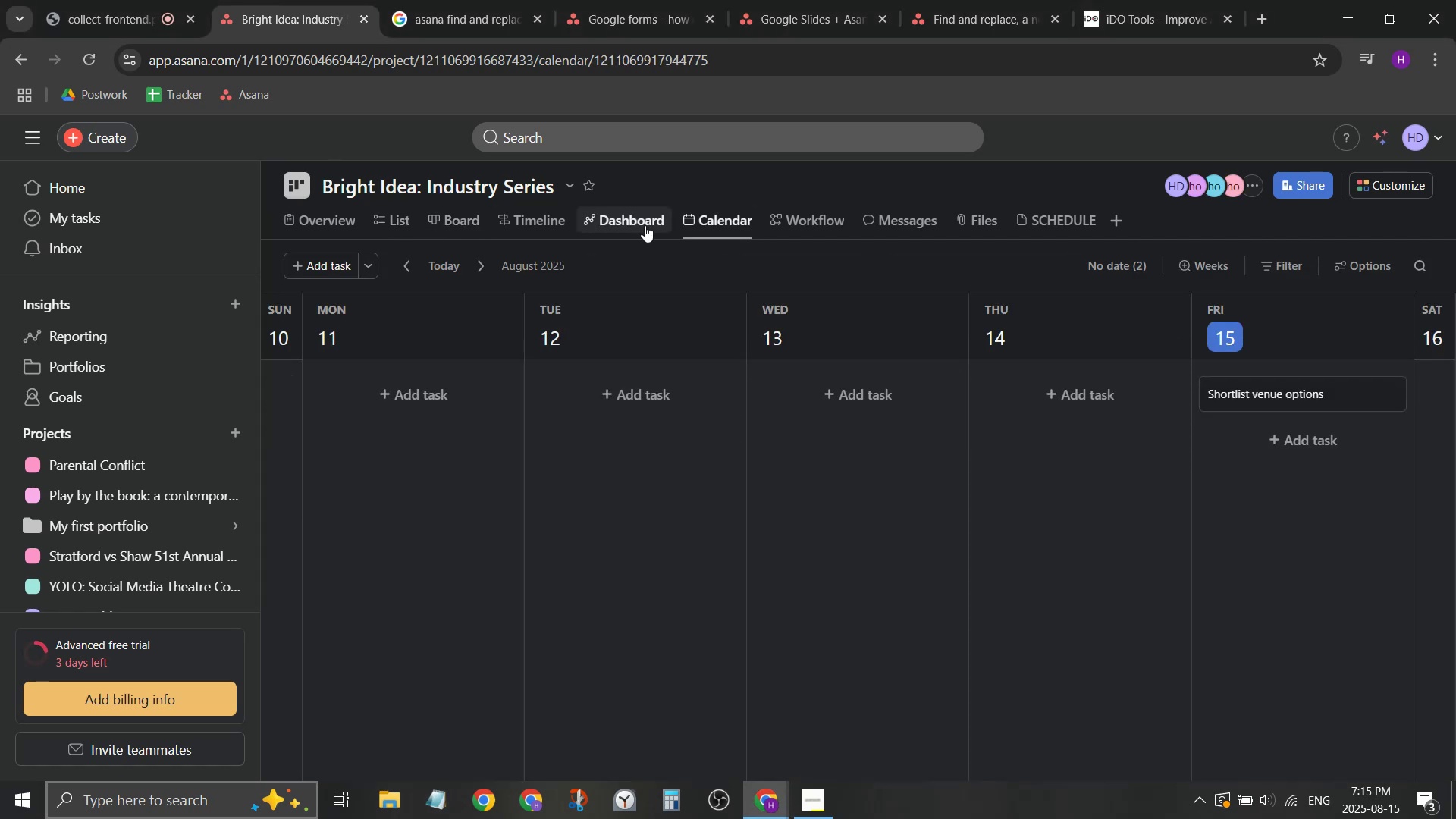 
left_click([645, 225])
 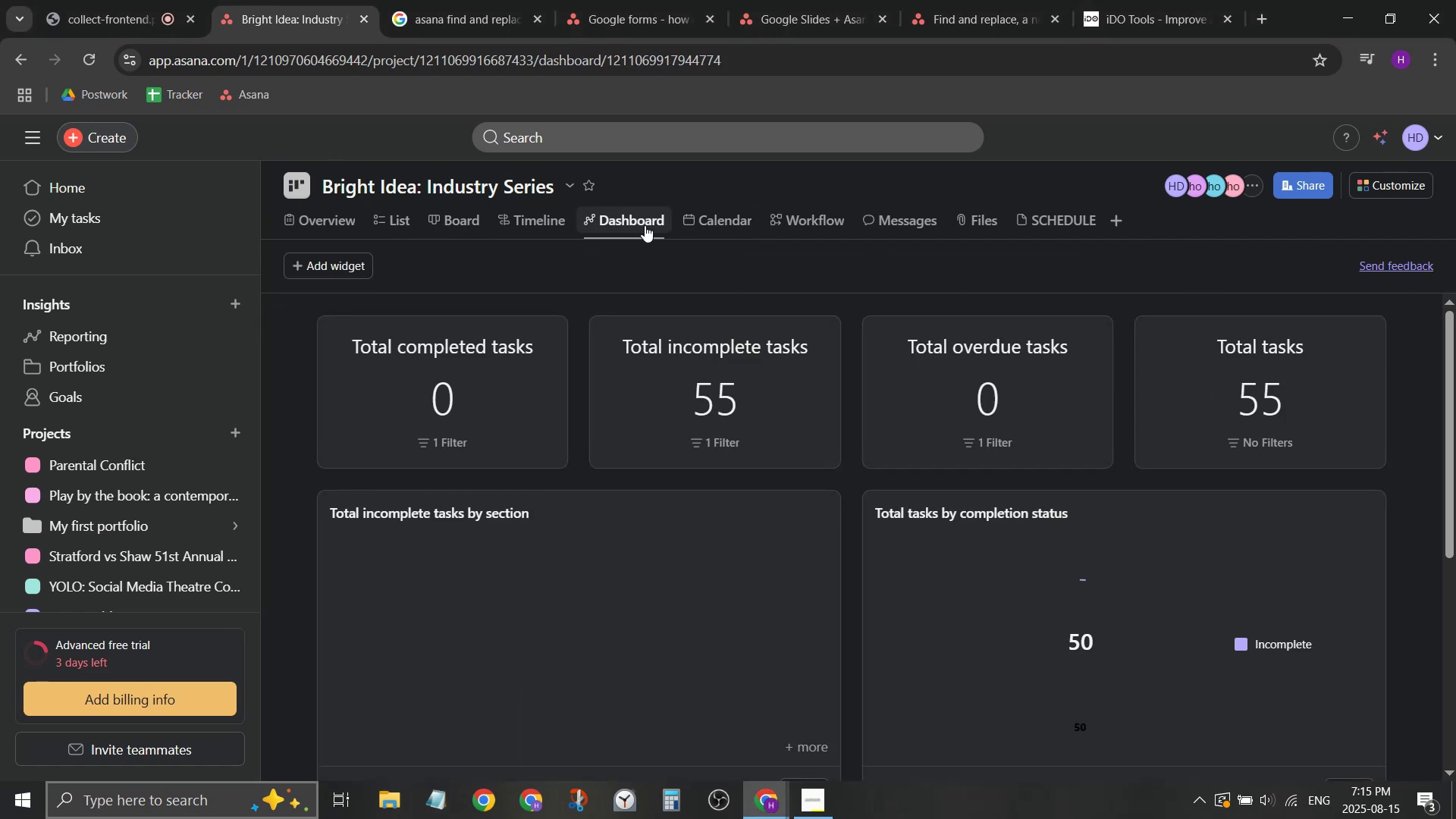 
scroll: coordinate [764, 414], scroll_direction: down, amount: 1.0
 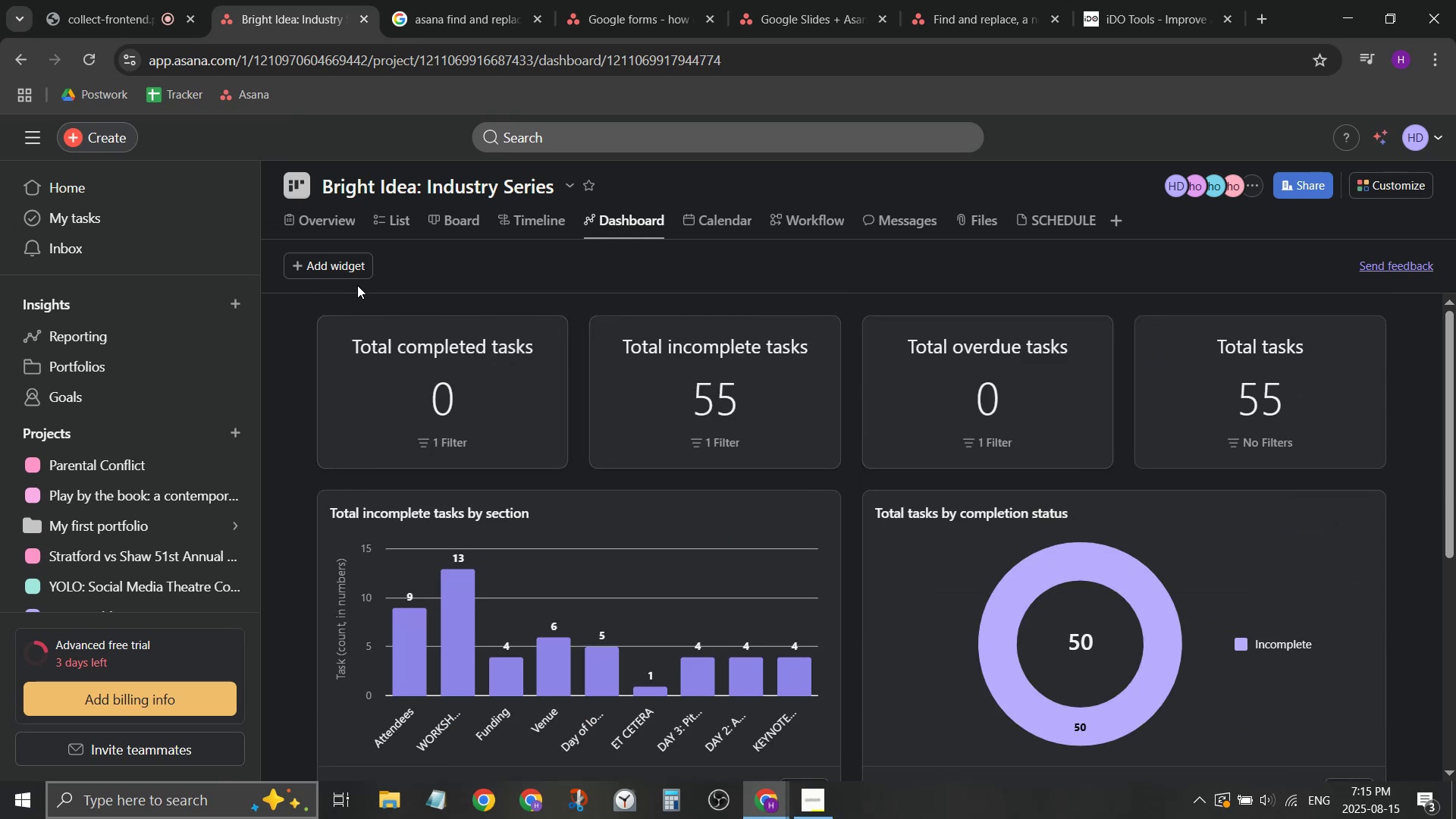 
left_click([360, 271])
 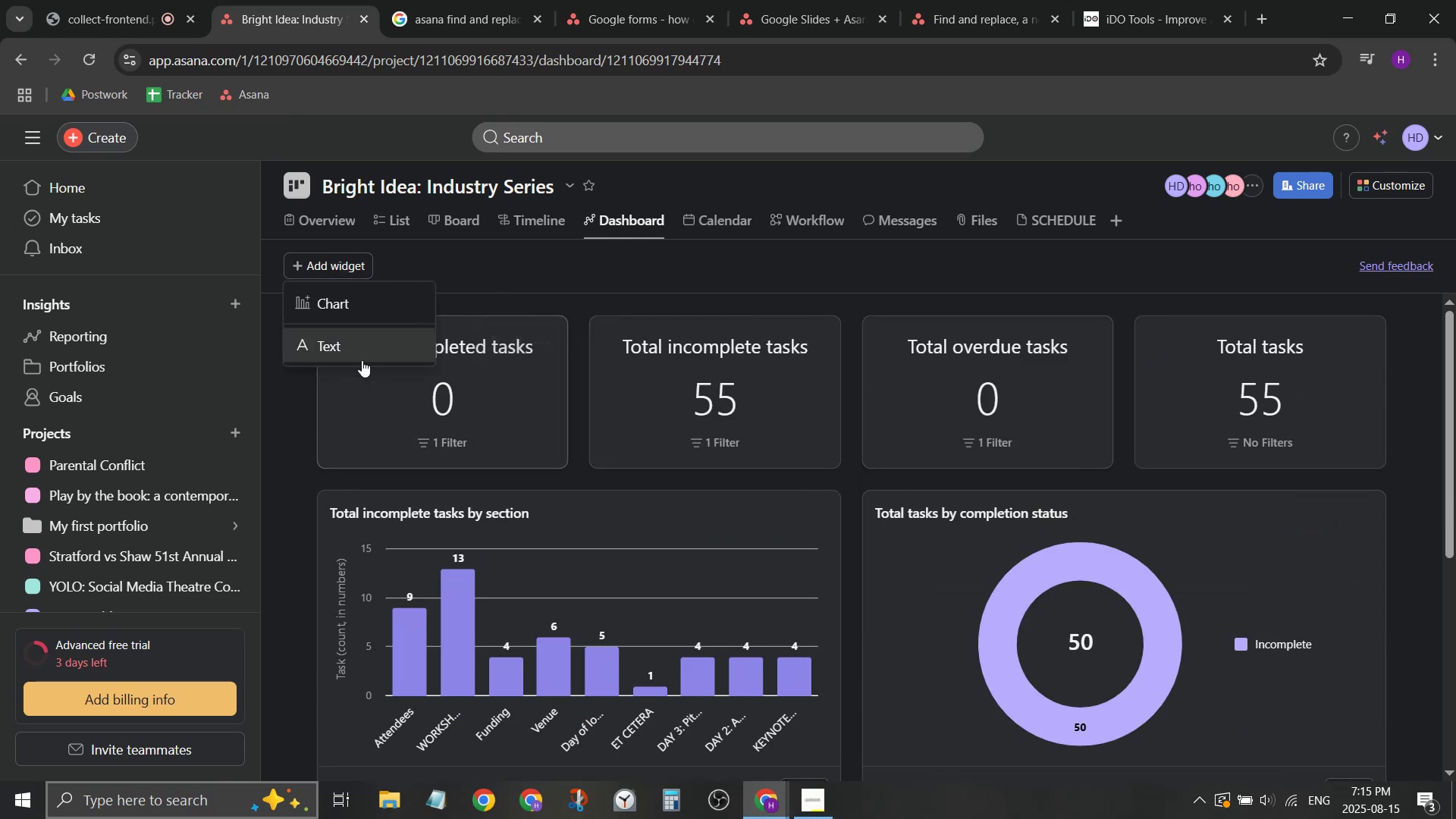 
left_click([361, 359])
 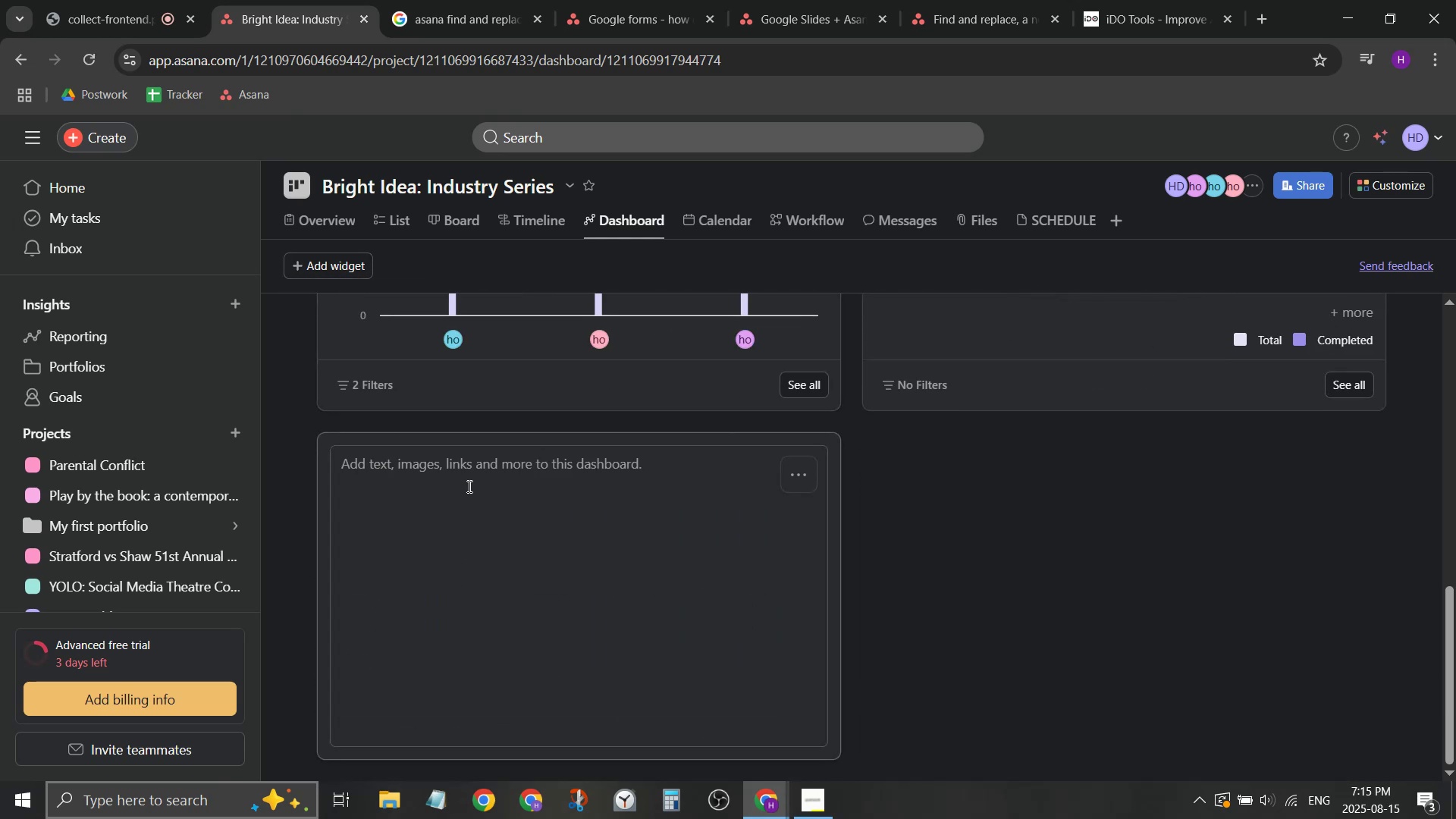 
left_click([476, 475])
 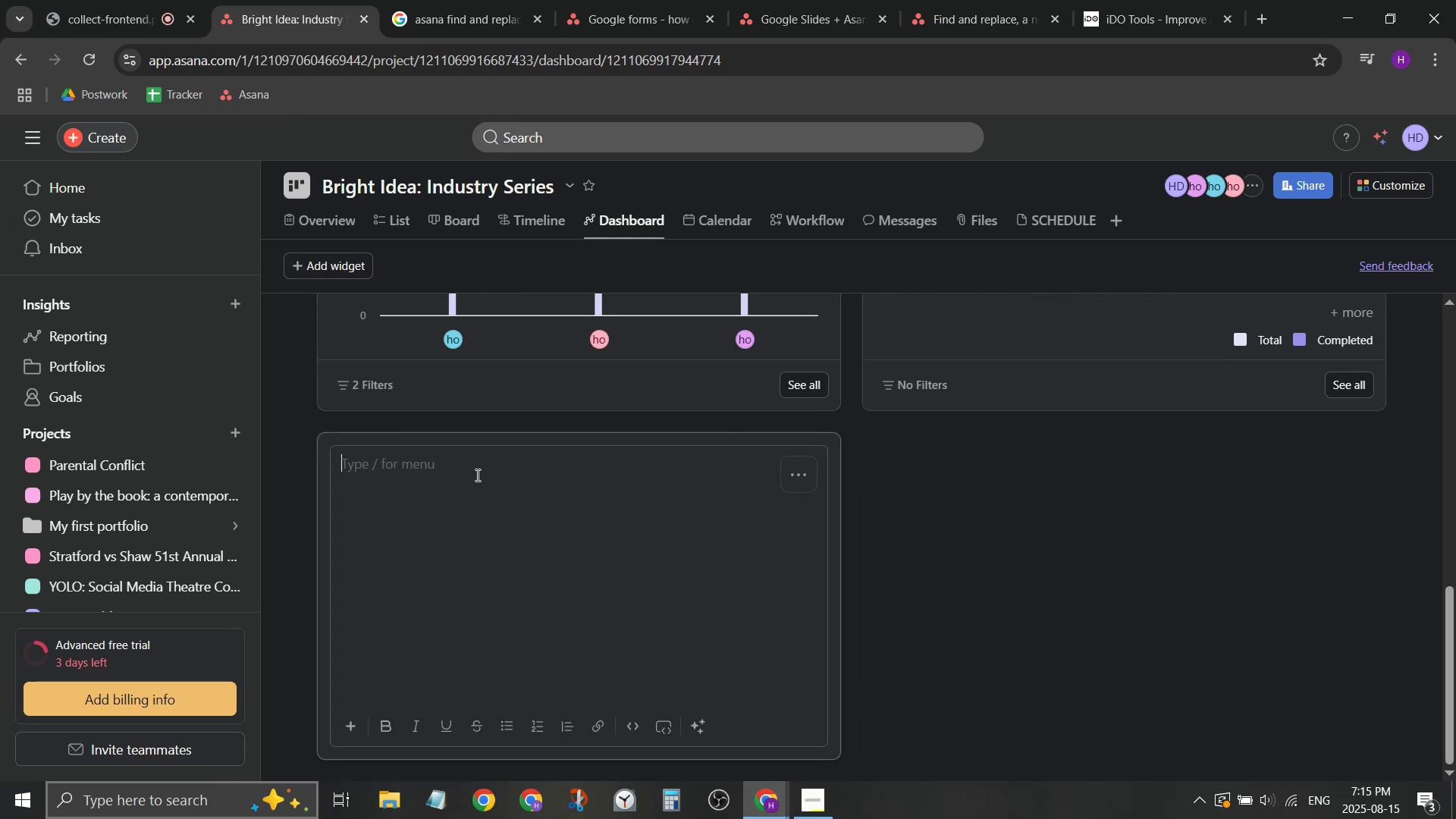 
key(Slash)
 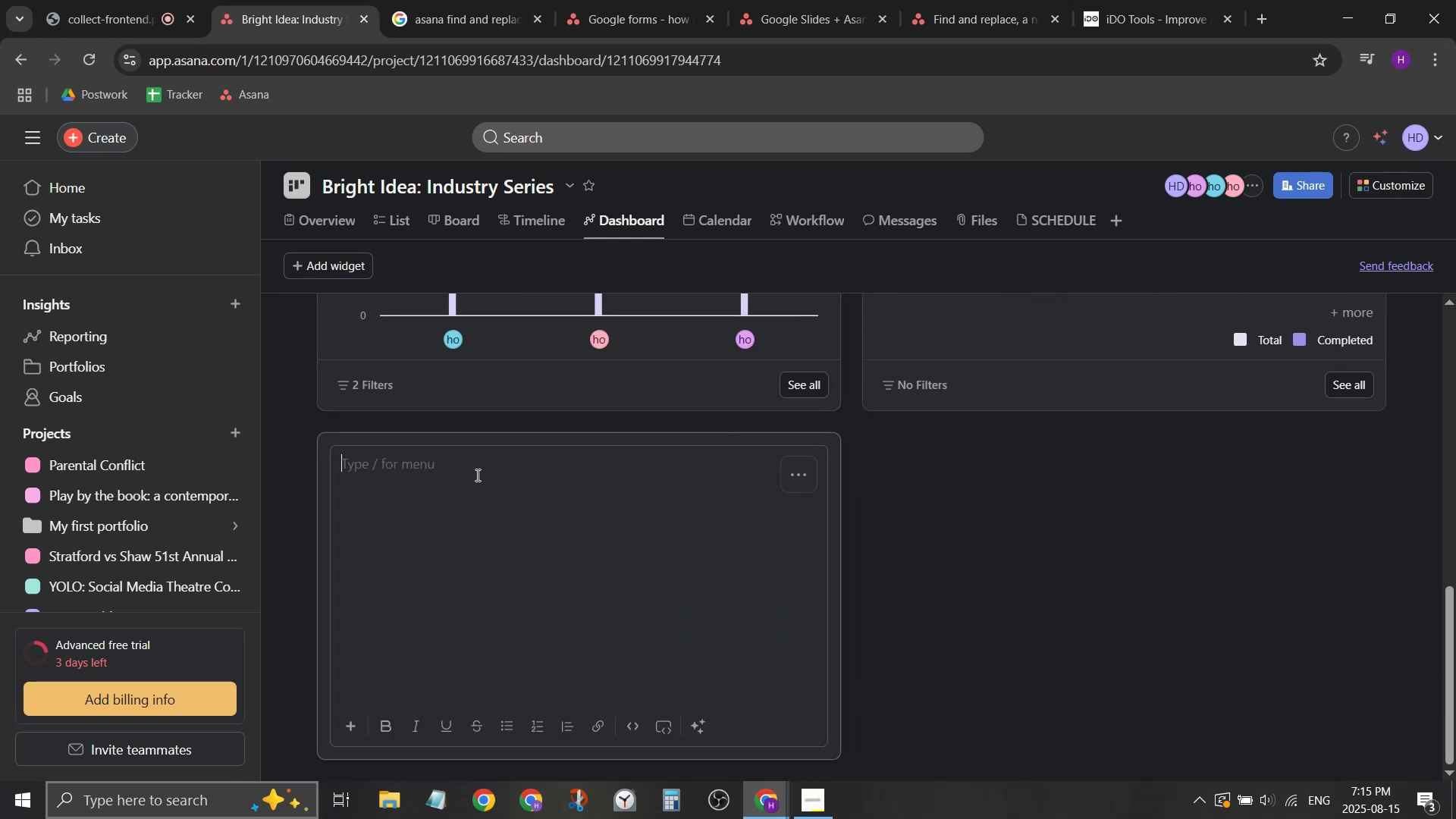 
key(1)
 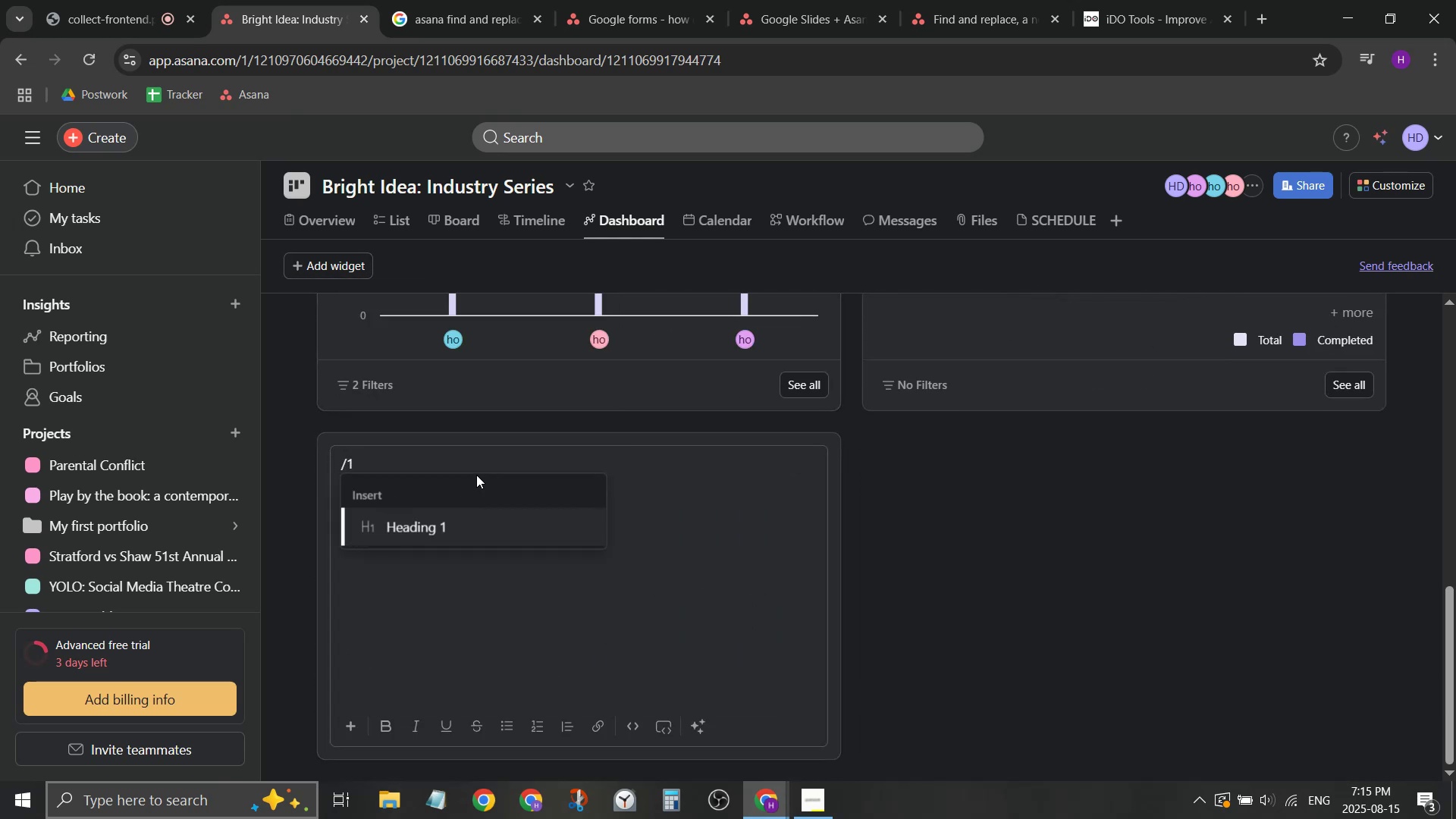 
key(ArrowDown)
 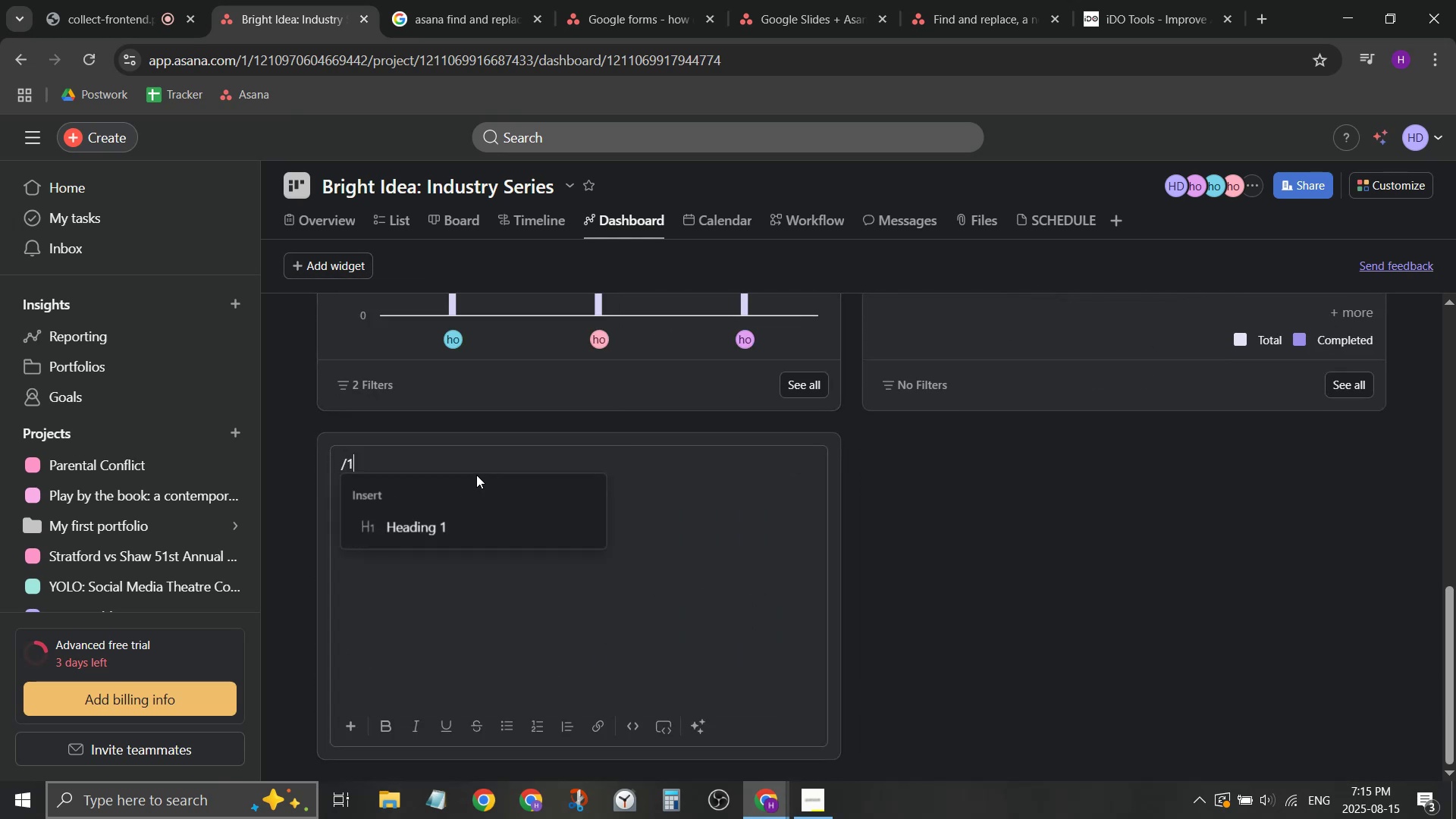 
key(Enter)
 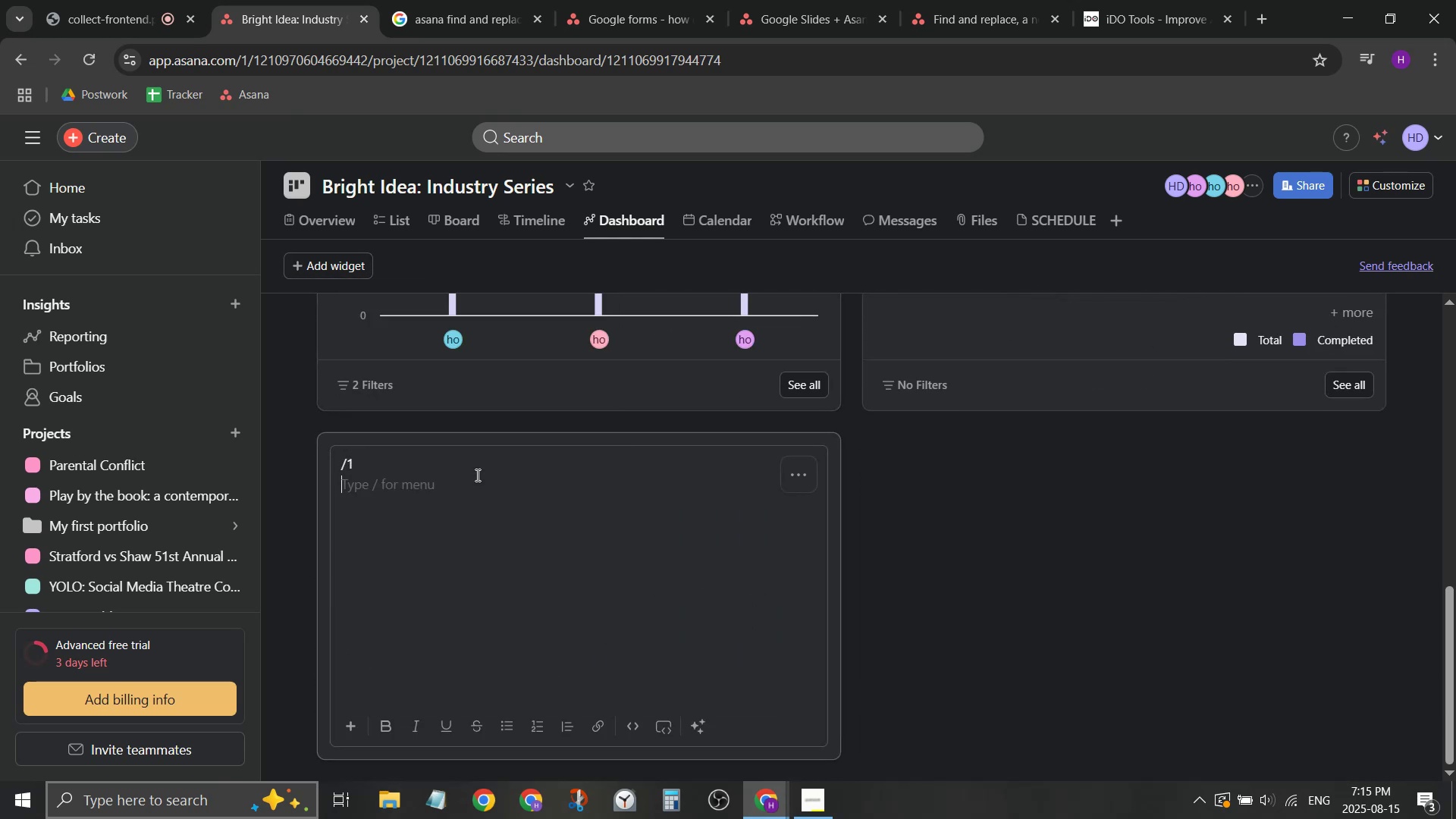 
key(ArrowUp)
 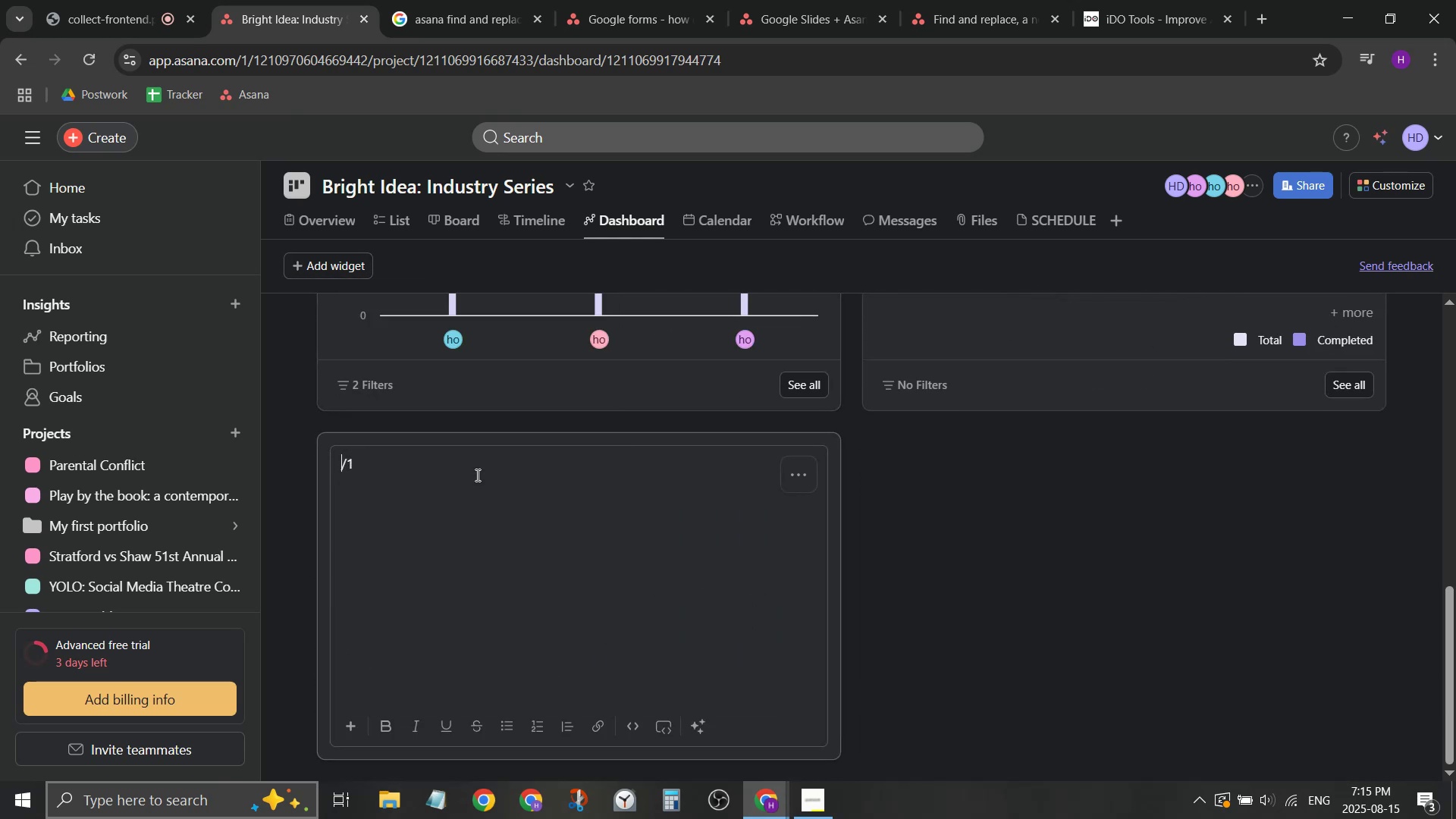 
key(ArrowRight)
 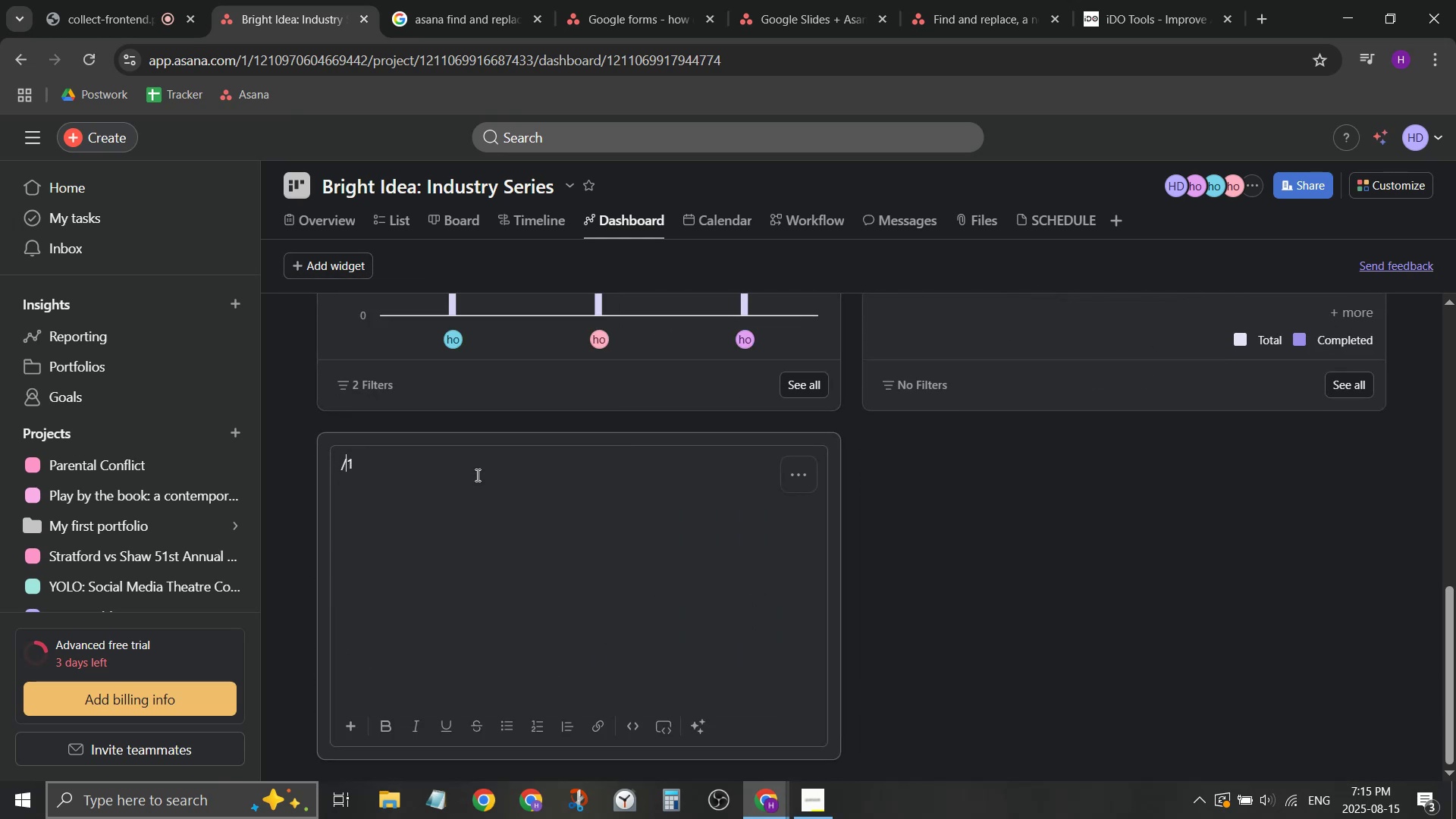 
key(Shift+ShiftRight)
 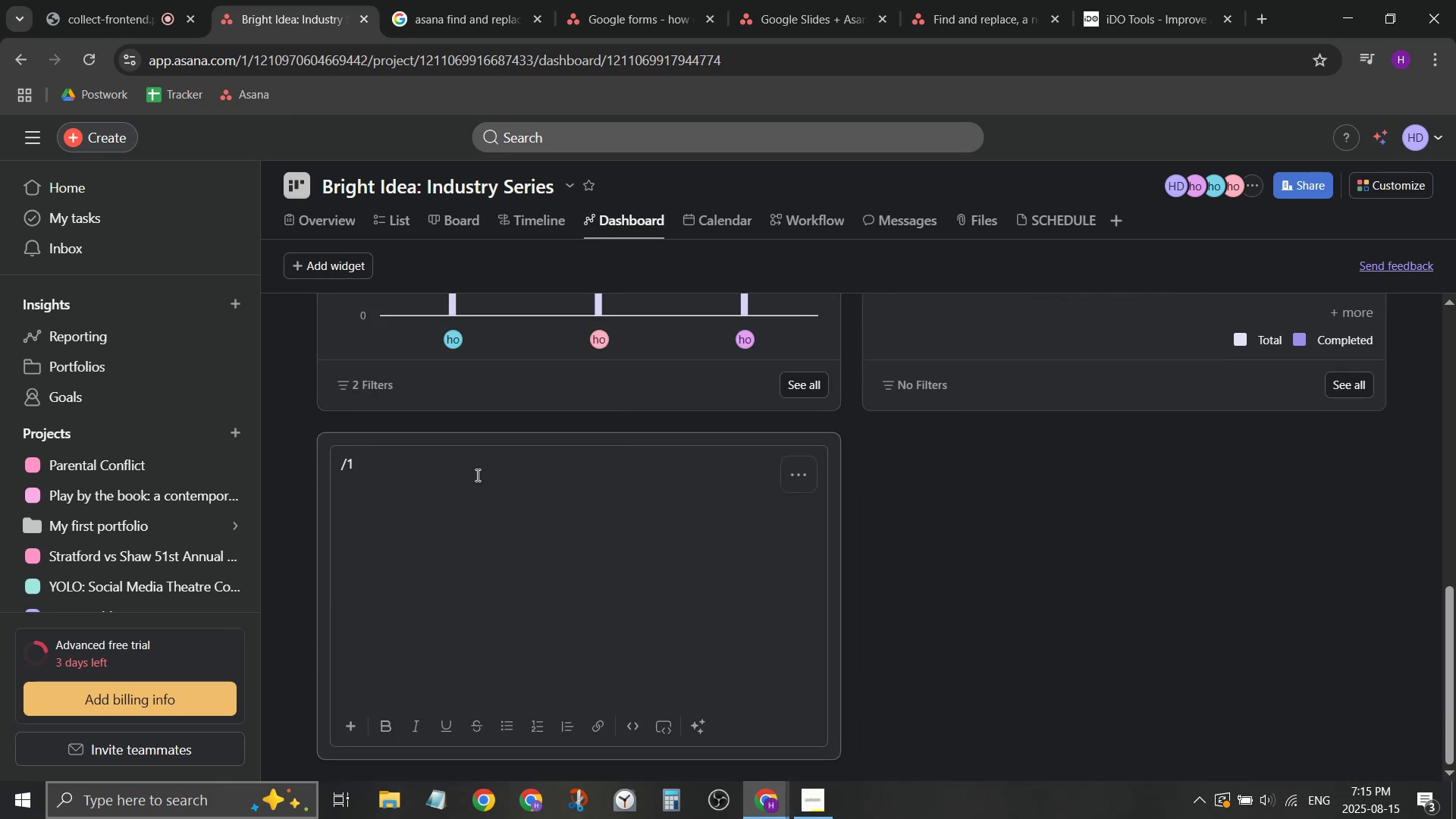 
key(Delete)
 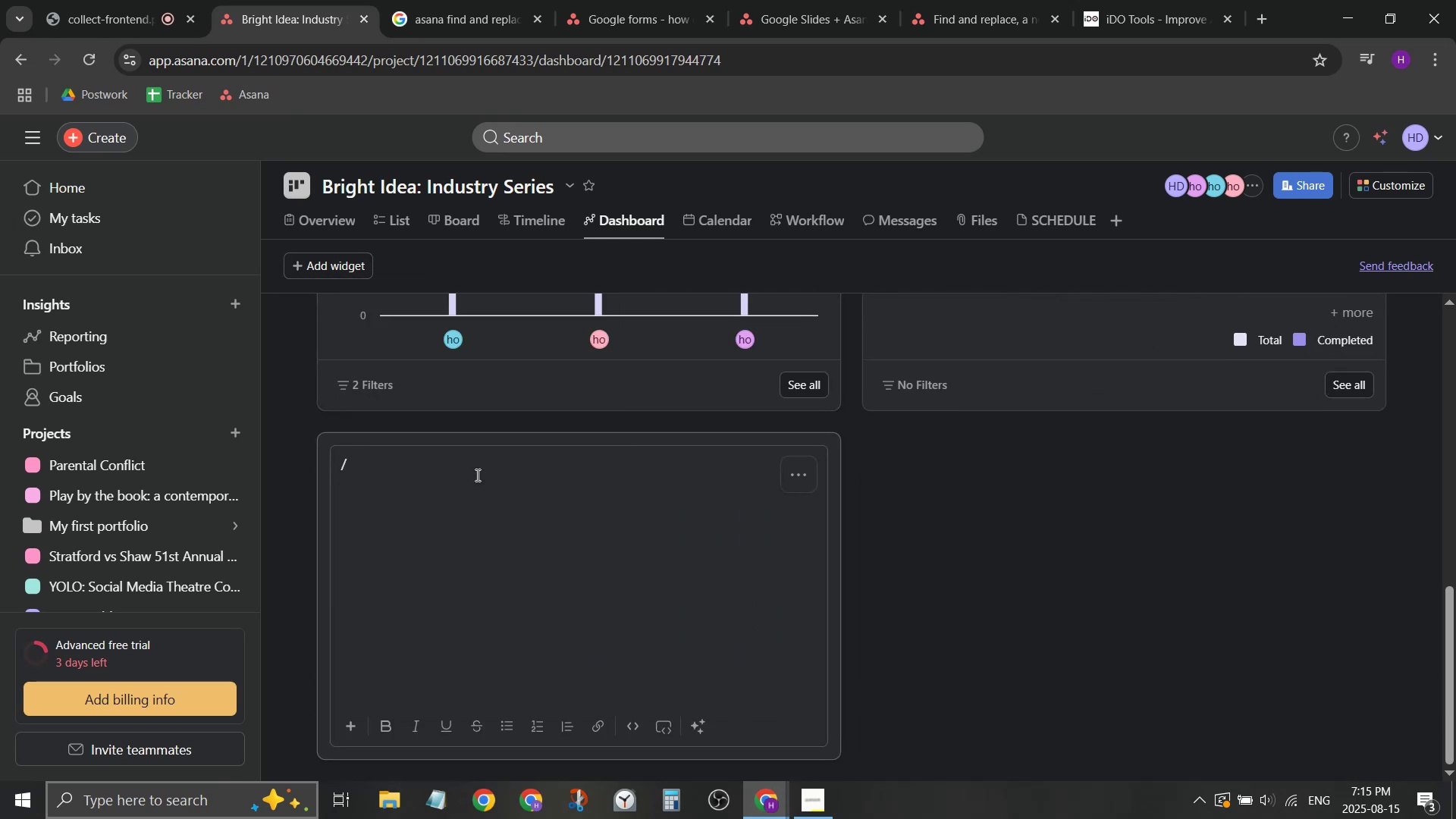 
key(1)
 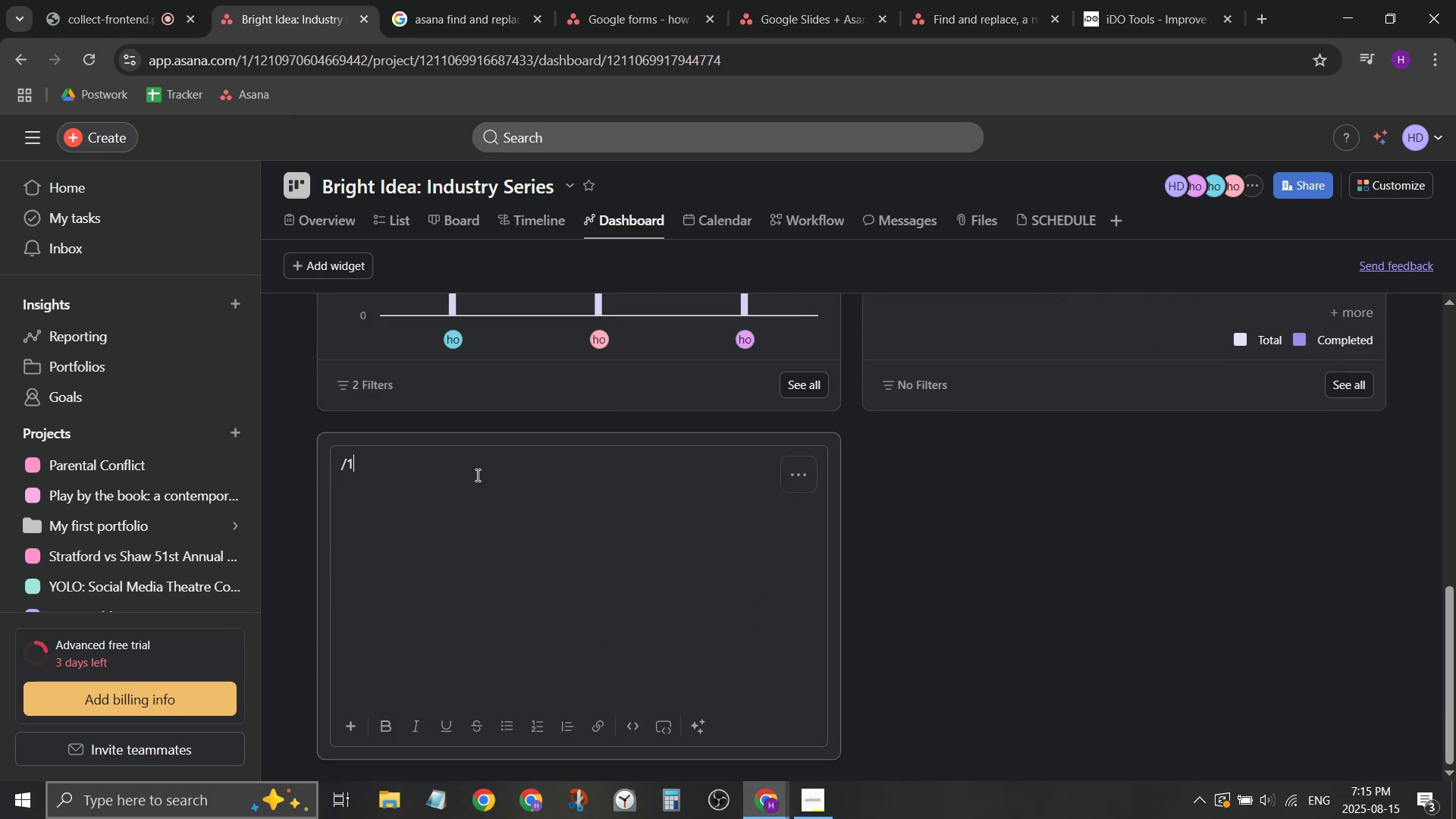 
key(Backspace)
 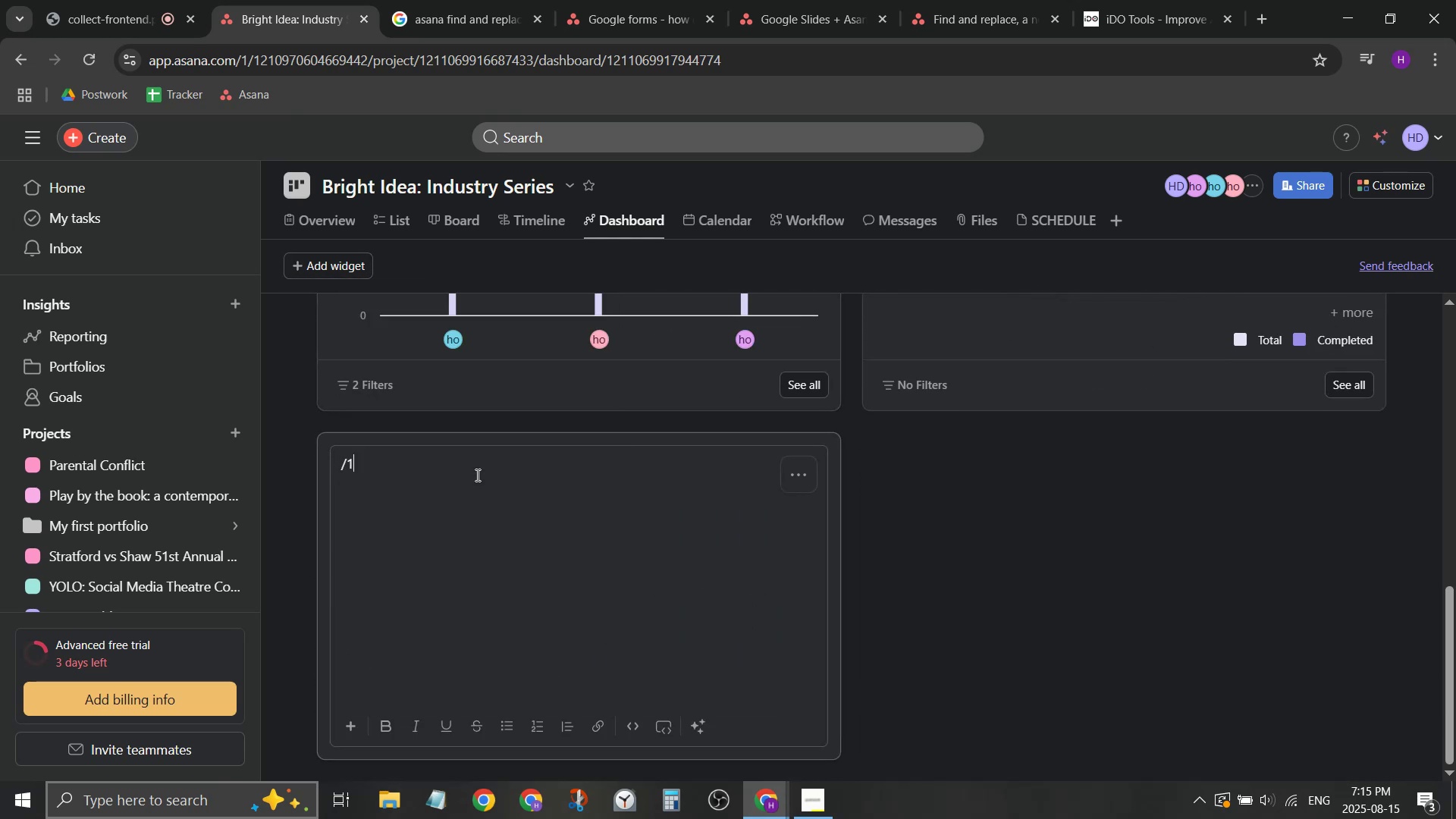 
key(Backspace)
 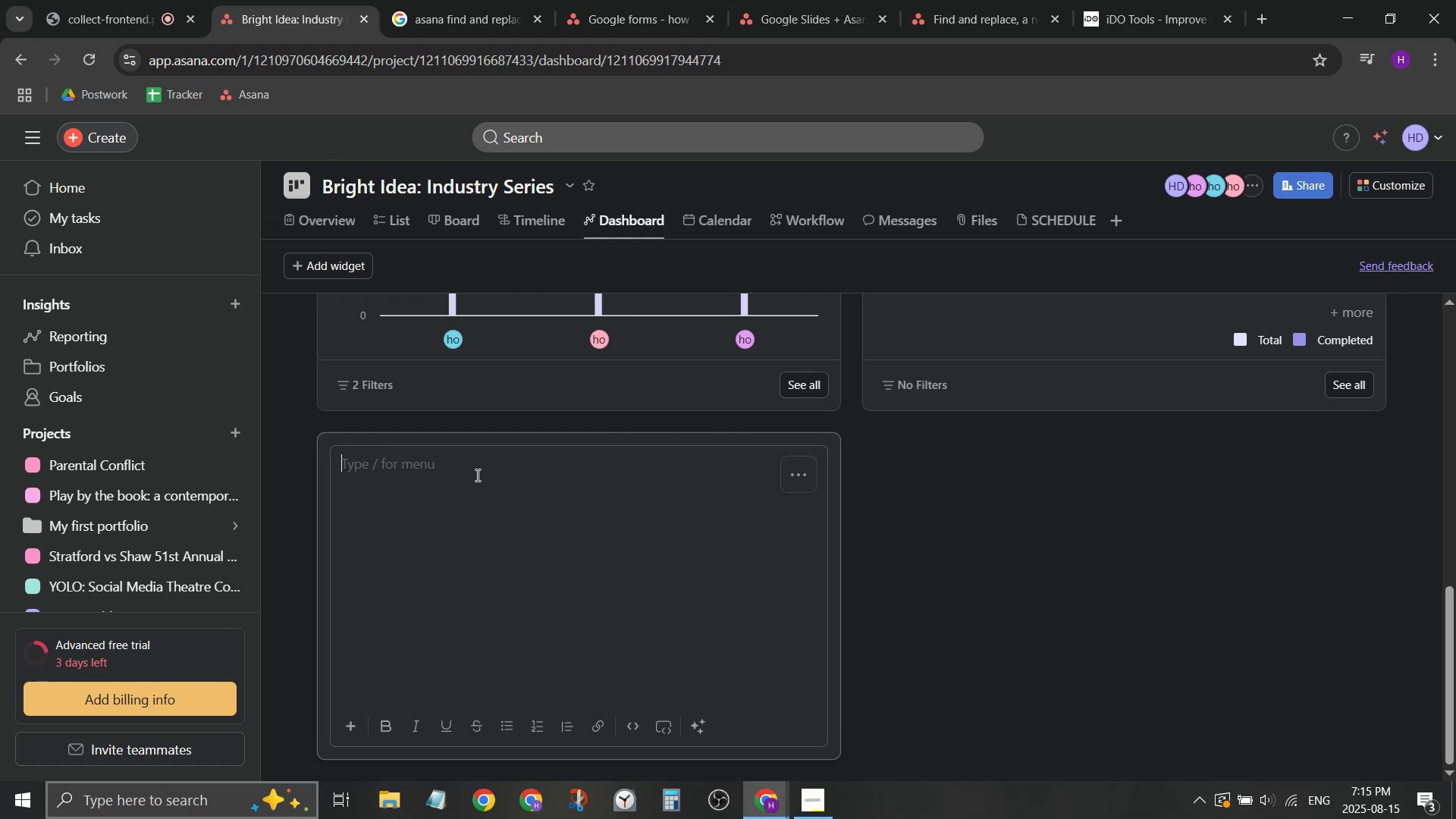 
key(Slash)
 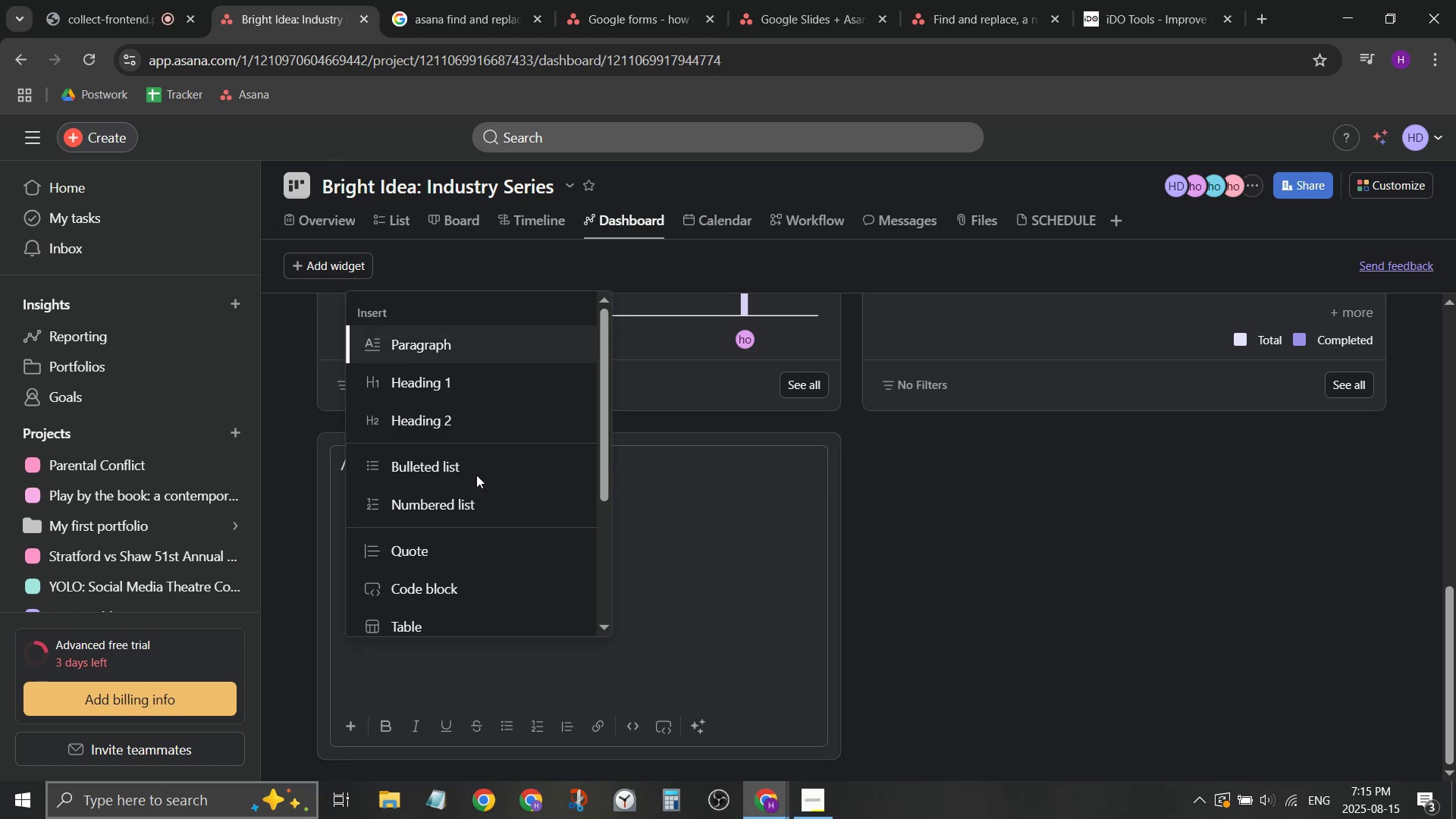 
key(ArrowDown)
 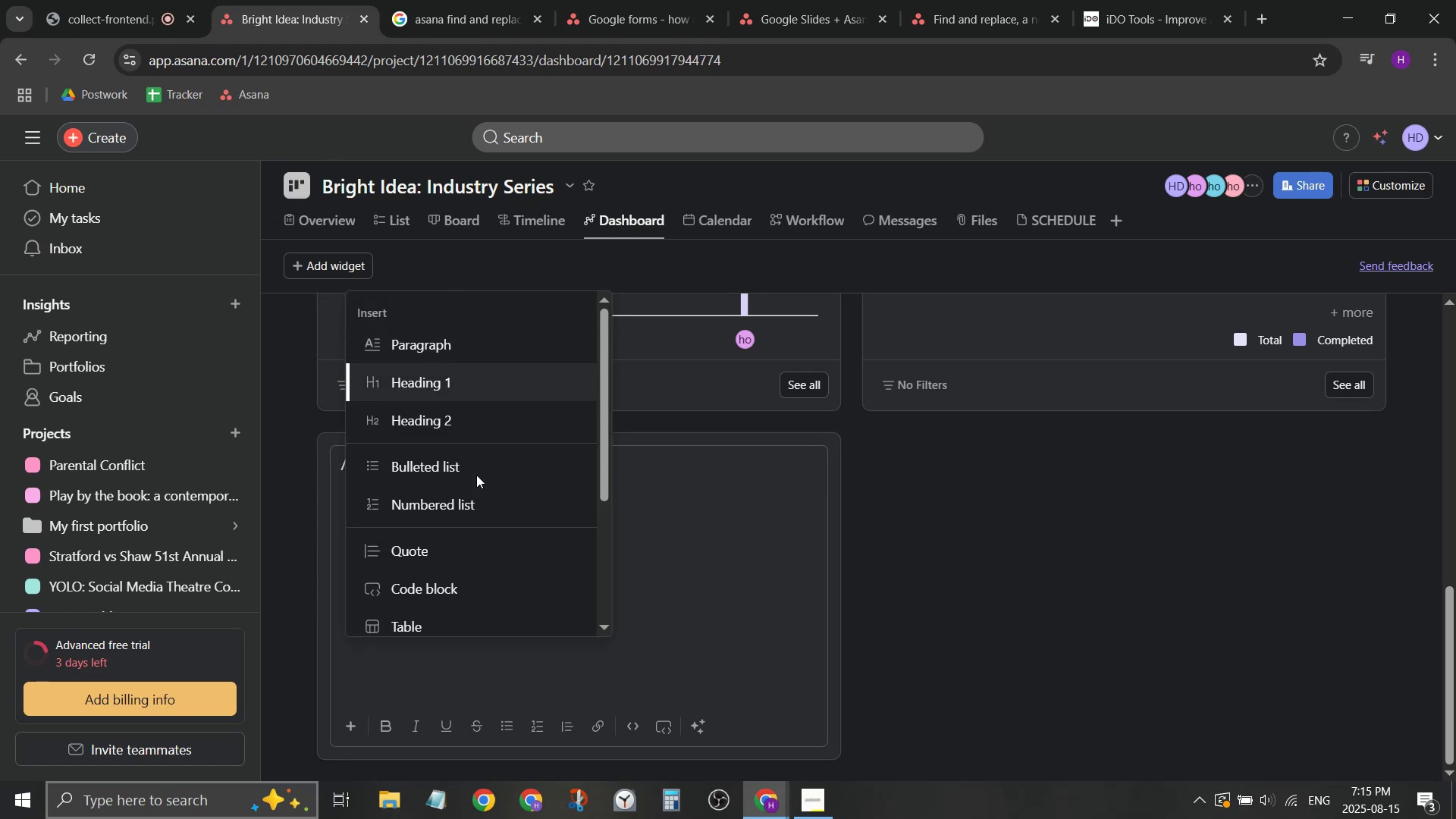 
key(Enter)
 